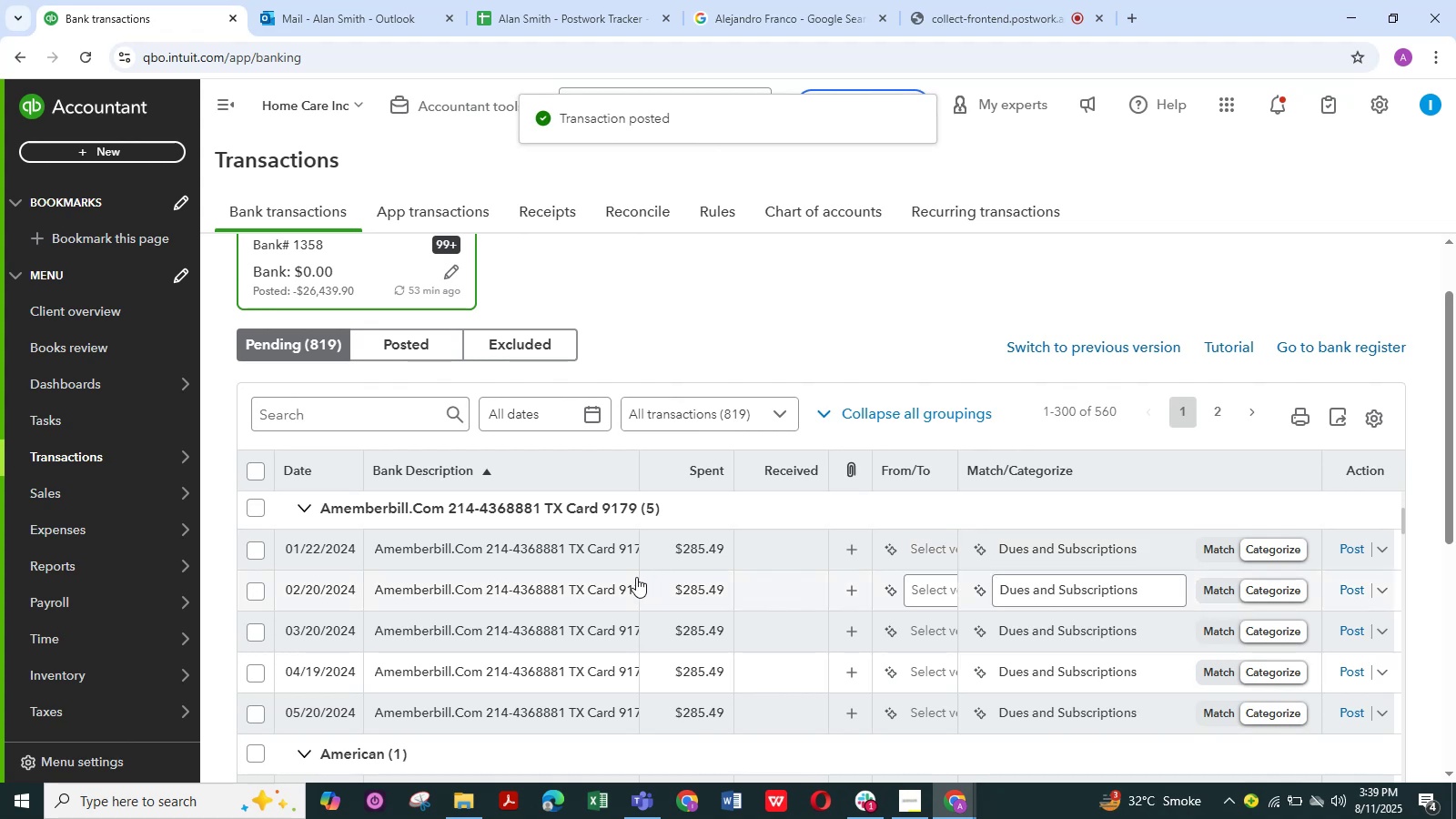 
scroll: coordinate [611, 588], scroll_direction: up, amount: 3.0
 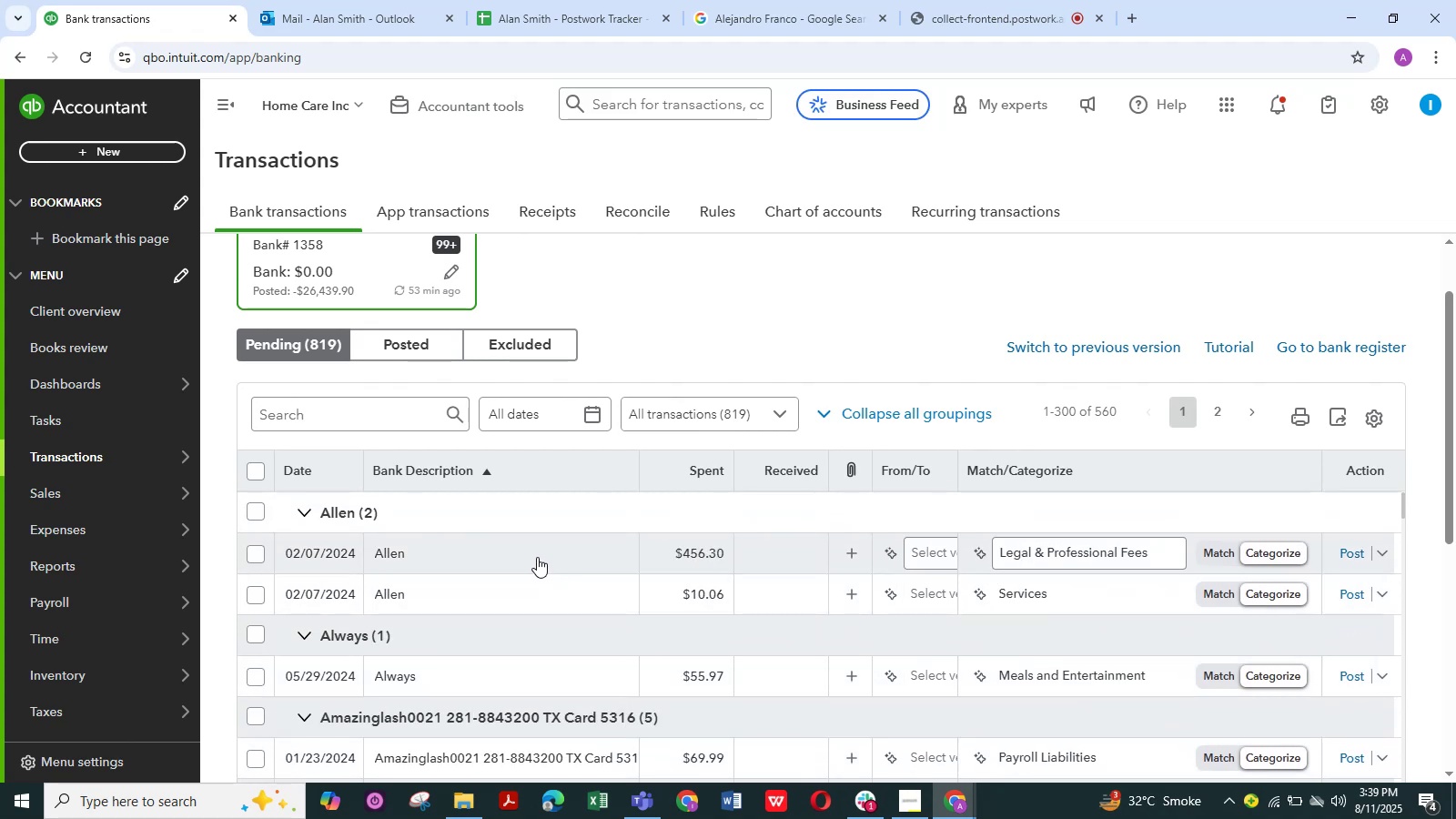 
left_click([537, 557])
 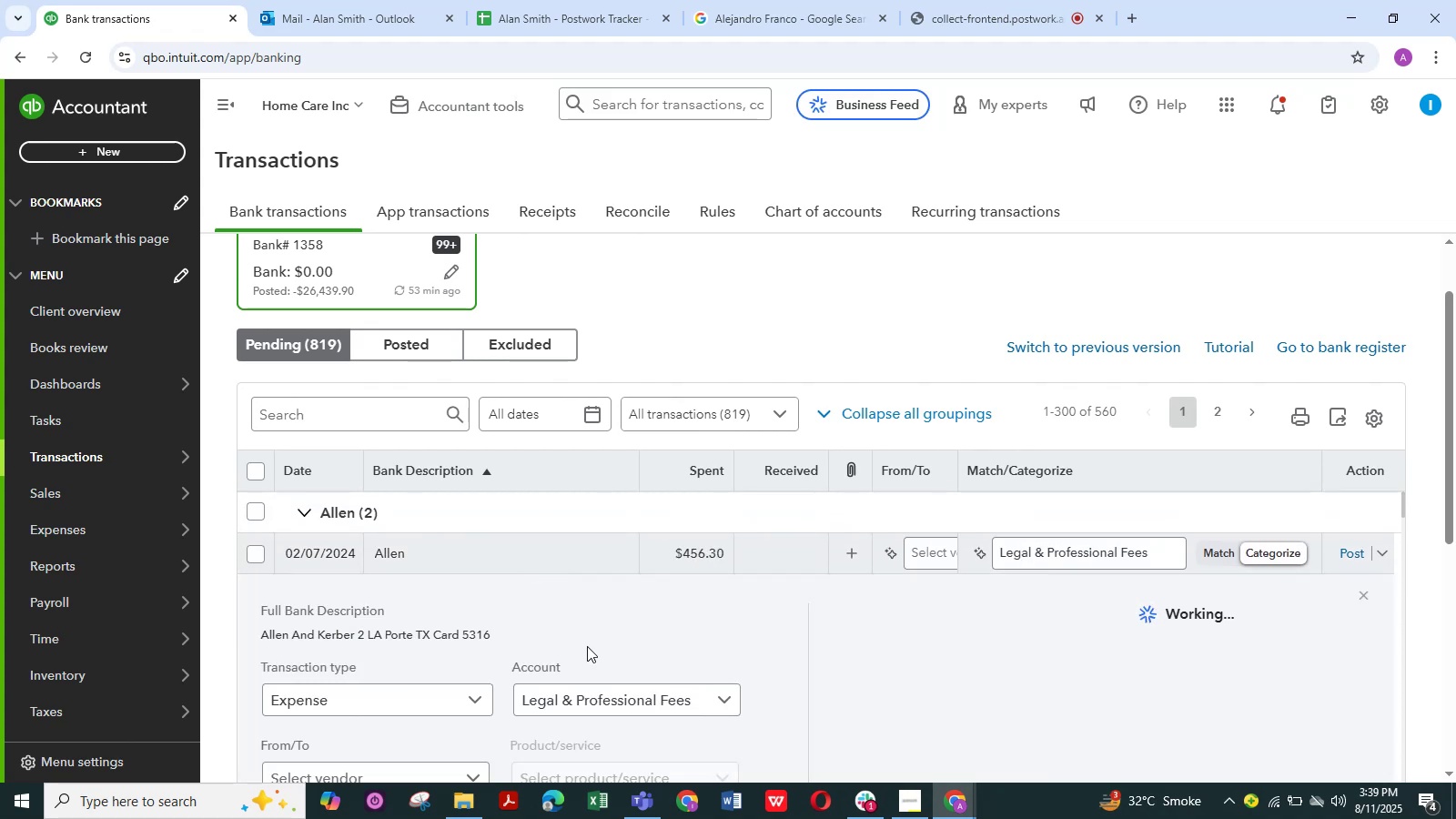 
scroll: coordinate [634, 653], scroll_direction: down, amount: 3.0
 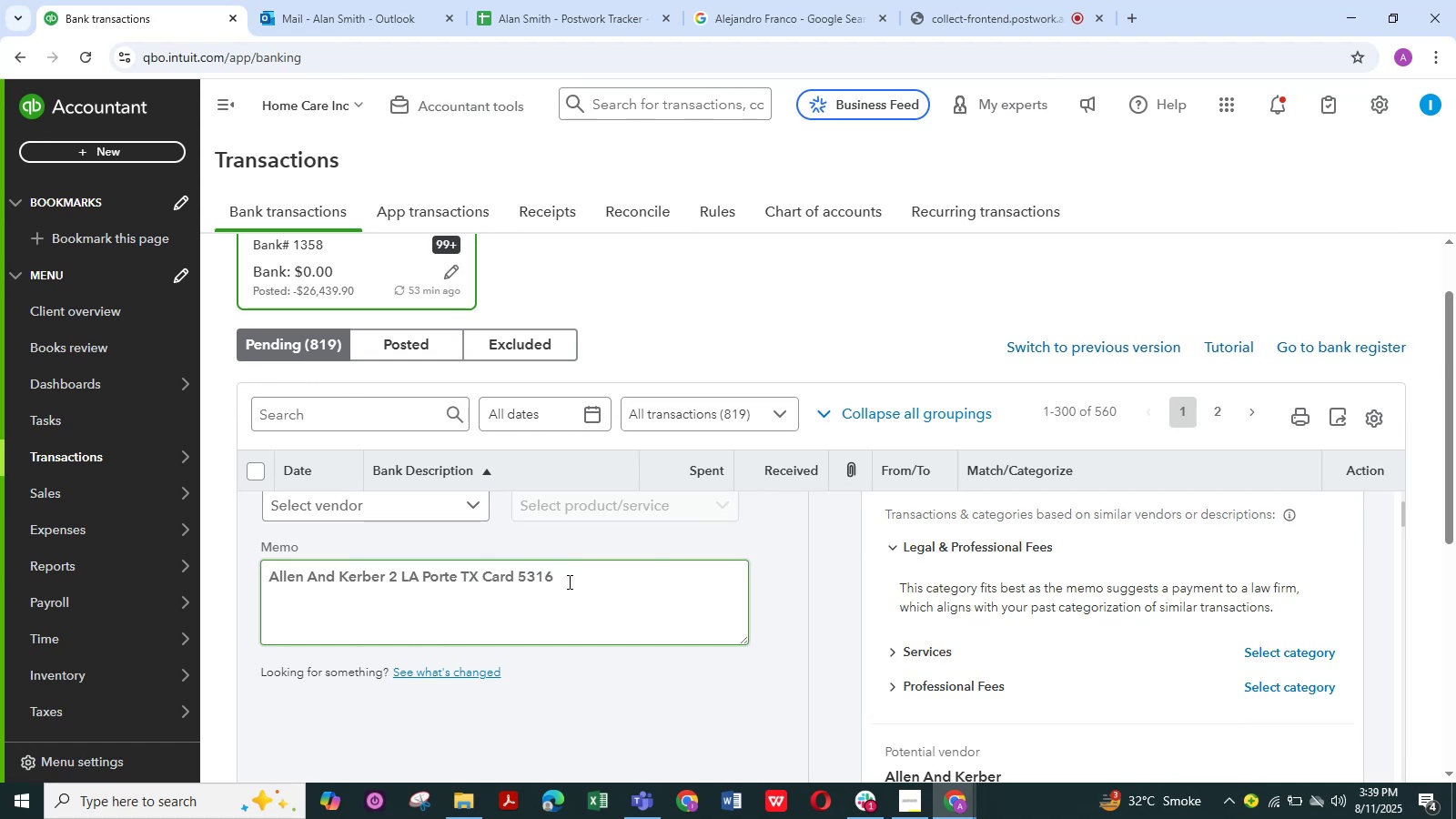 
wait(8.37)
 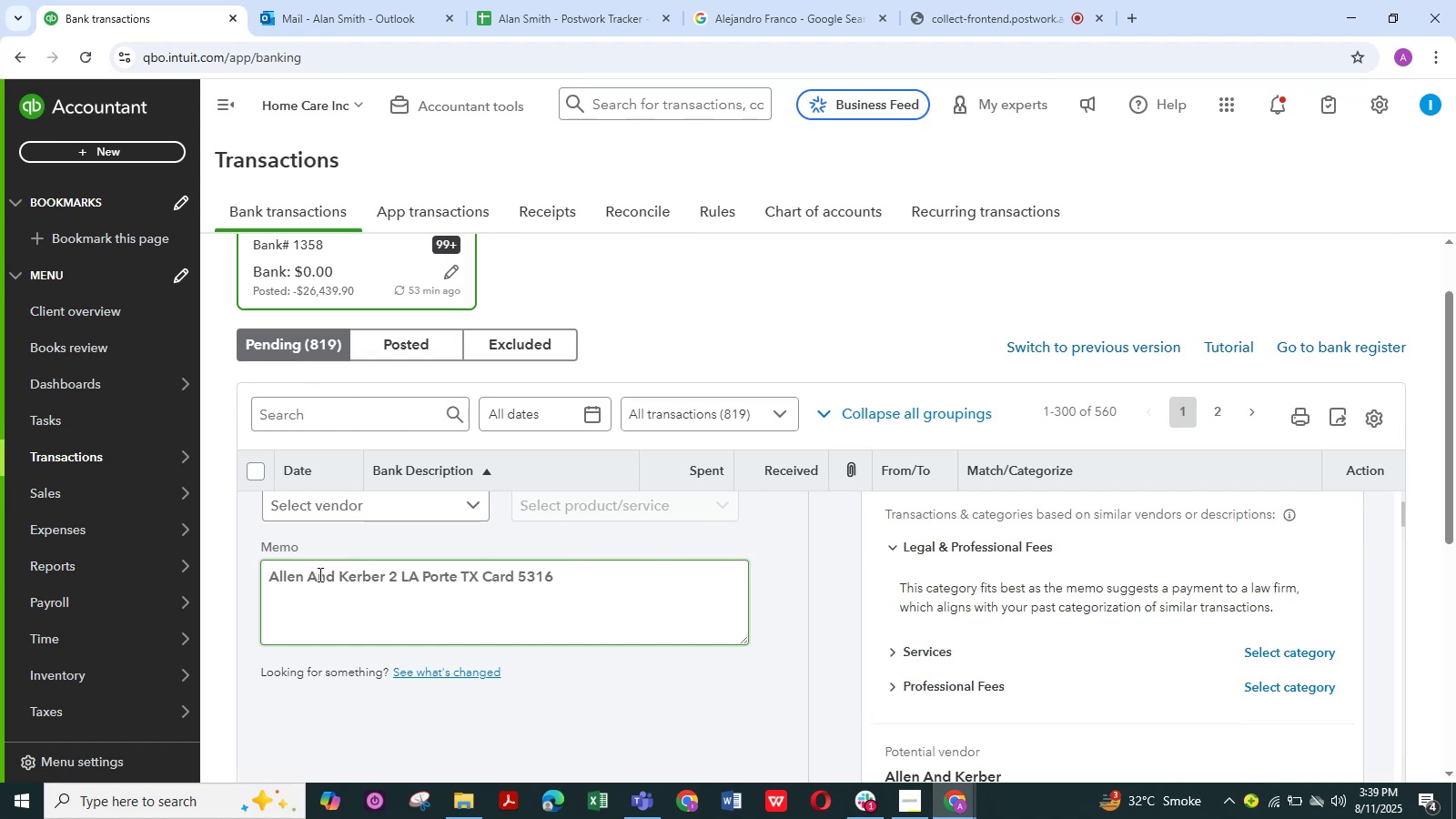 
key(Control+C)
 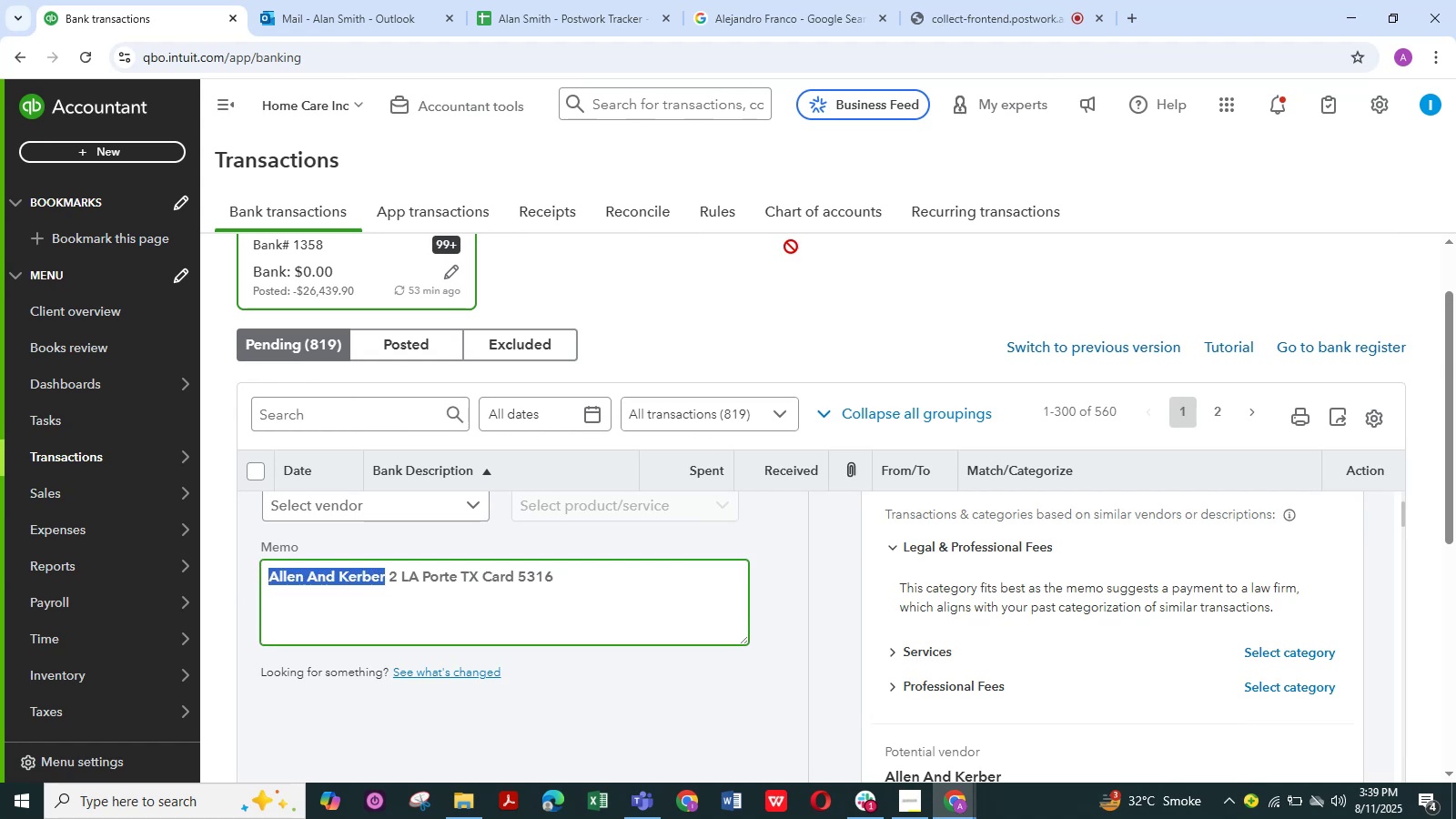 
left_click([758, 5])
 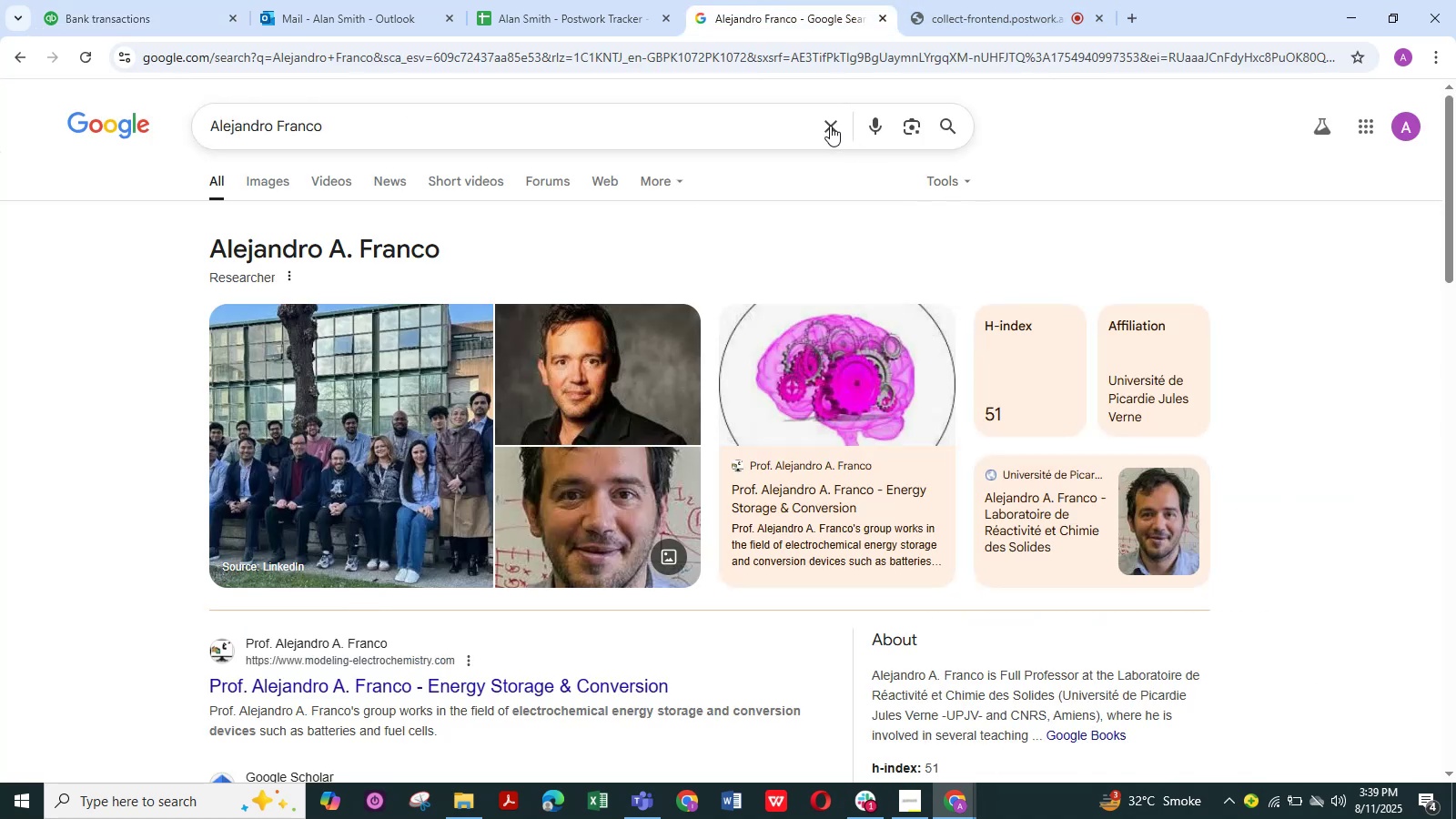 
left_click([830, 126])
 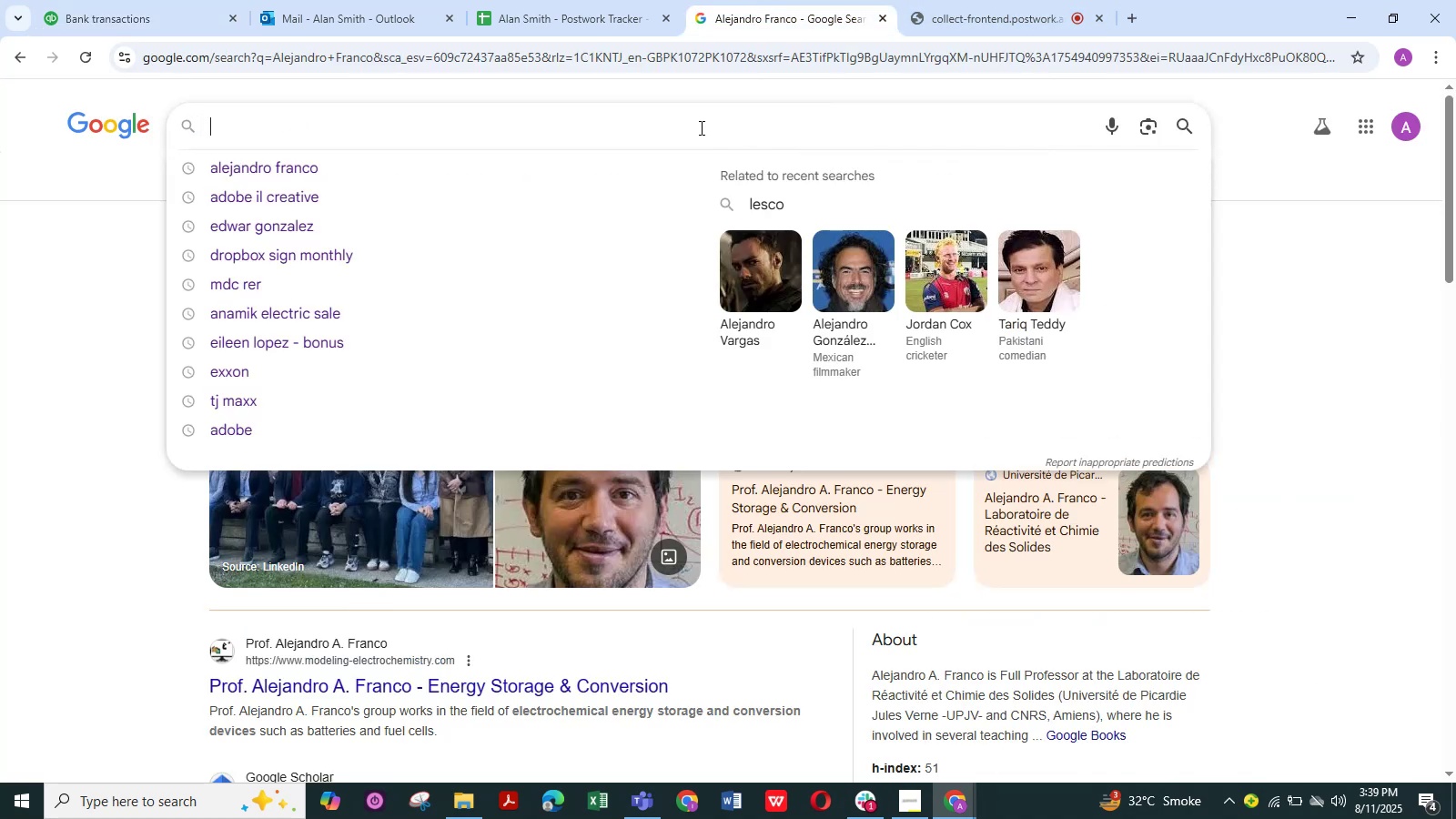 
left_click([700, 127])
 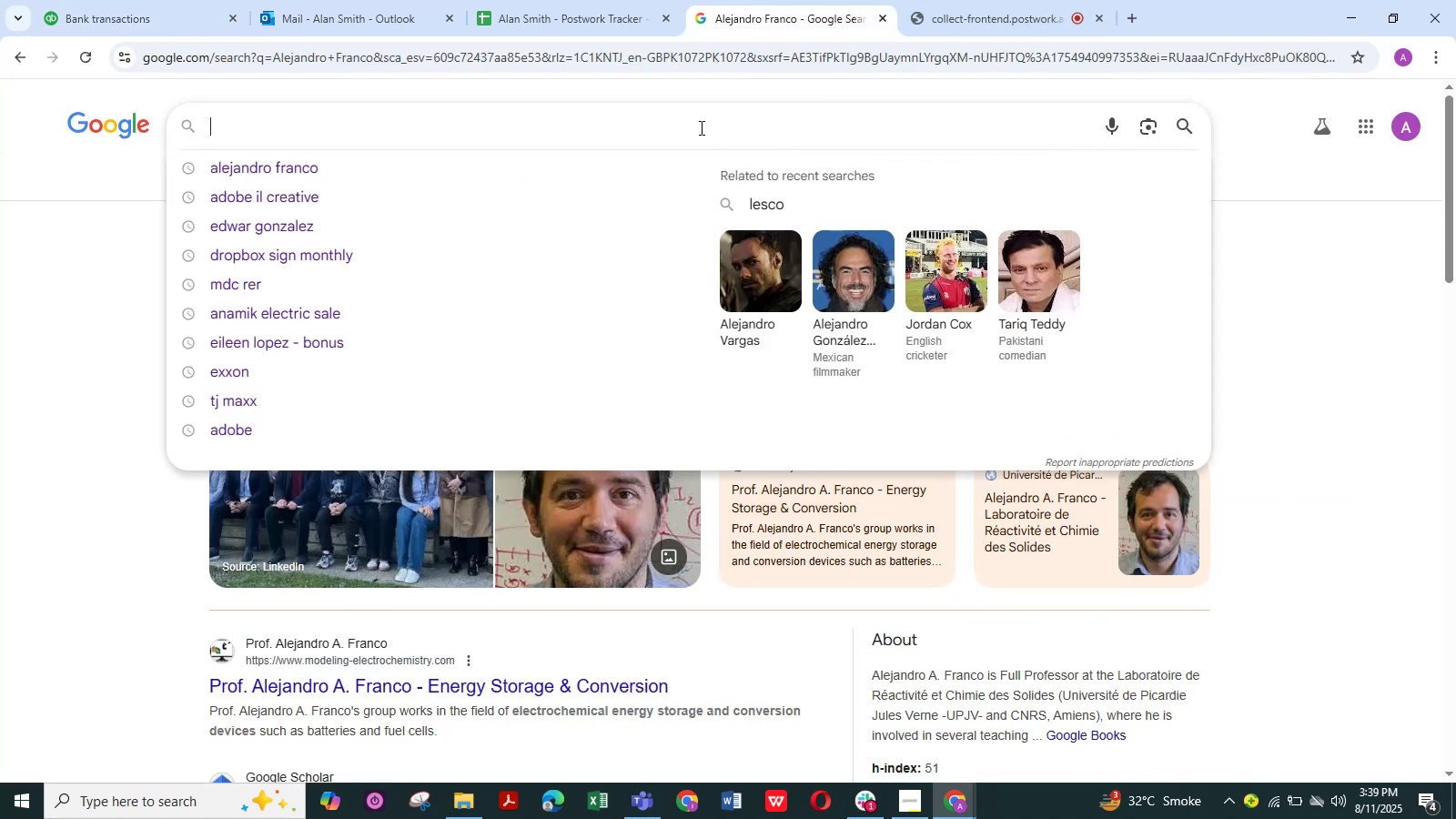 
key(Control+V)
 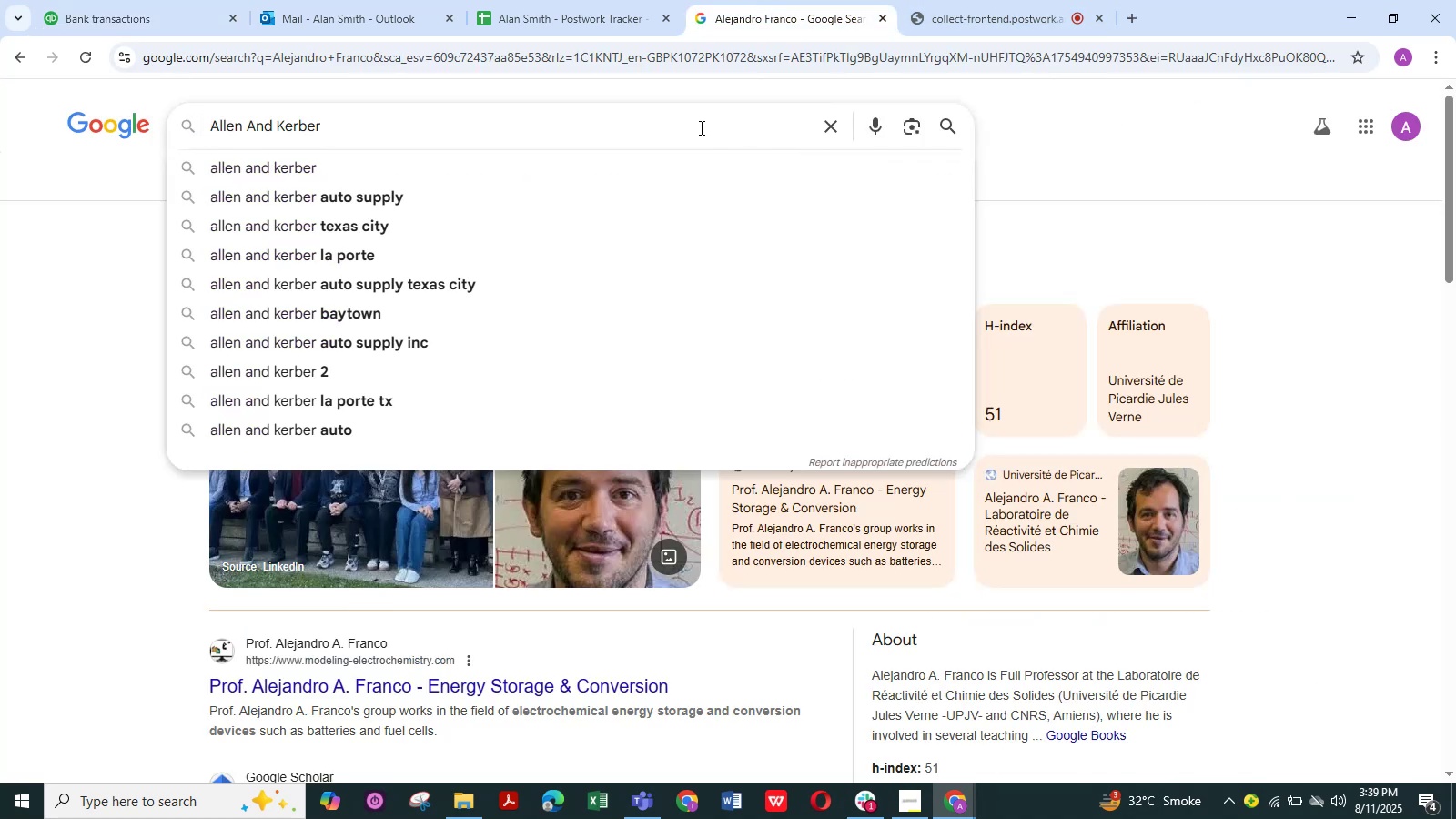 
key(NumpadEnter)
 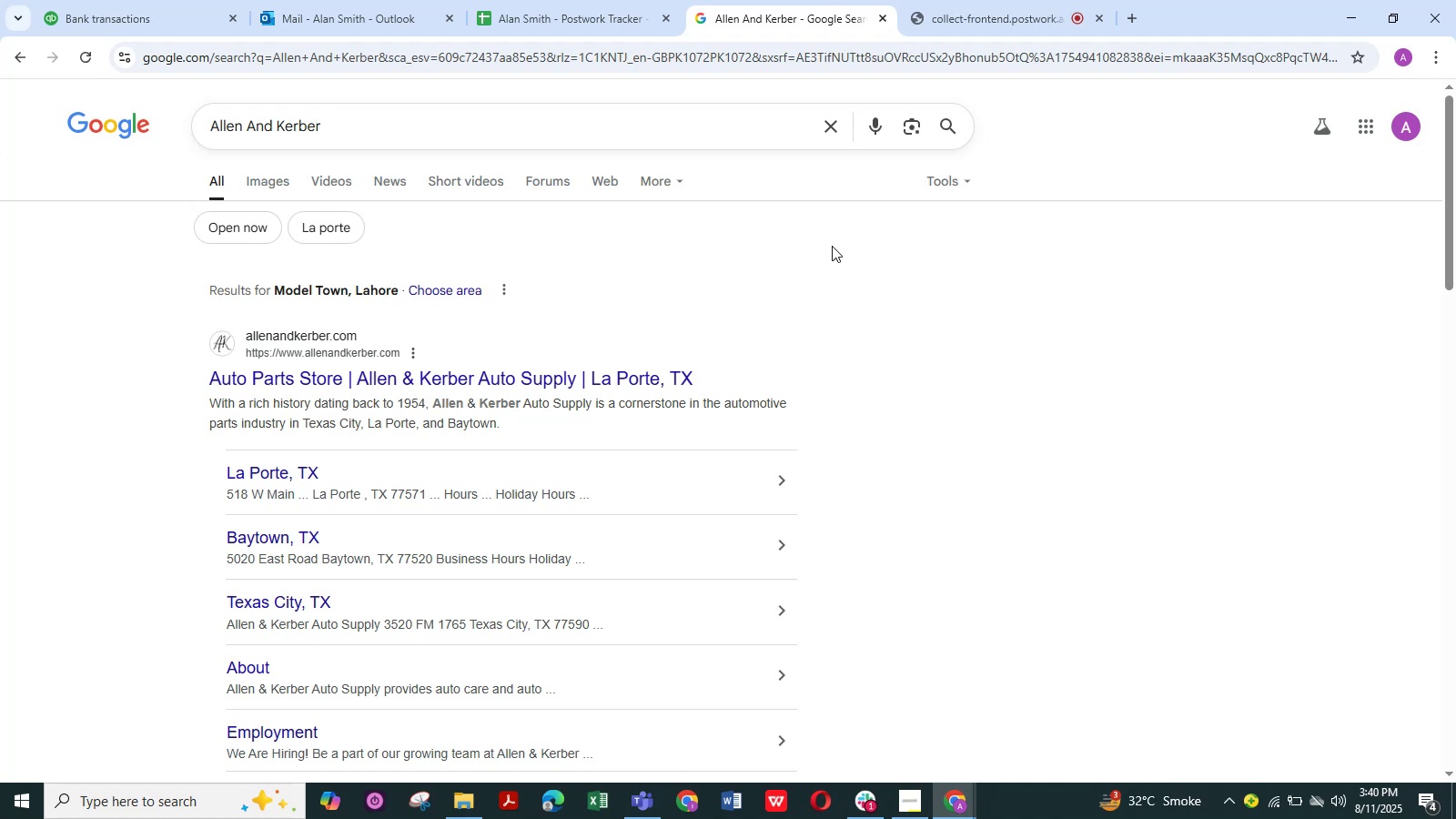 
wait(40.75)
 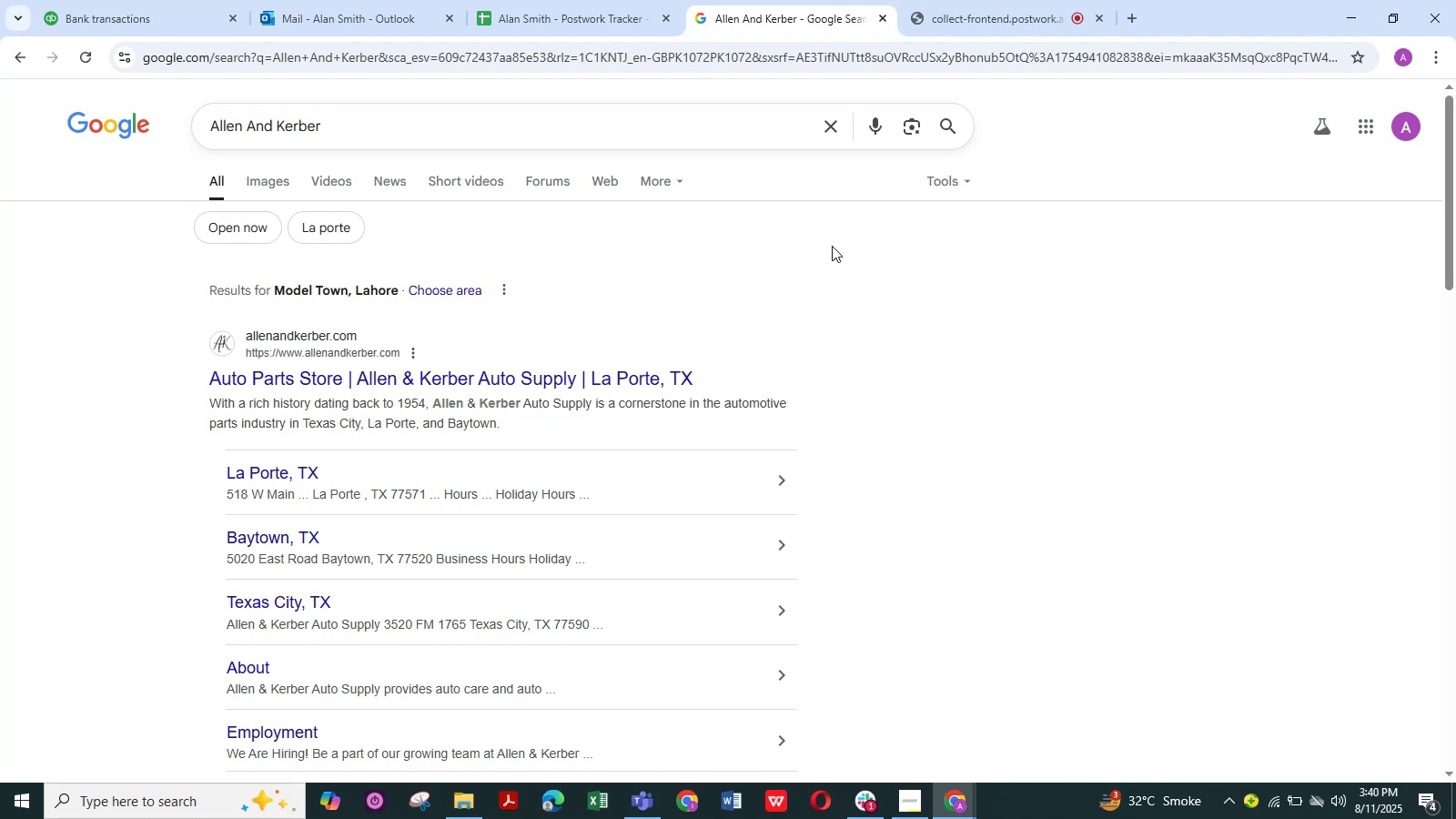 
scroll: coordinate [824, 246], scroll_direction: none, amount: 0.0
 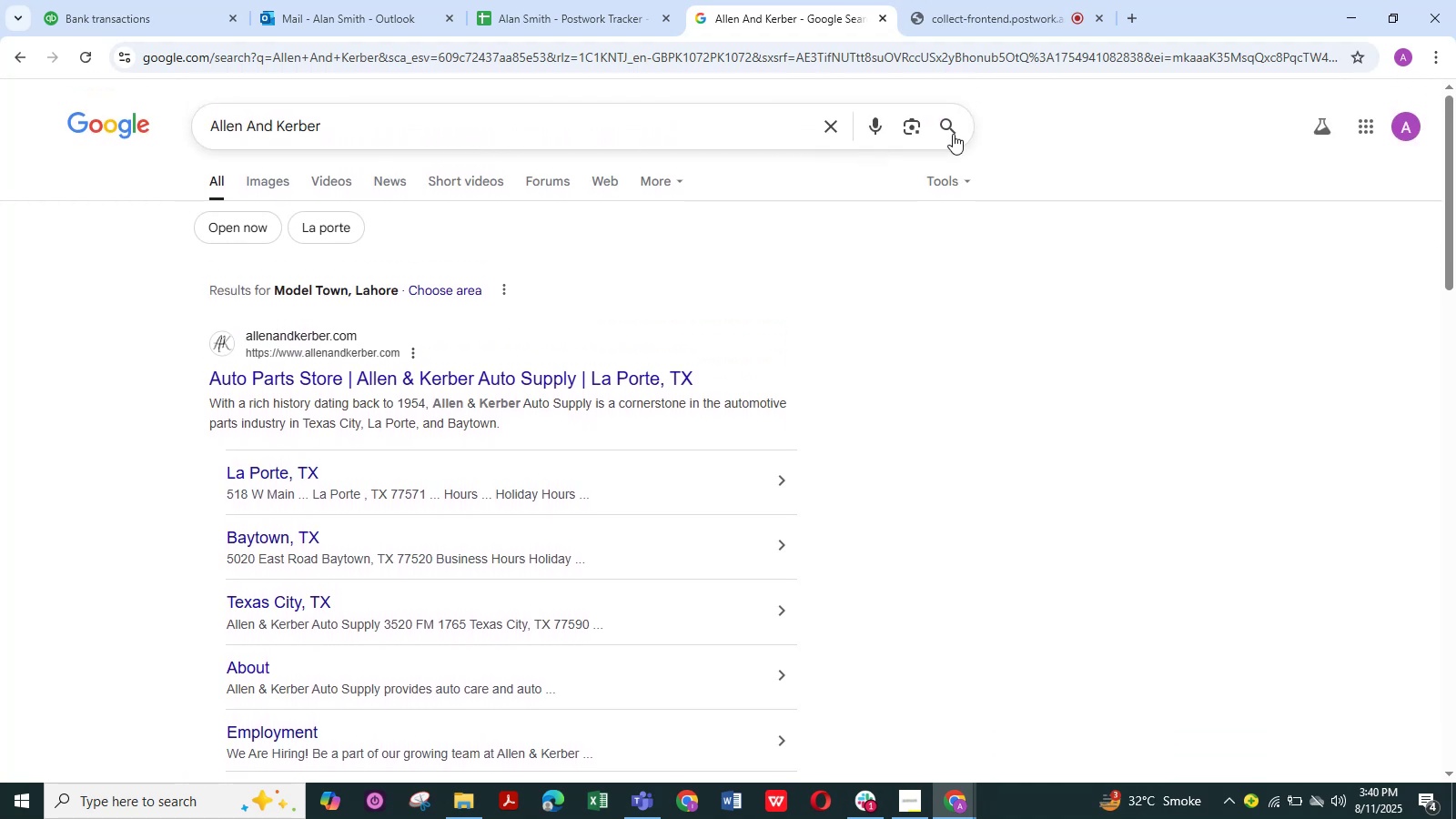 
wait(8.18)
 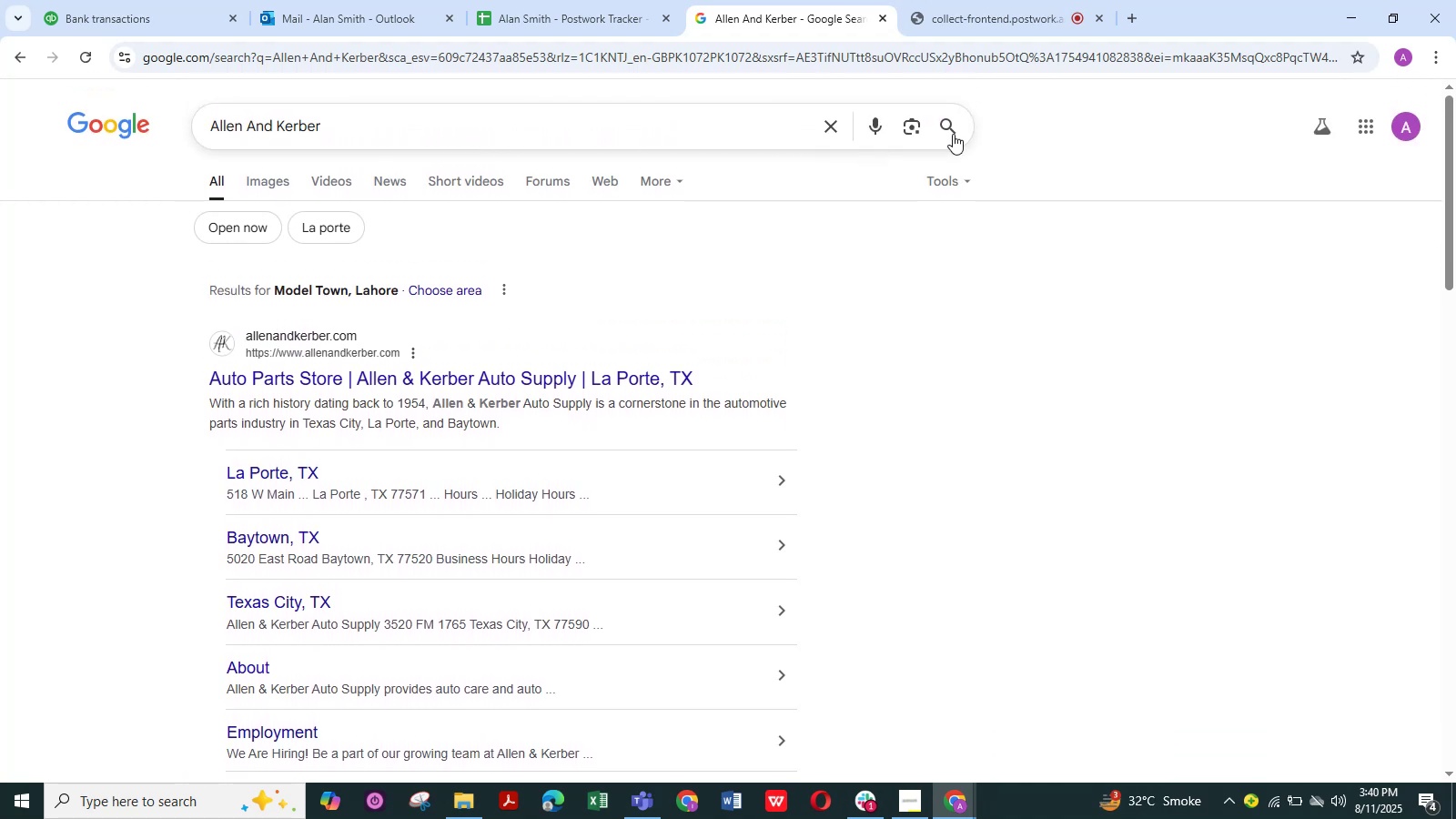 
left_click([945, 126])
 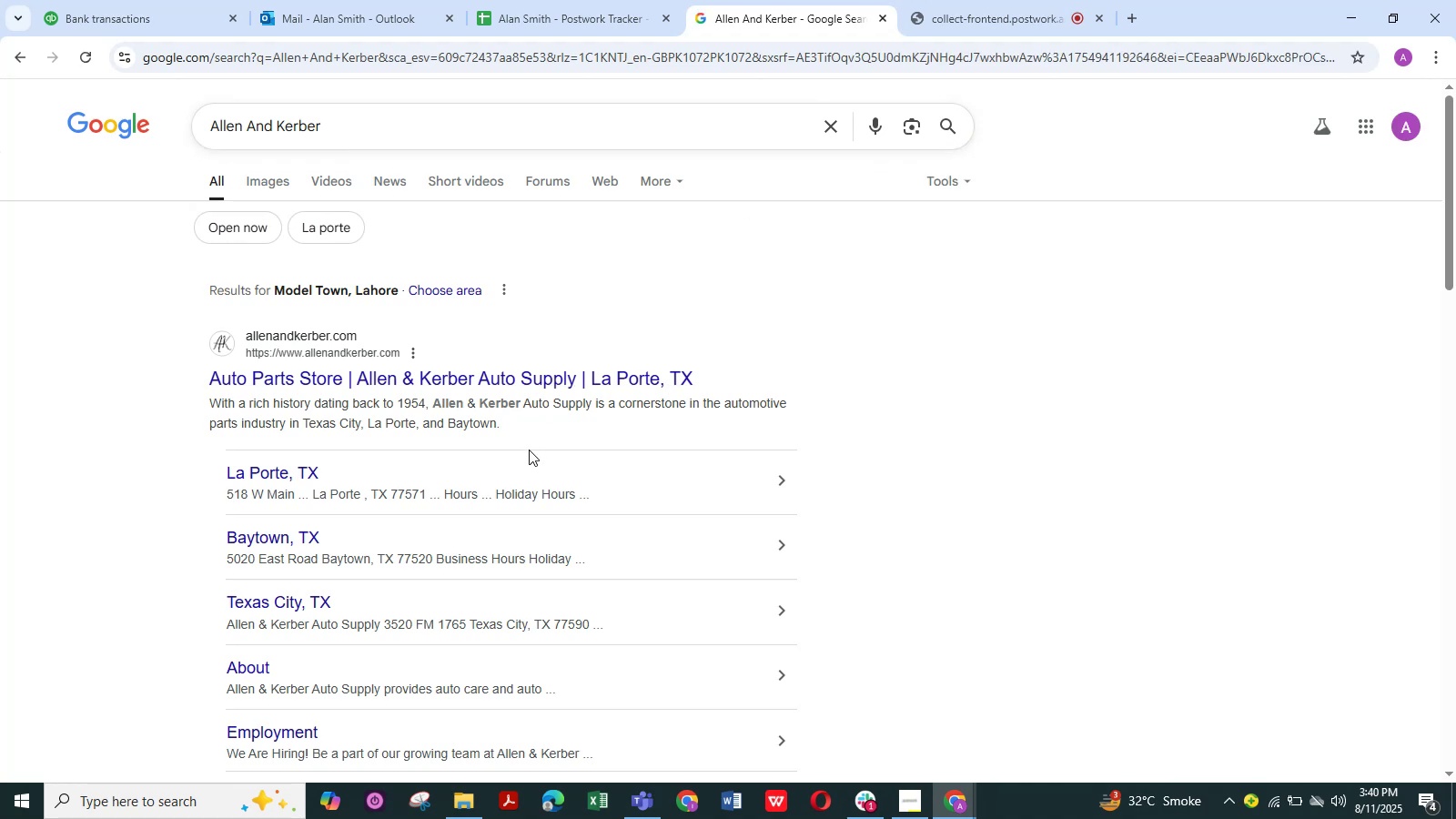 
wait(9.31)
 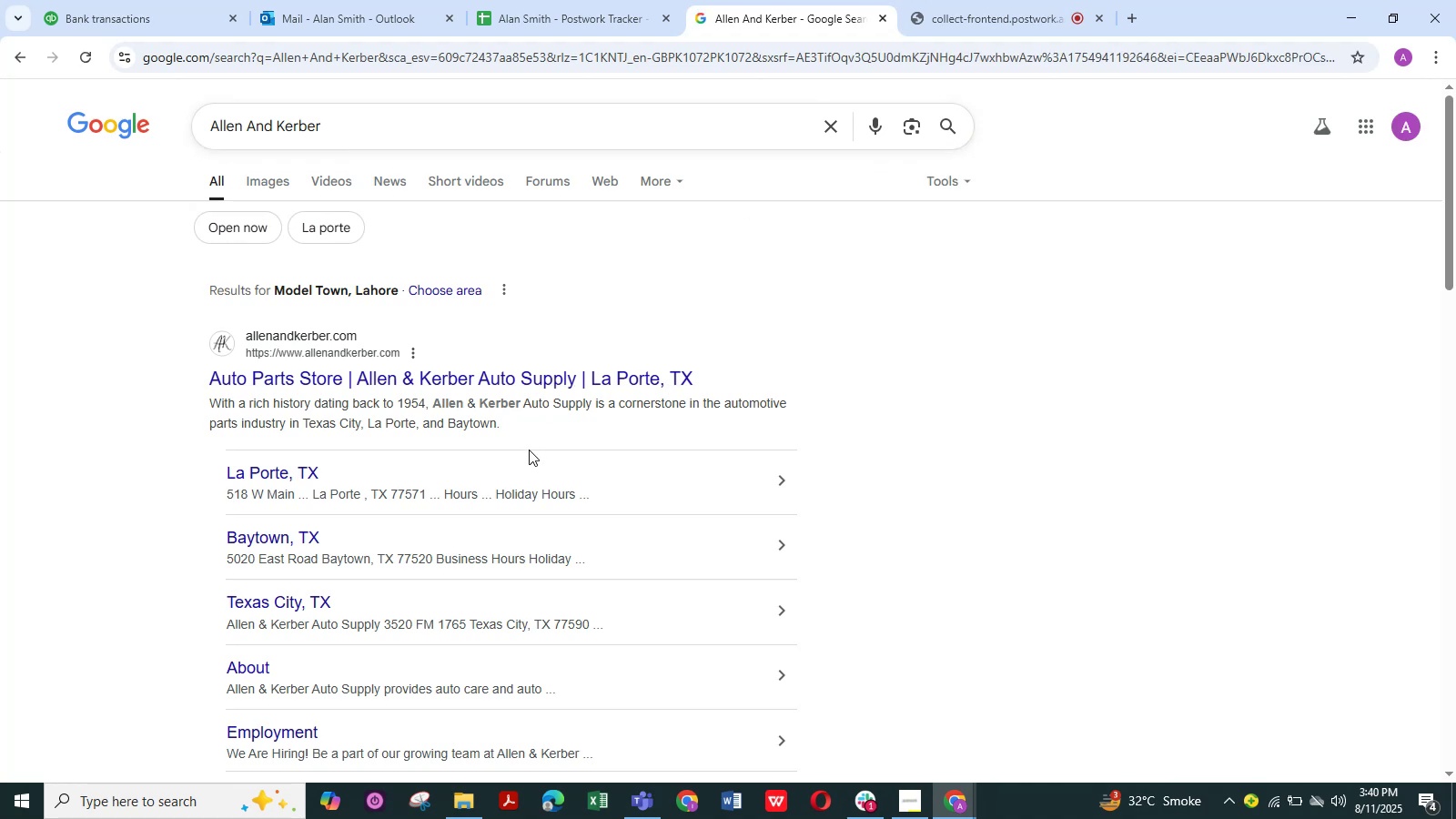 
left_click([154, 14])
 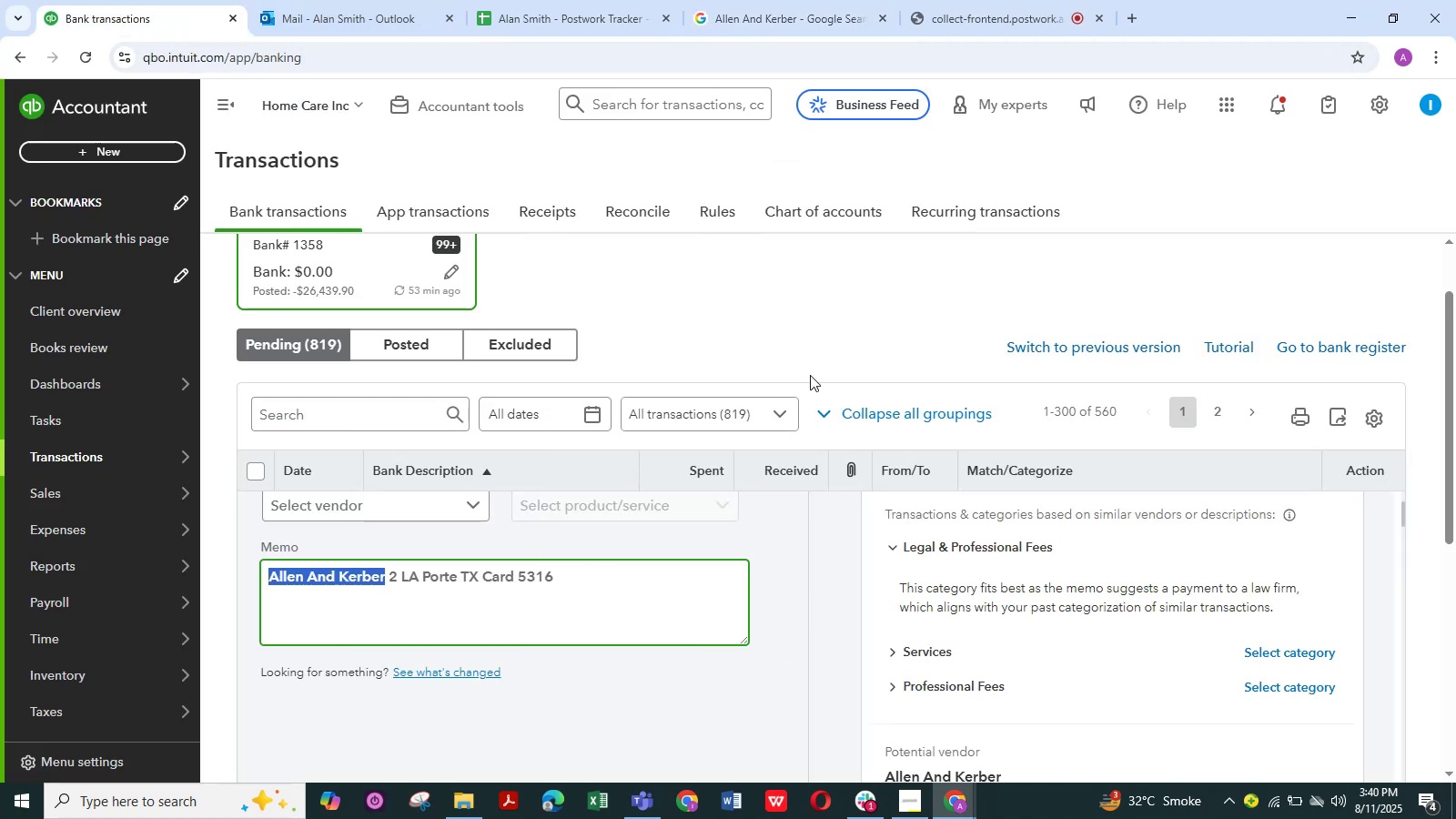 
scroll: coordinate [739, 440], scroll_direction: down, amount: 7.0
 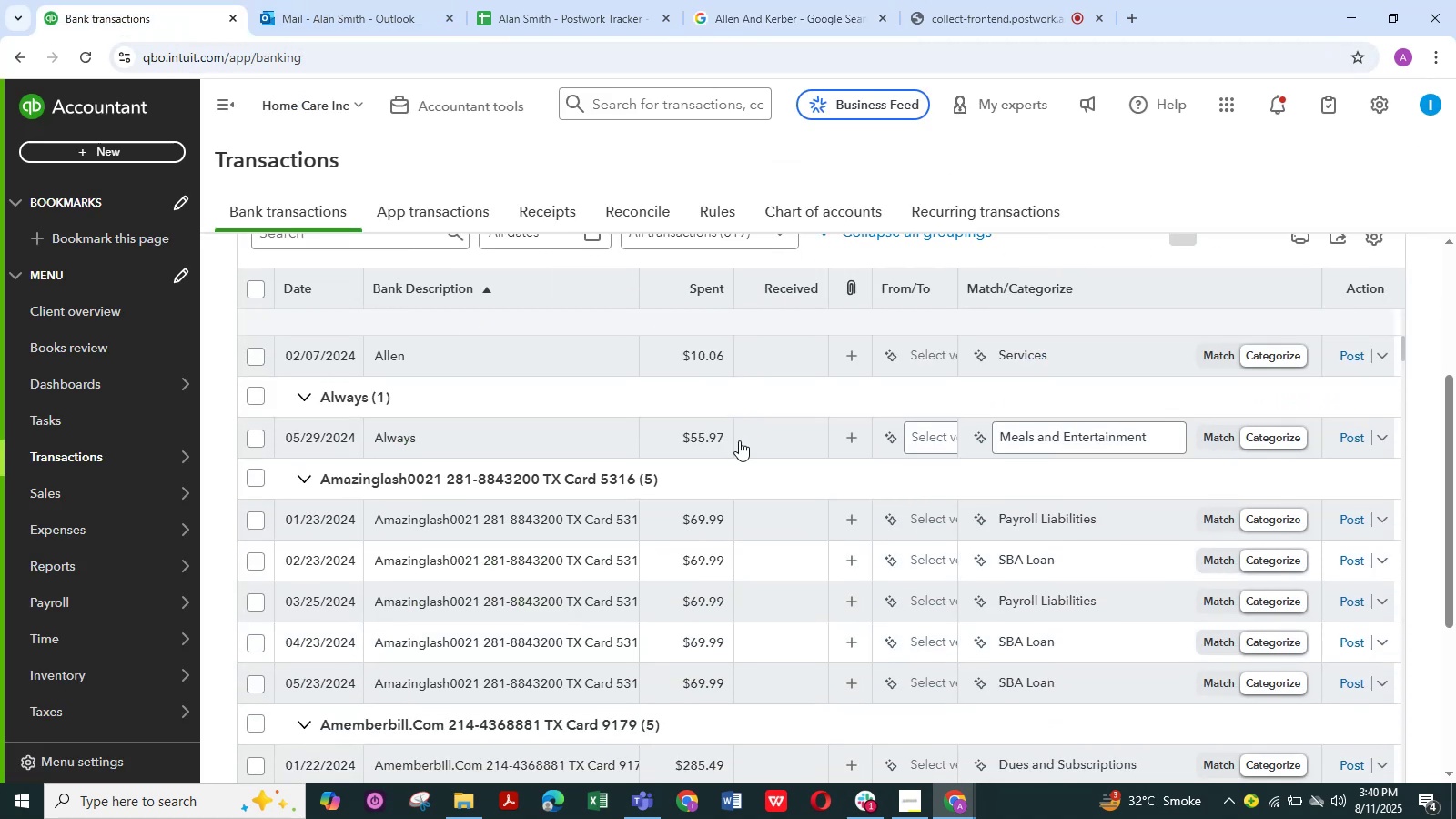 
scroll: coordinate [739, 440], scroll_direction: up, amount: 1.0
 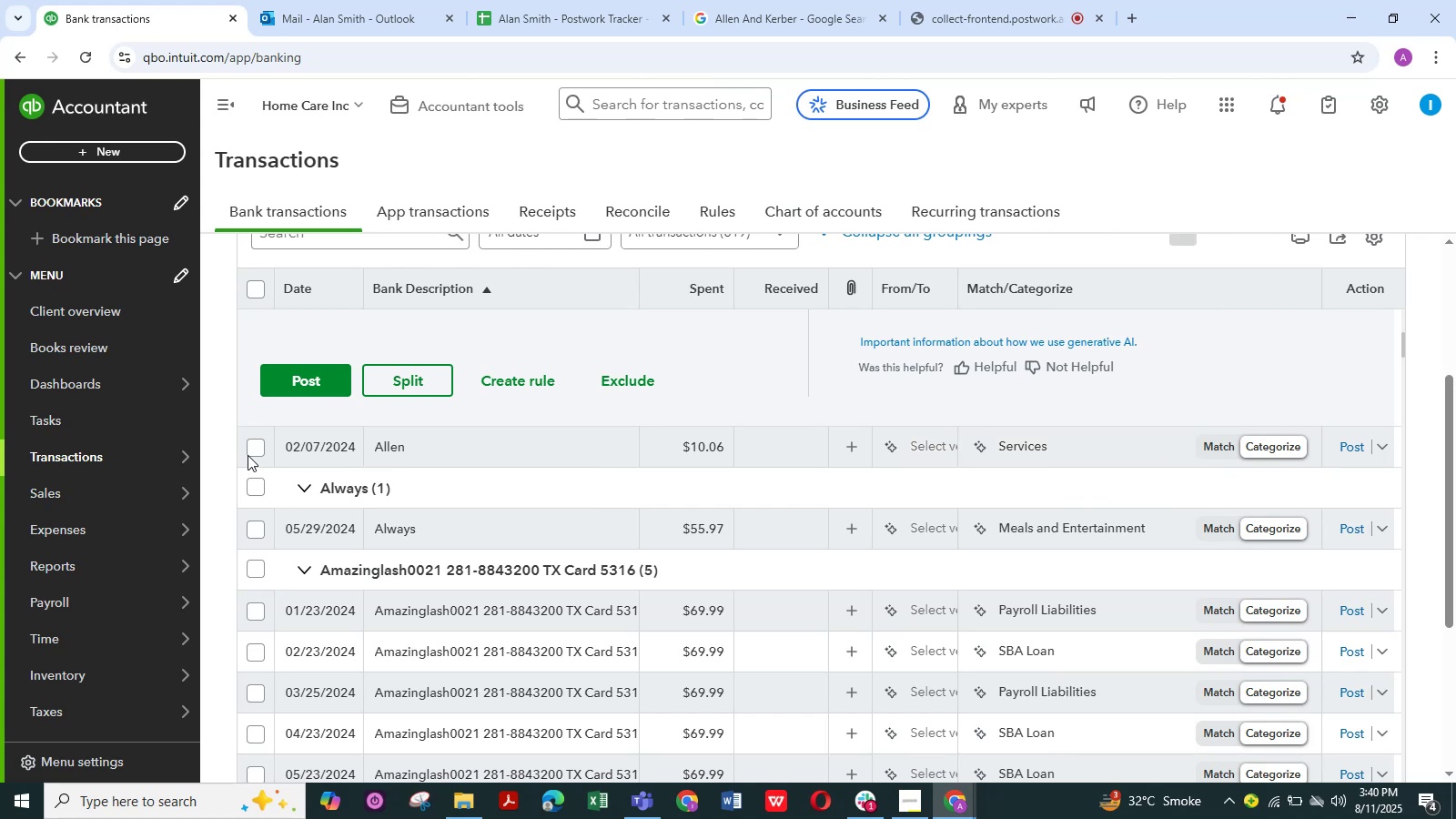 
left_click([253, 449])
 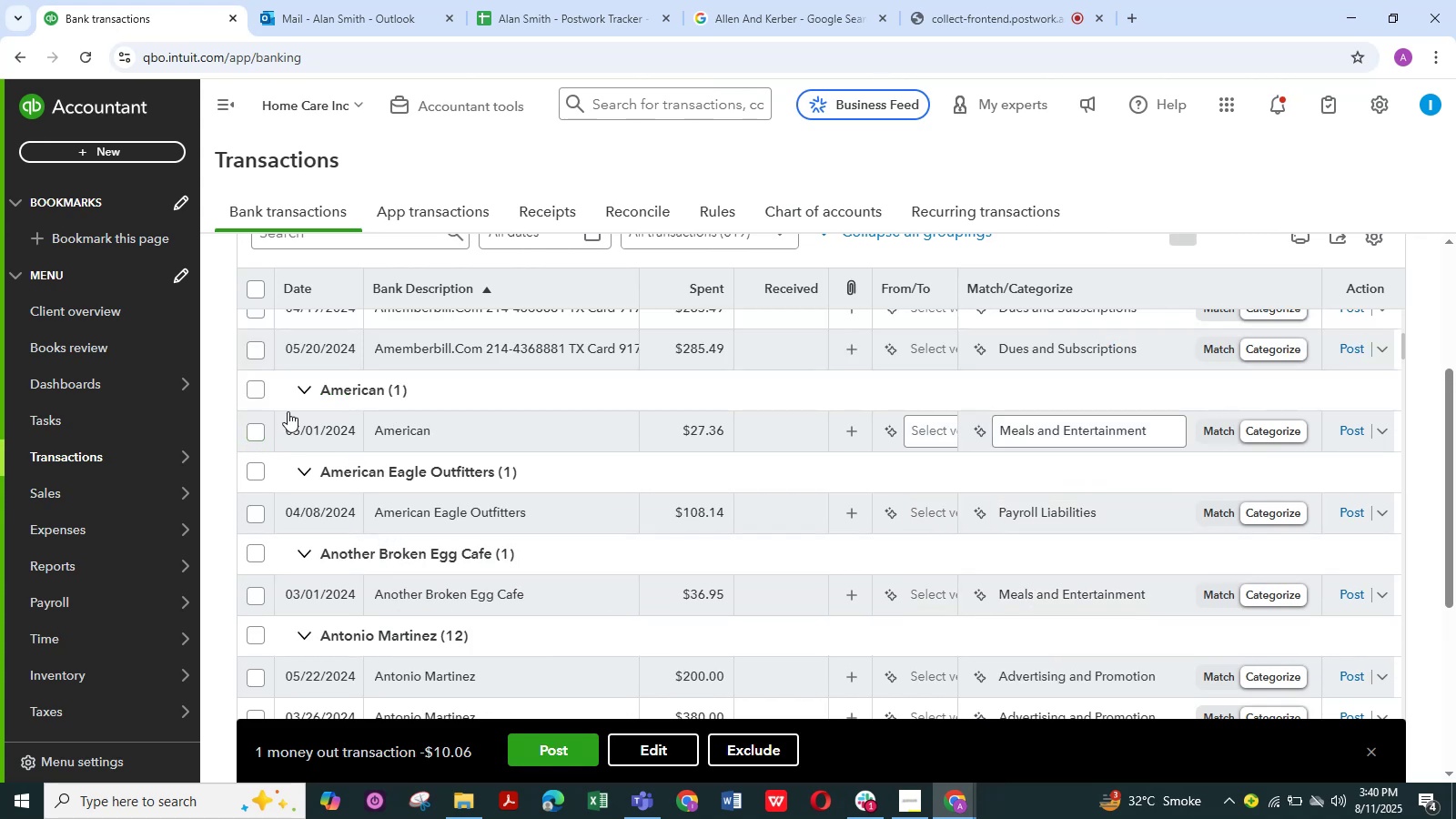 
scroll: coordinate [340, 416], scroll_direction: up, amount: 10.0
 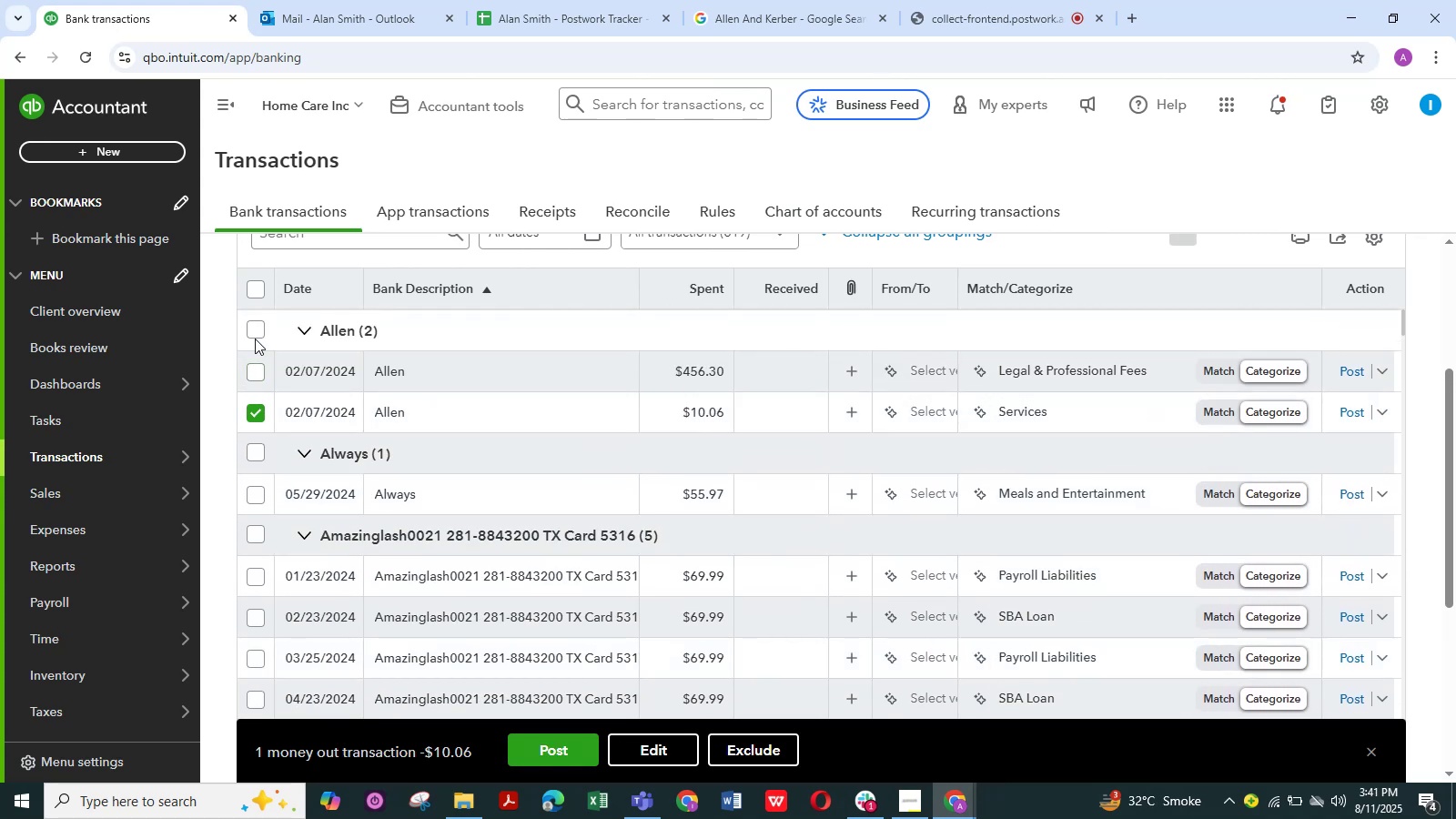 
left_click([254, 330])
 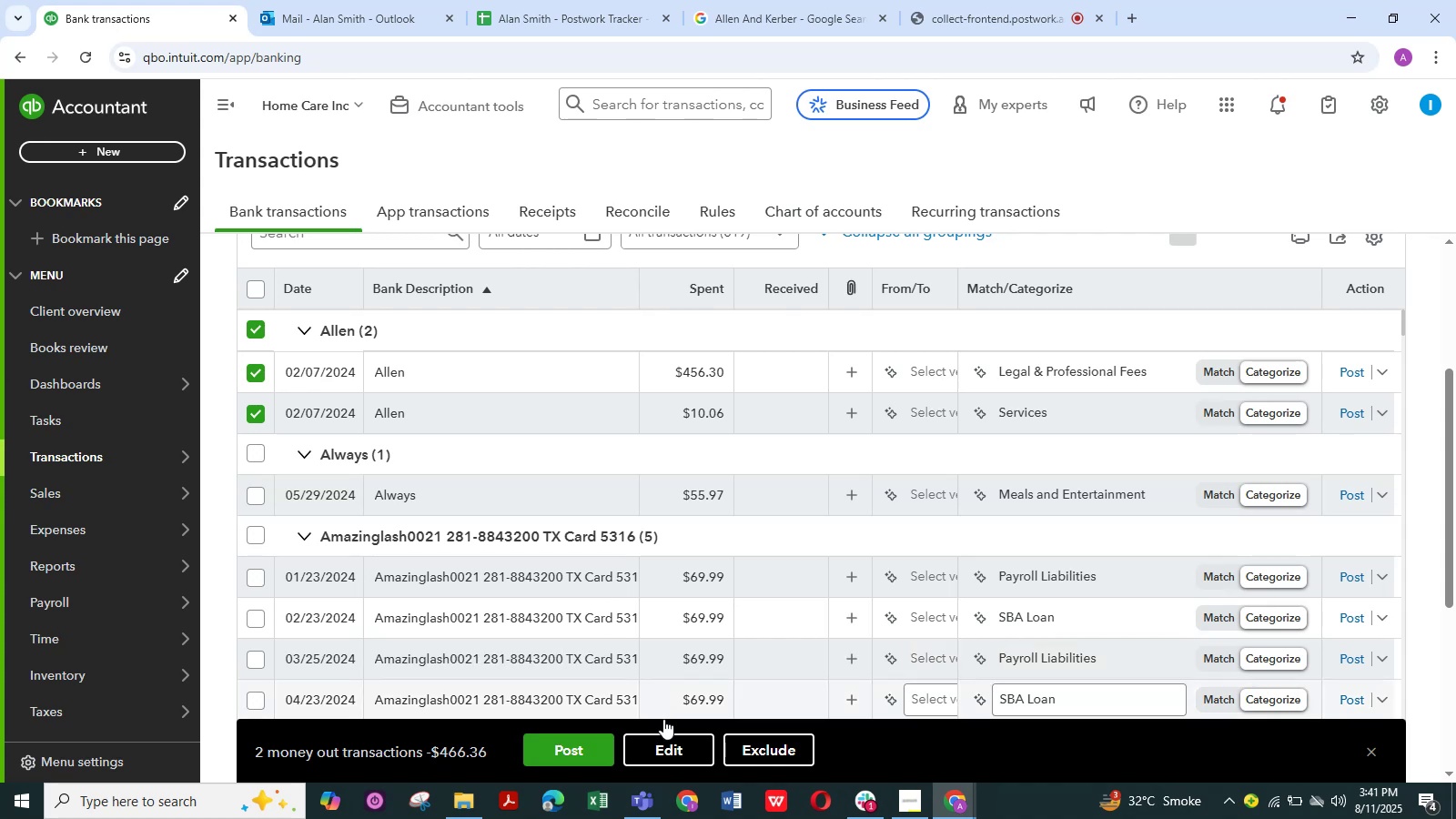 
left_click([666, 744])
 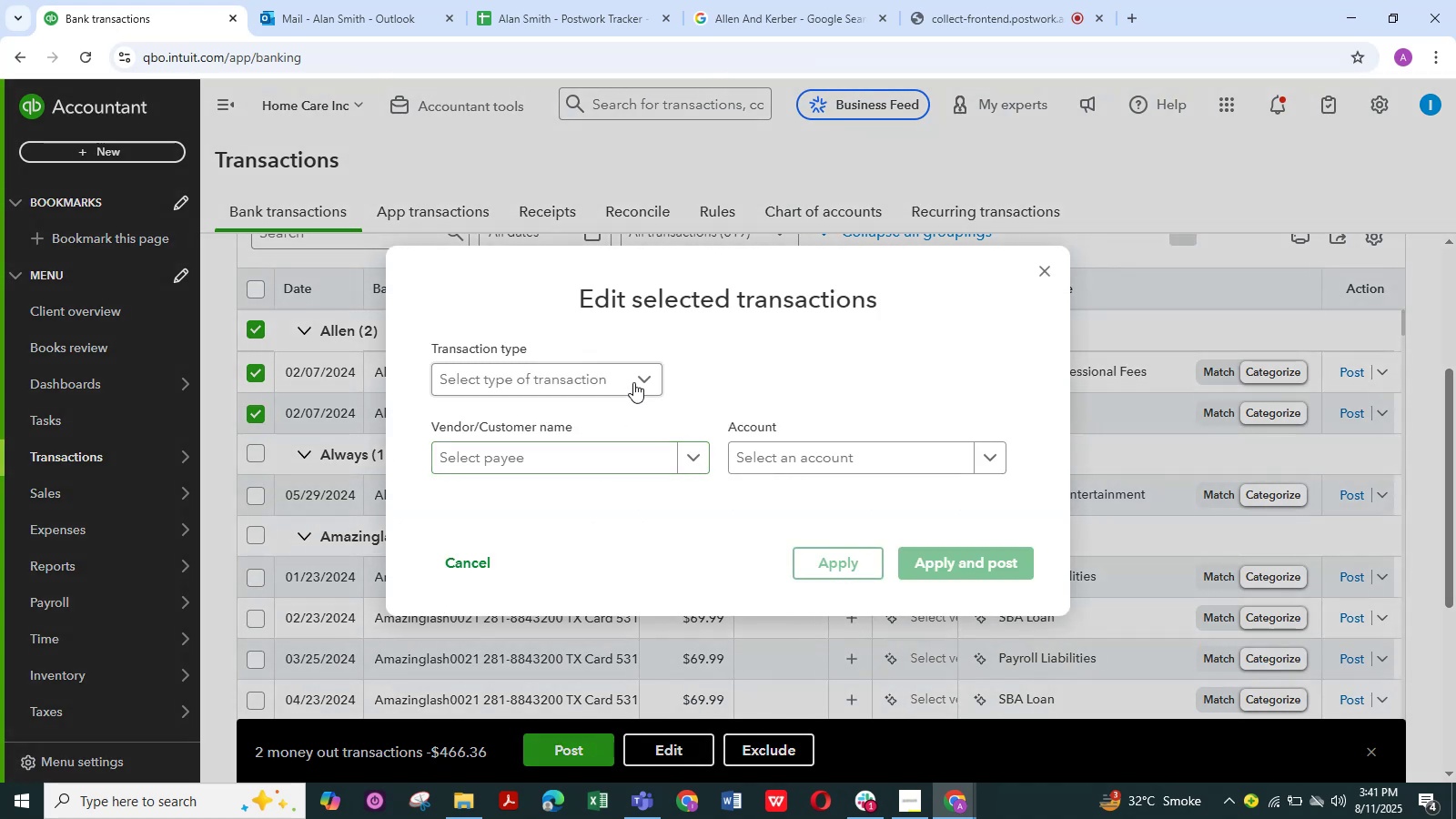 
left_click([643, 376])
 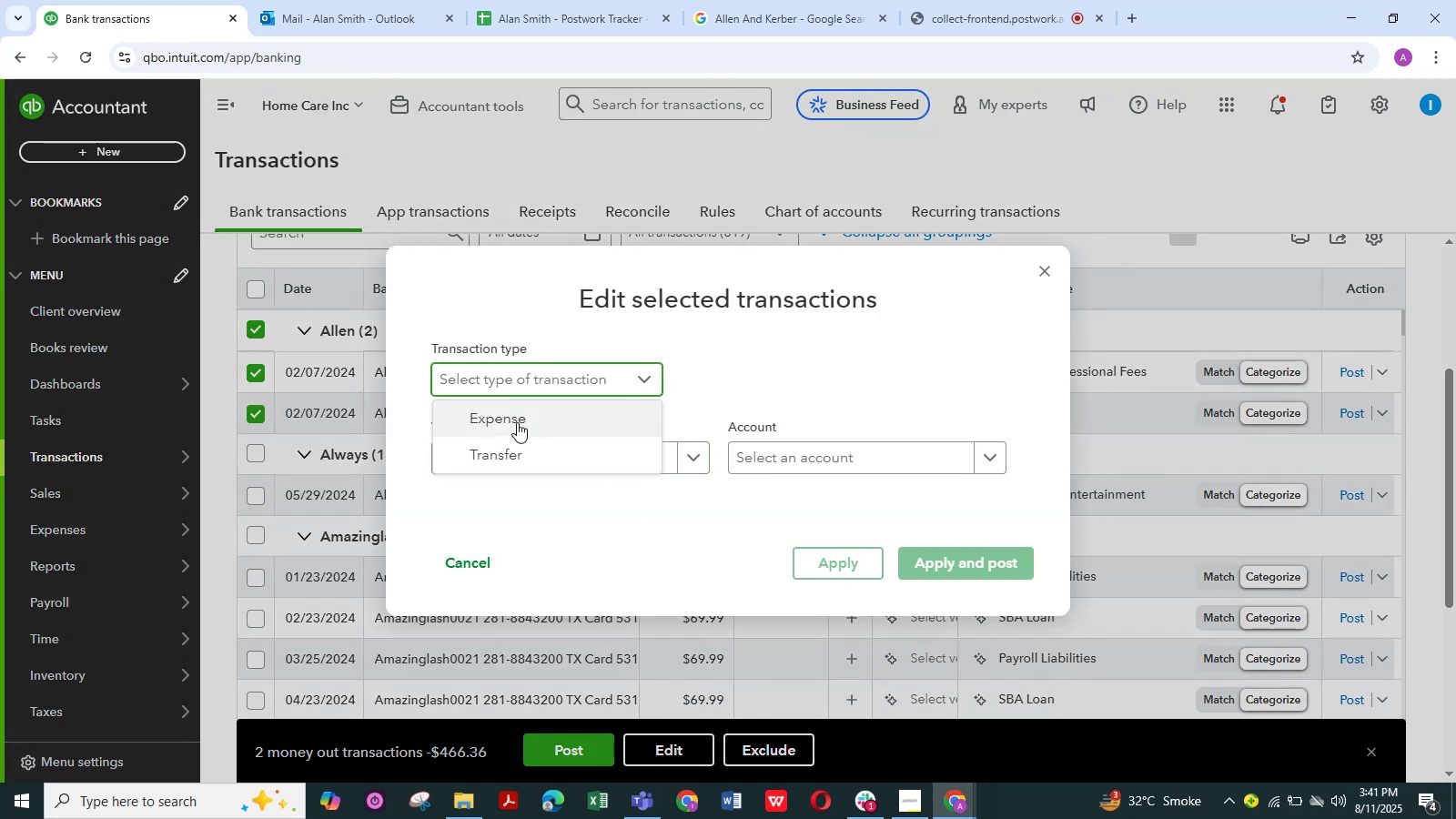 
left_click([517, 422])
 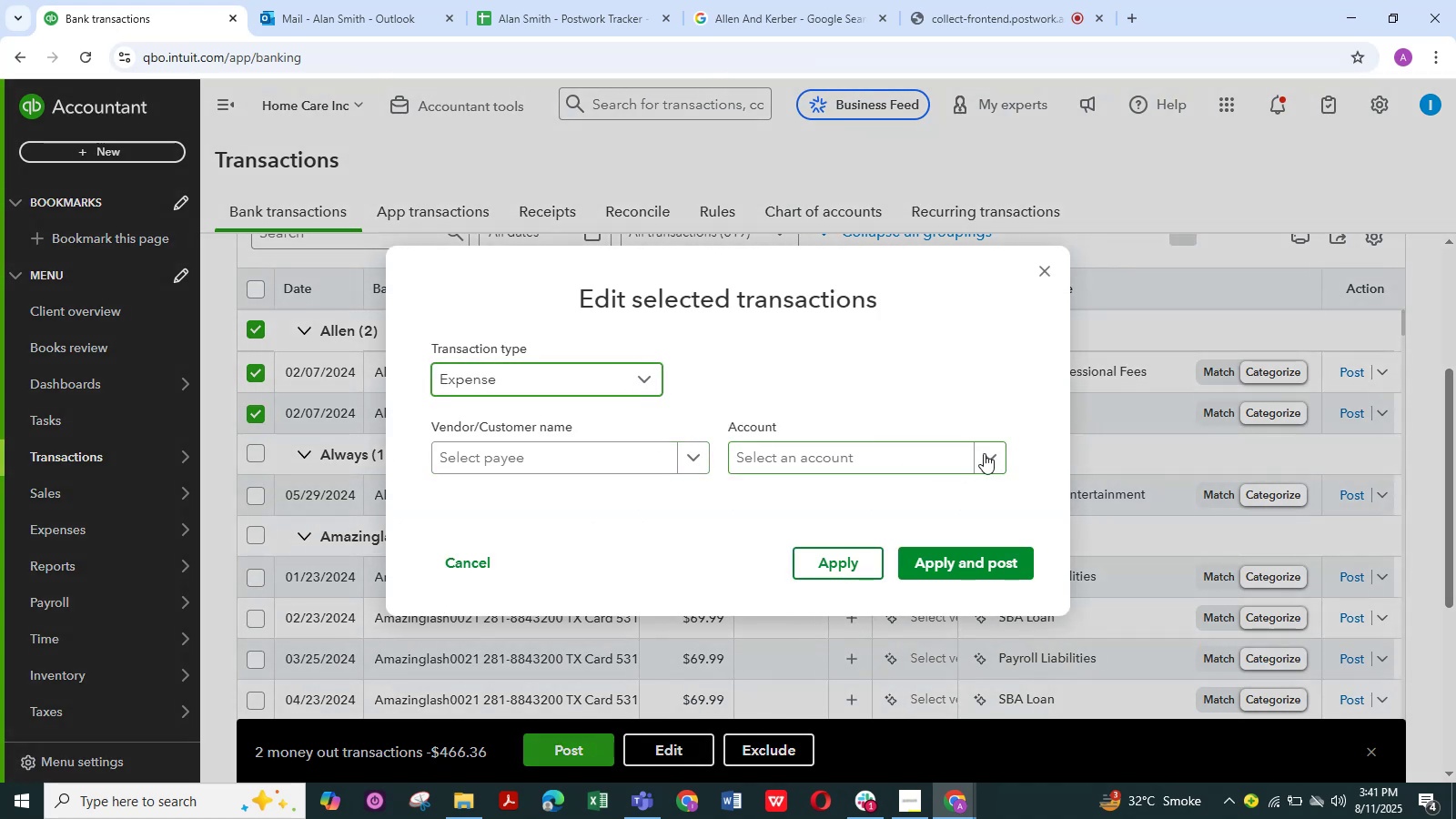 
left_click([988, 455])
 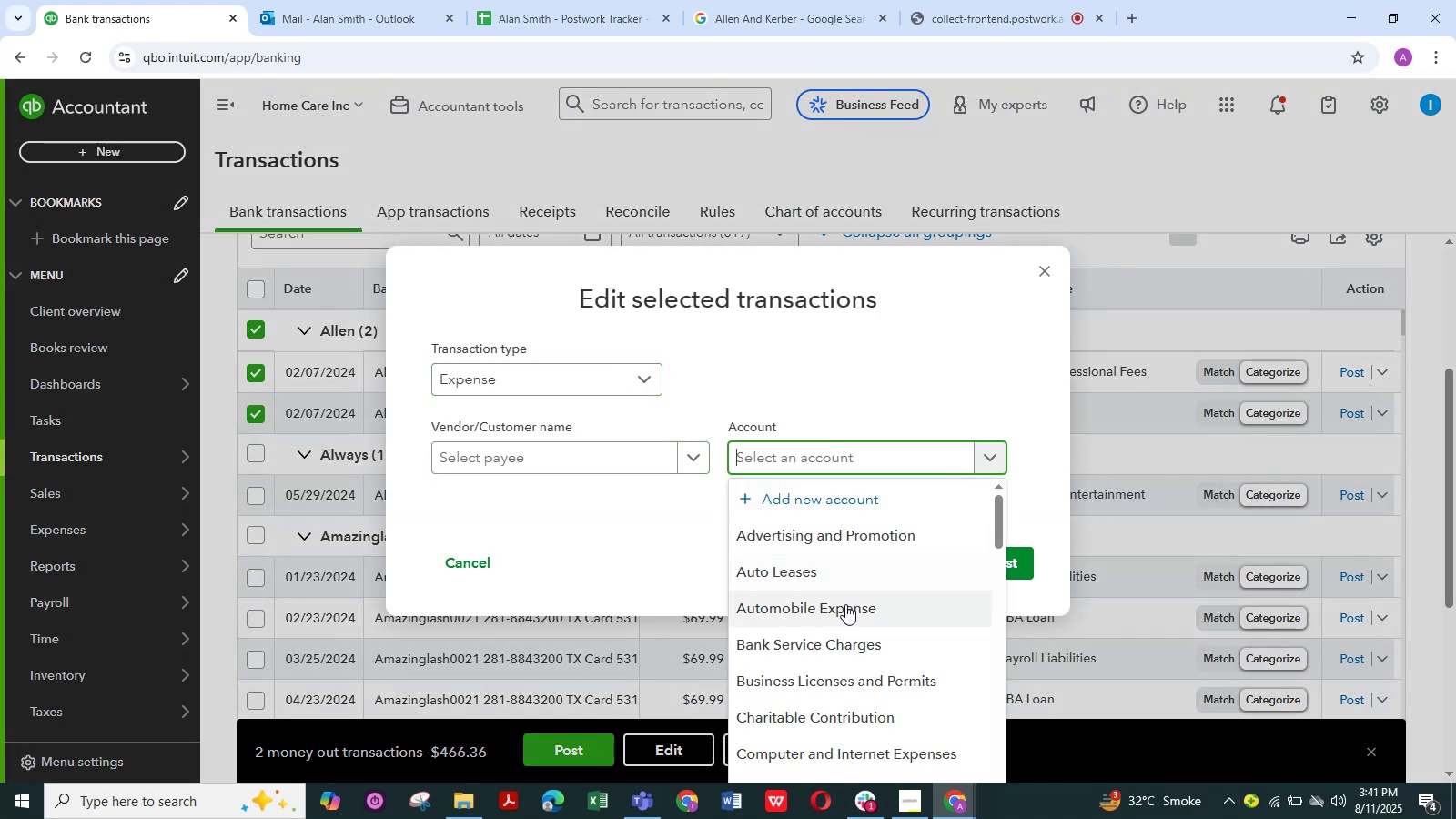 
left_click([841, 608])
 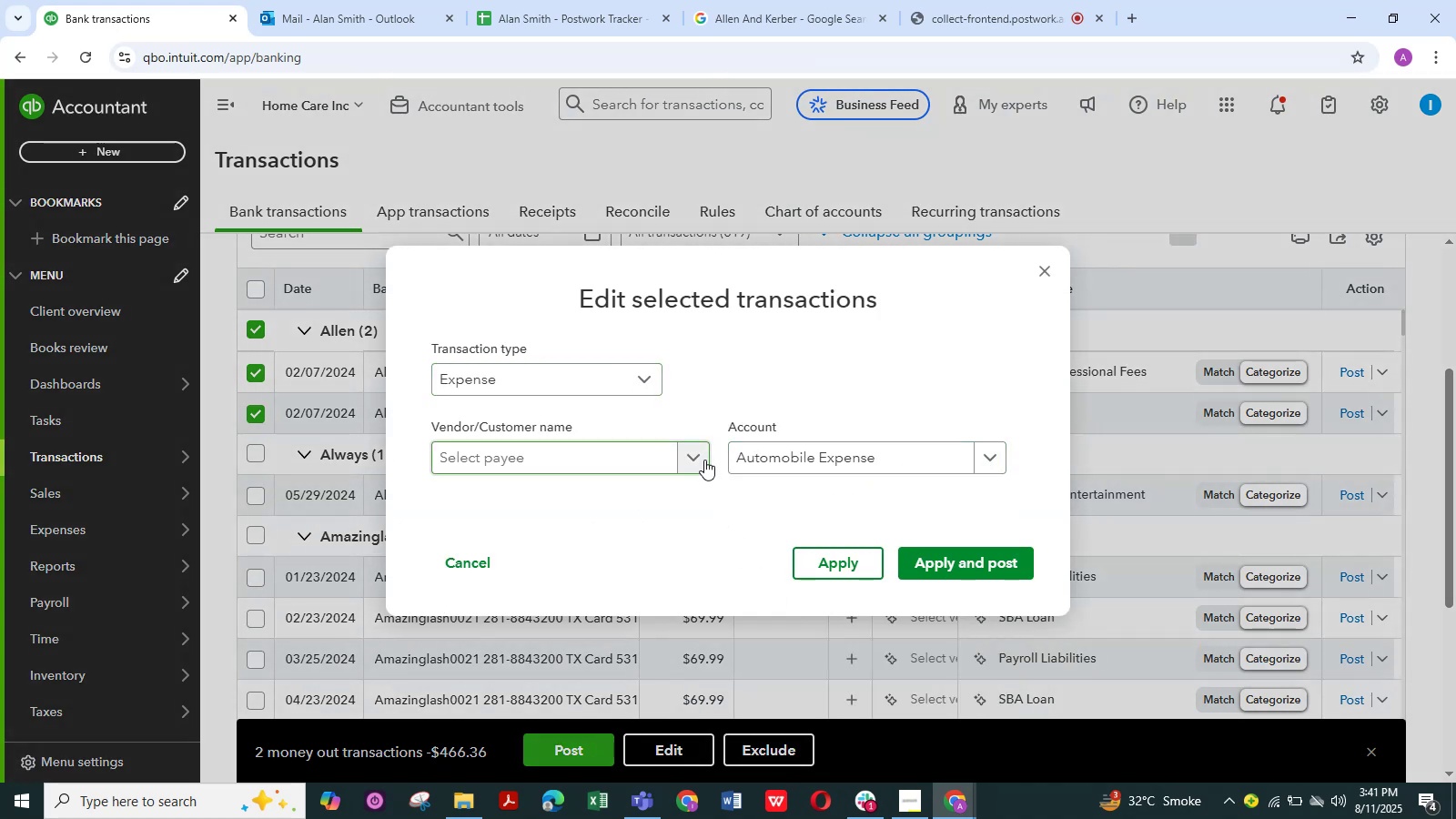 
left_click([704, 460])
 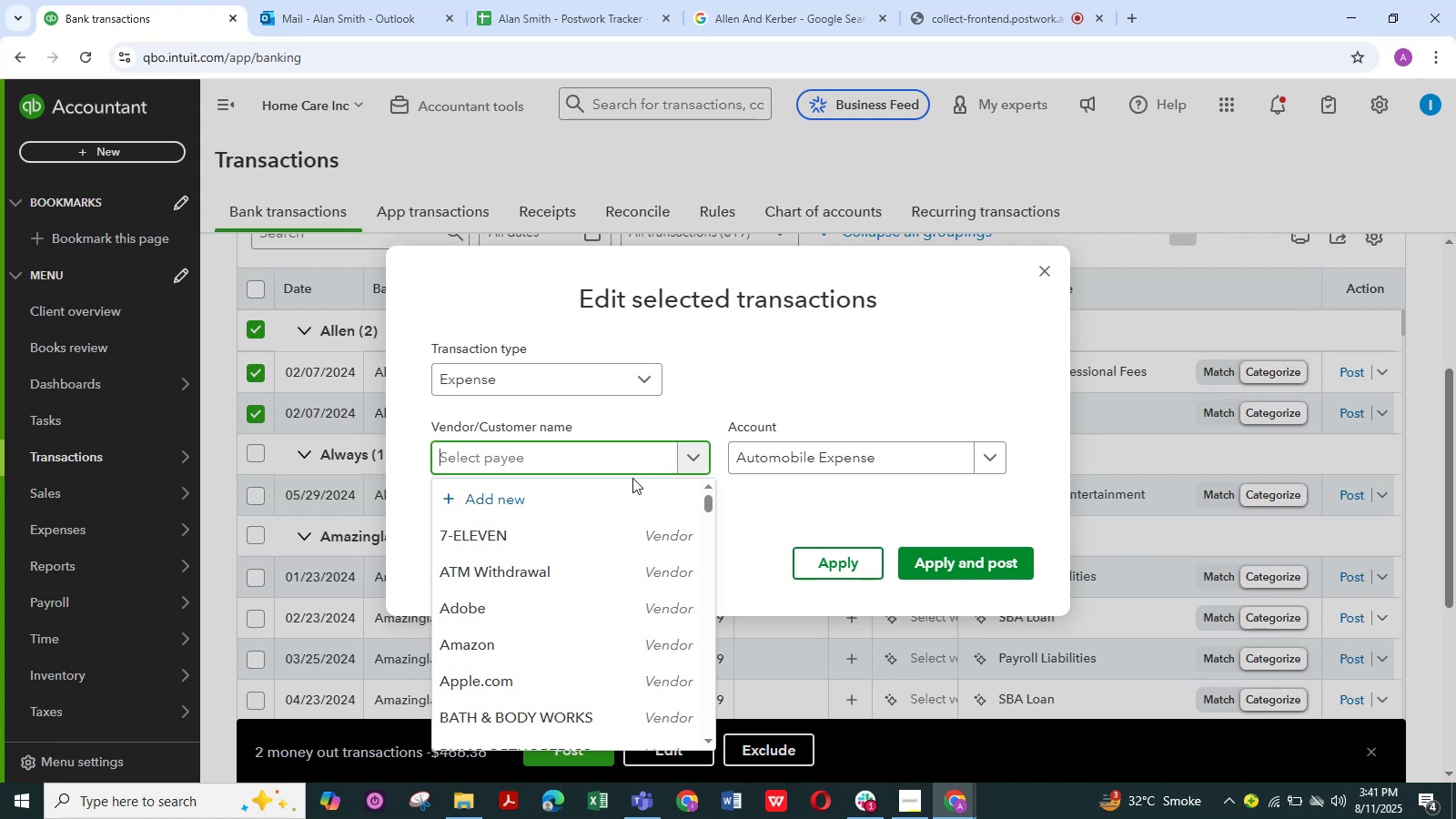 
scroll: coordinate [565, 570], scroll_direction: down, amount: 14.0
 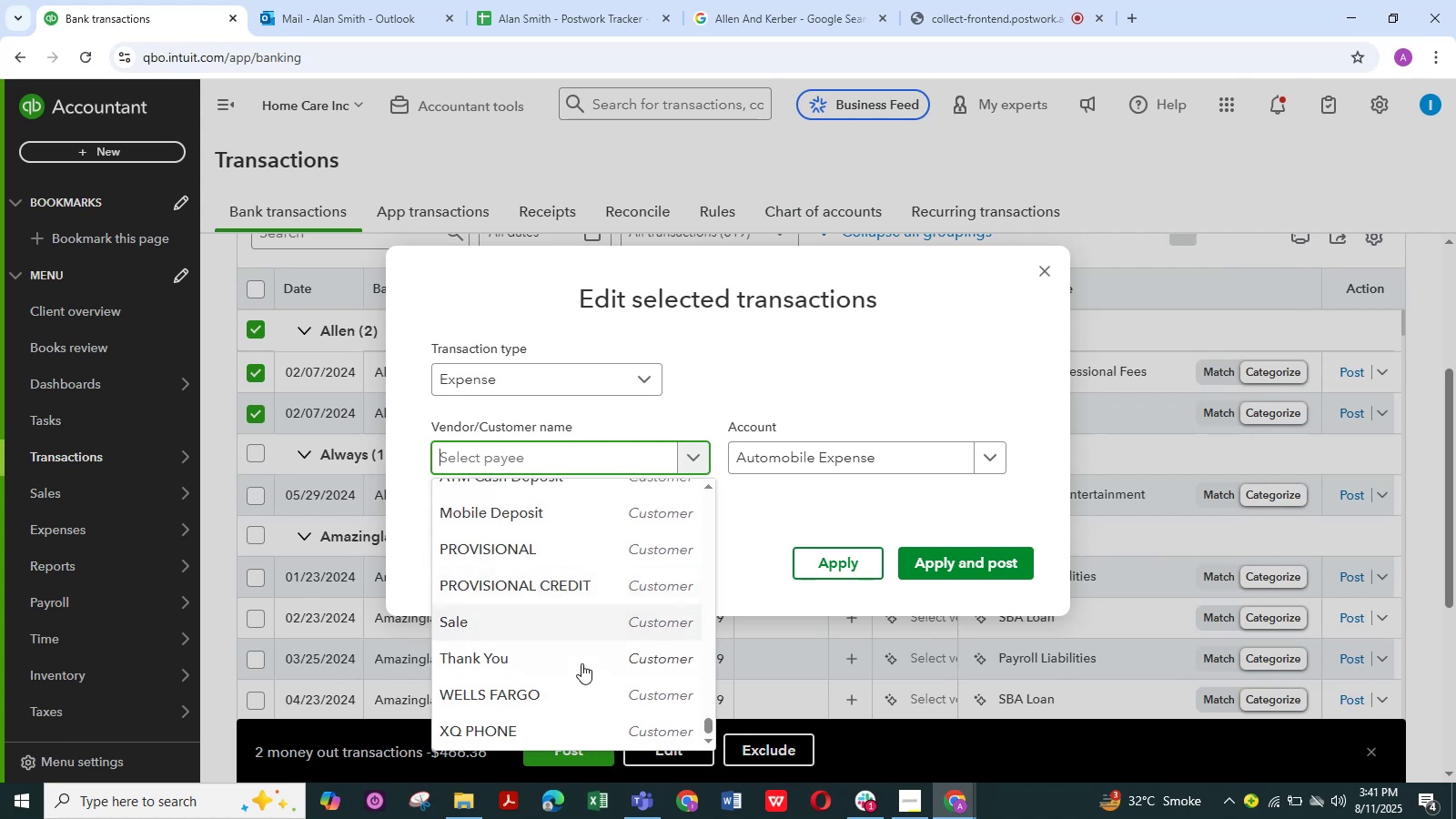 
scroll: coordinate [561, 664], scroll_direction: up, amount: 49.0
 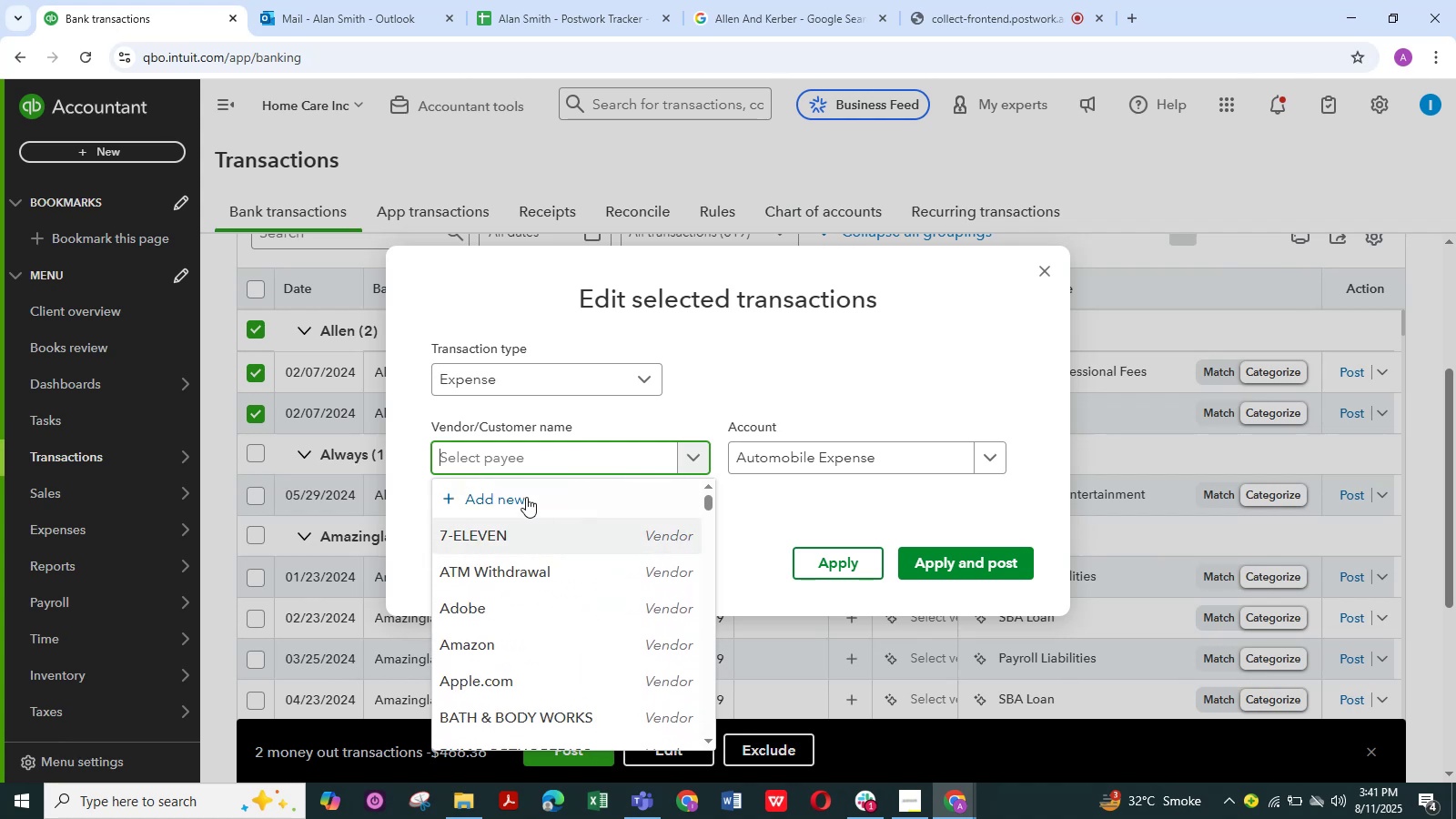 
left_click([526, 497])
 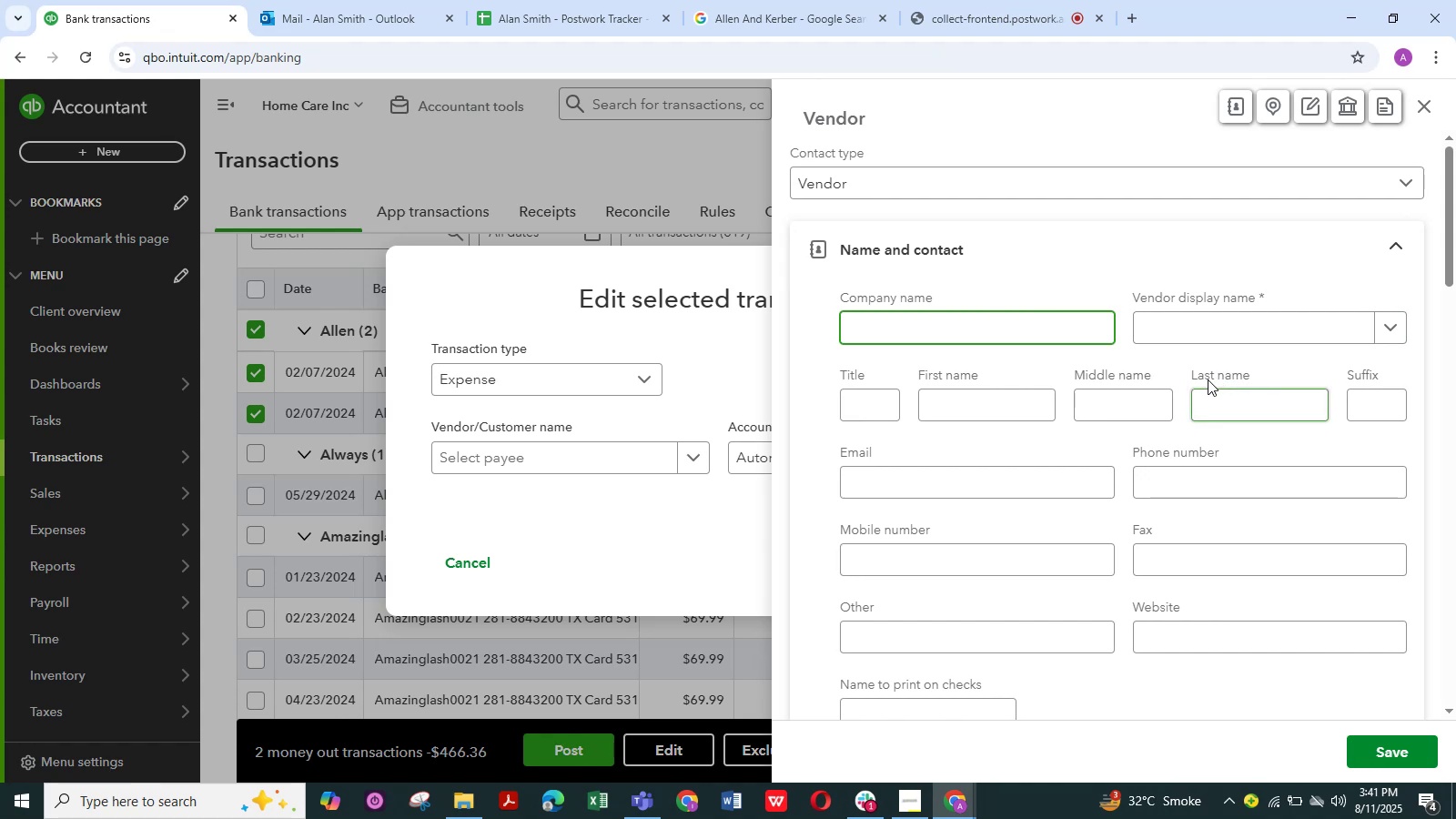 
wait(5.52)
 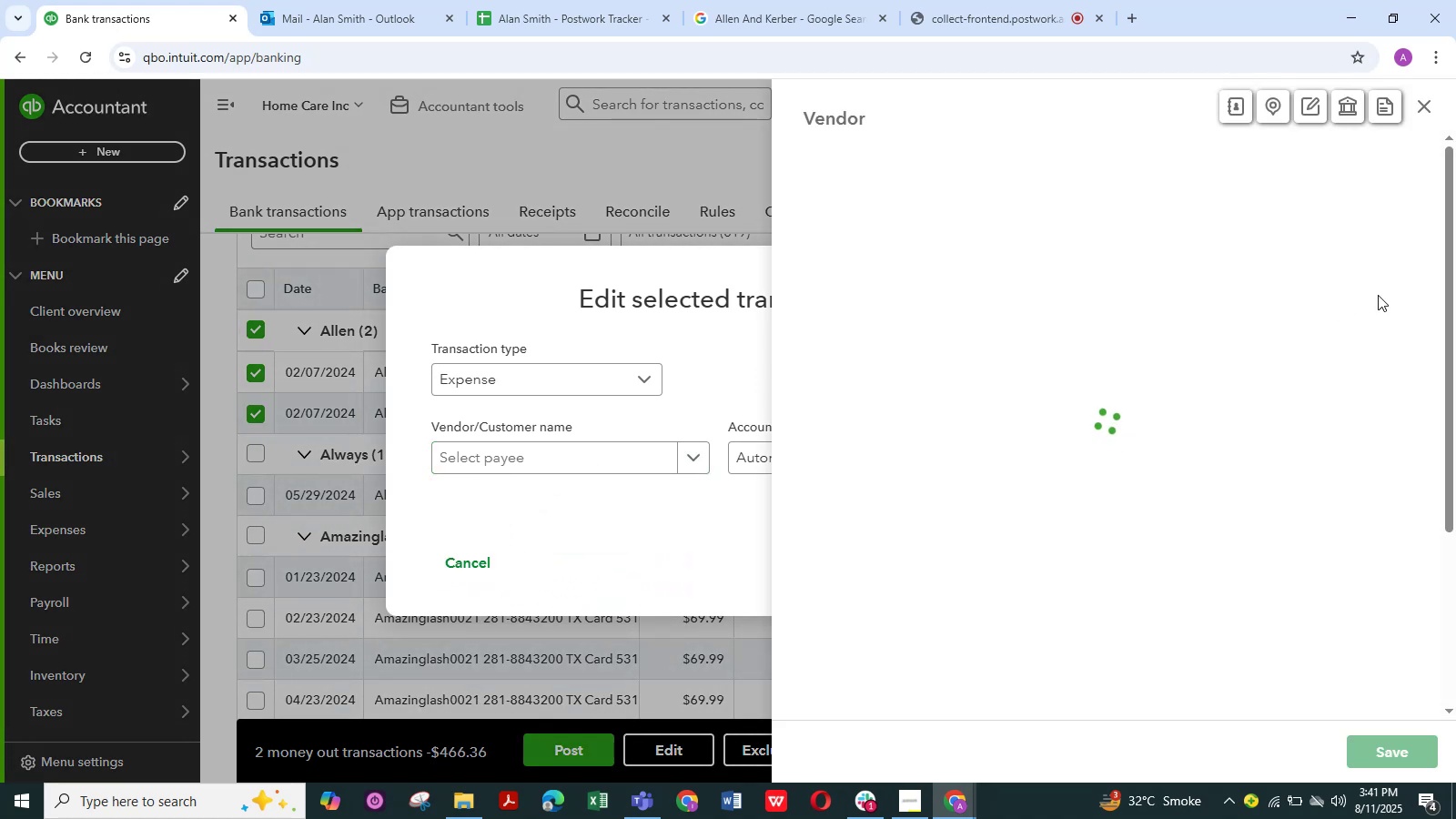 
left_click([1270, 322])
 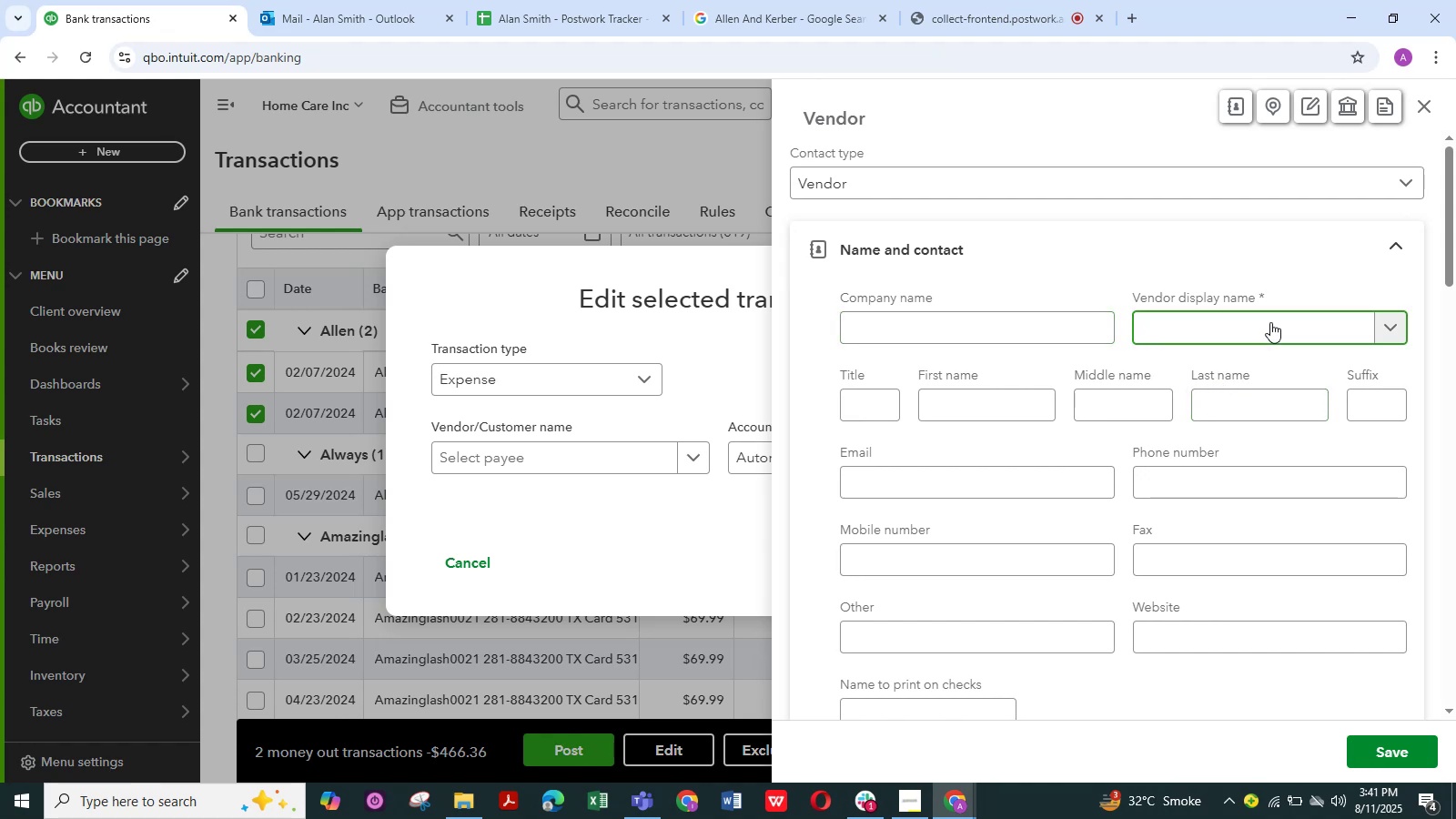 
hold_key(key=ShiftLeft, duration=0.7)
 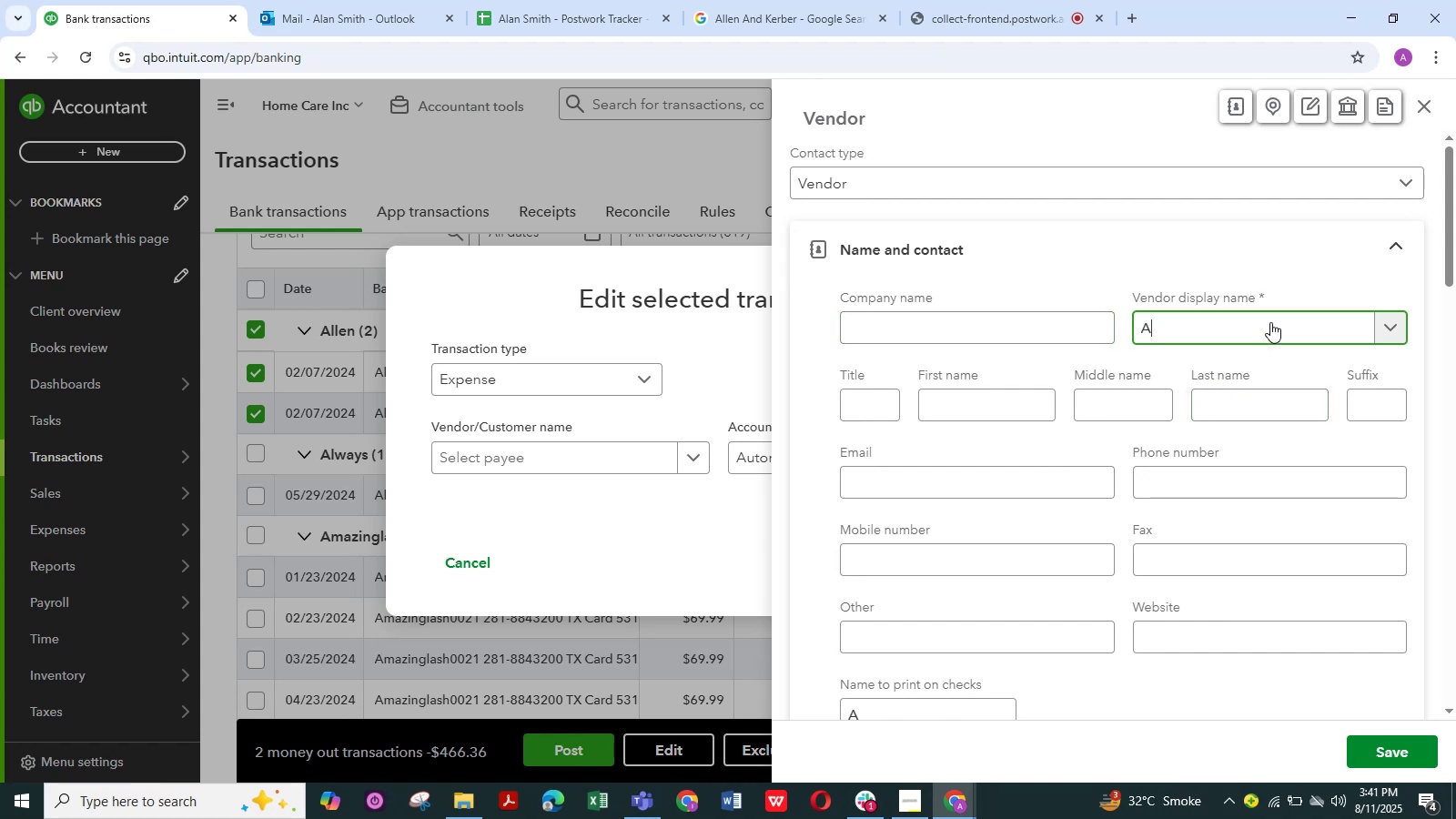 
hold_key(key=A, duration=0.33)
 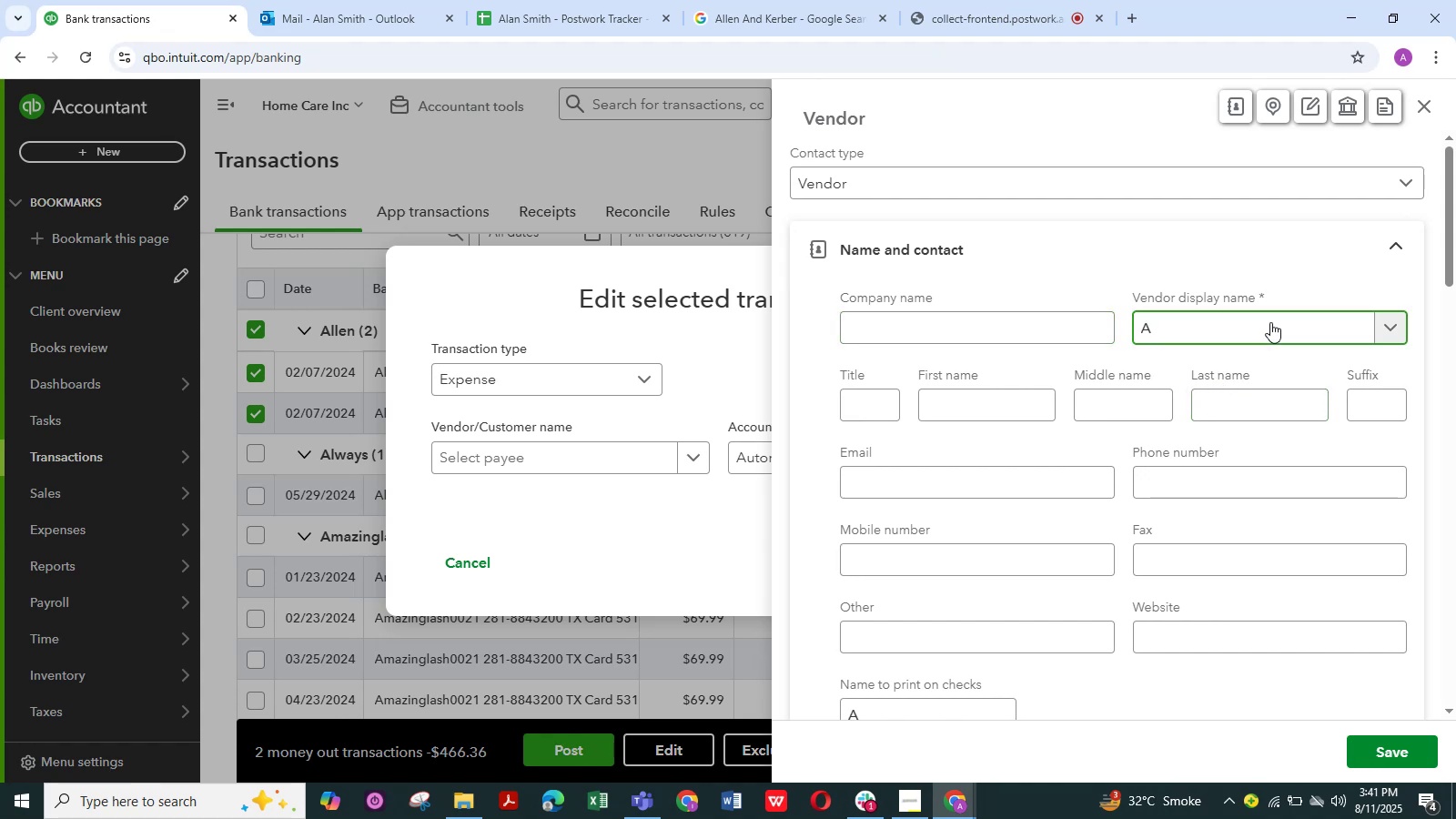 
type(llen)
 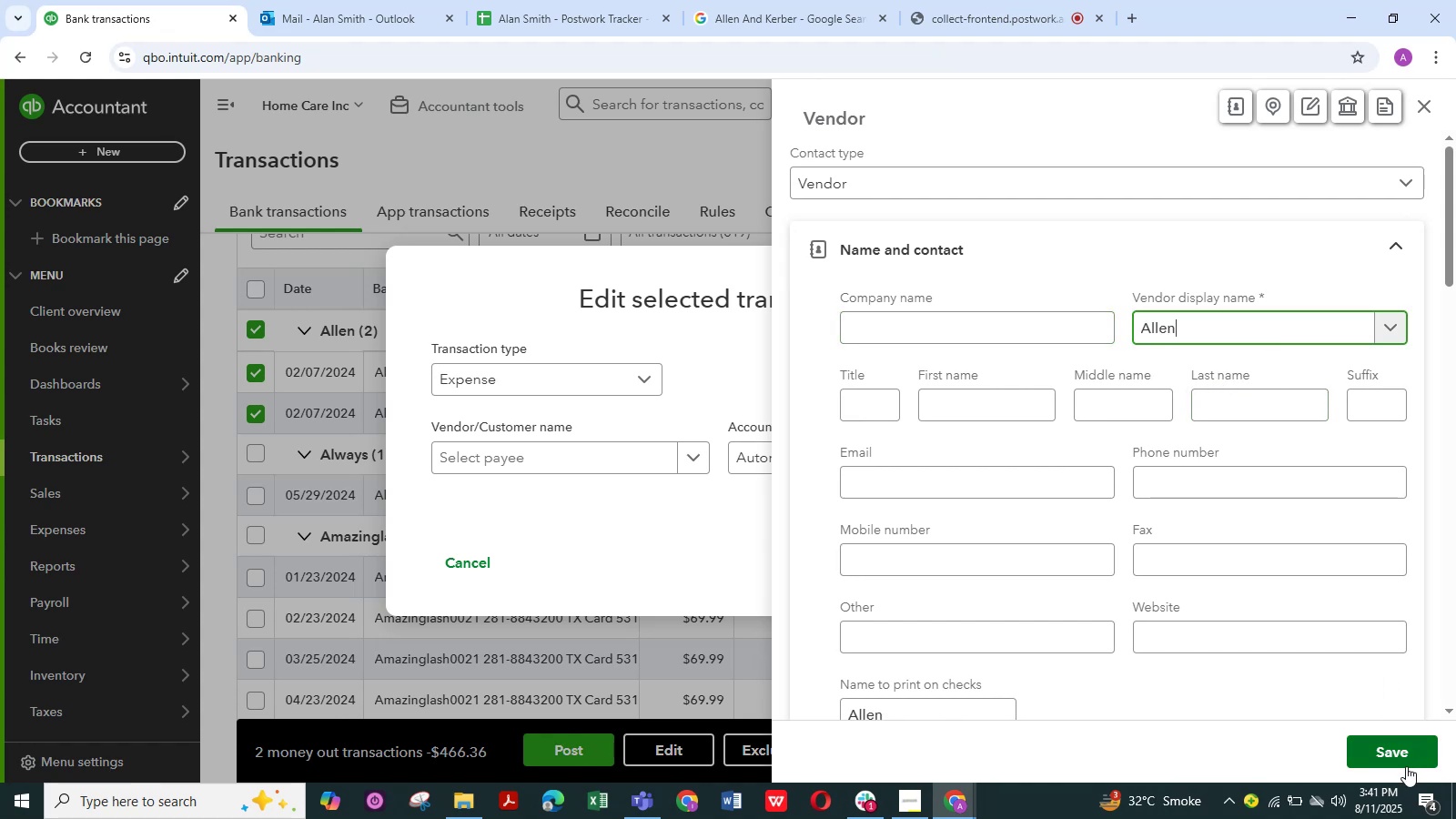 
left_click([1400, 754])
 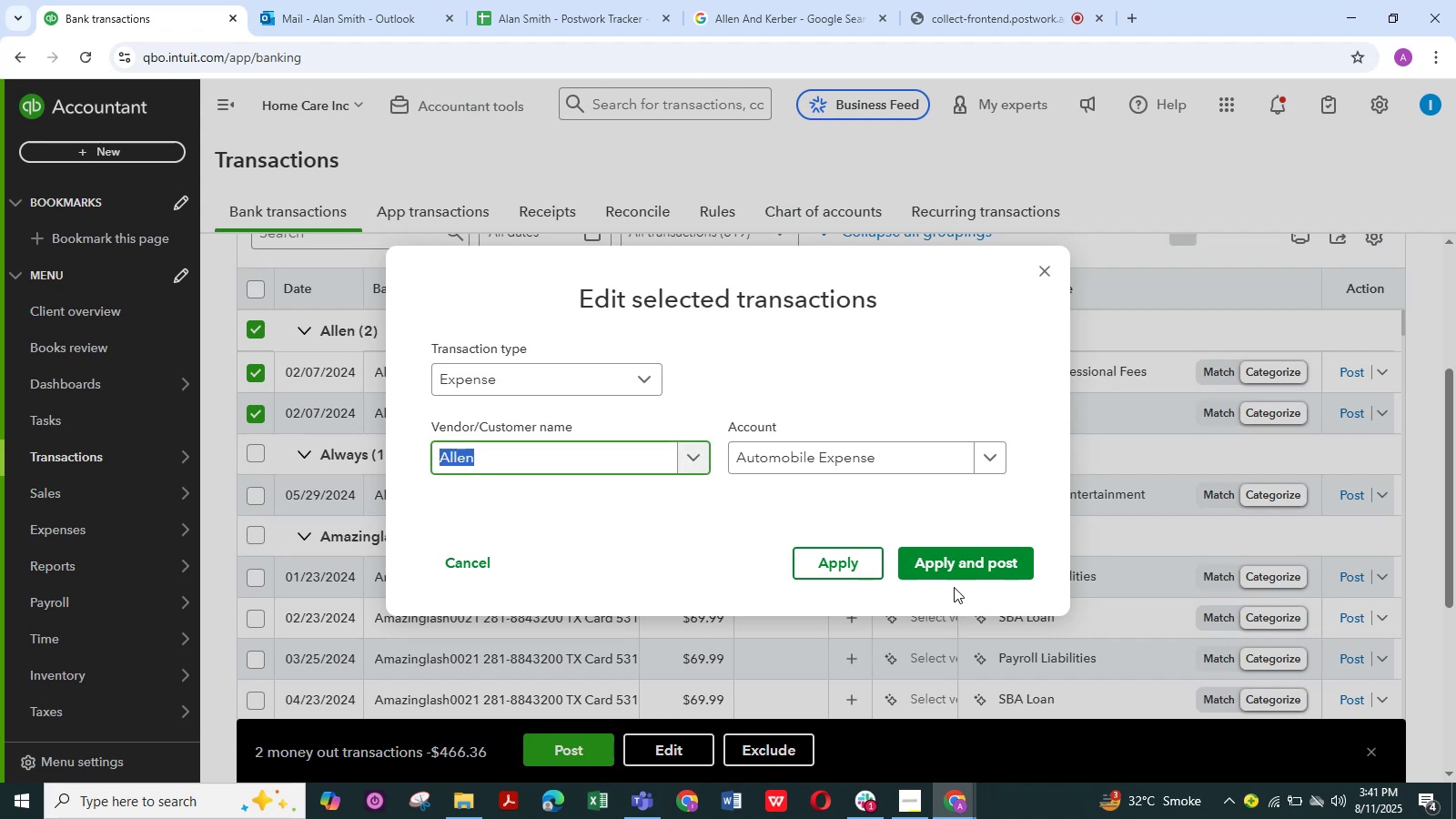 
left_click([972, 563])
 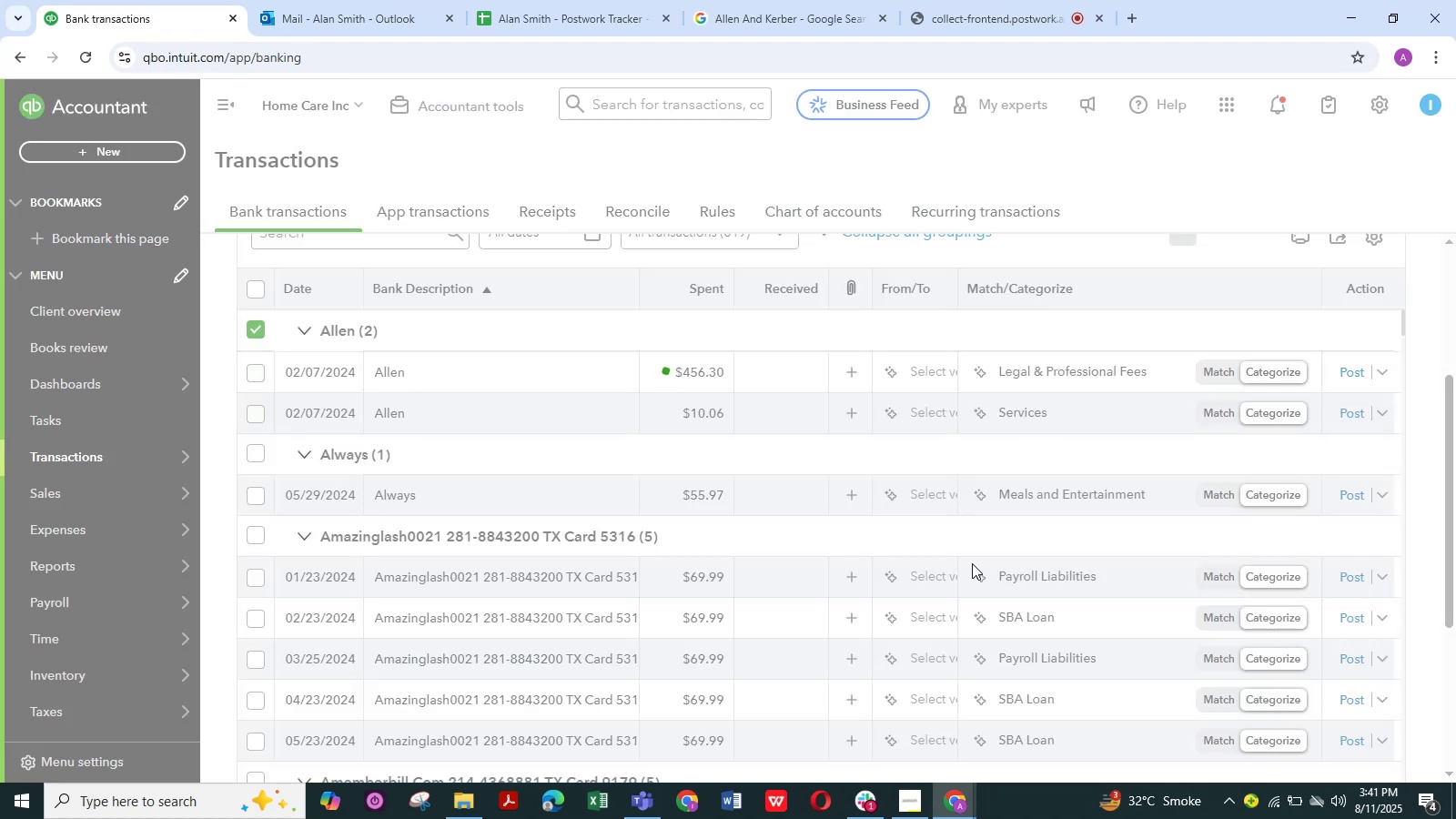 
mouse_move([450, 498])
 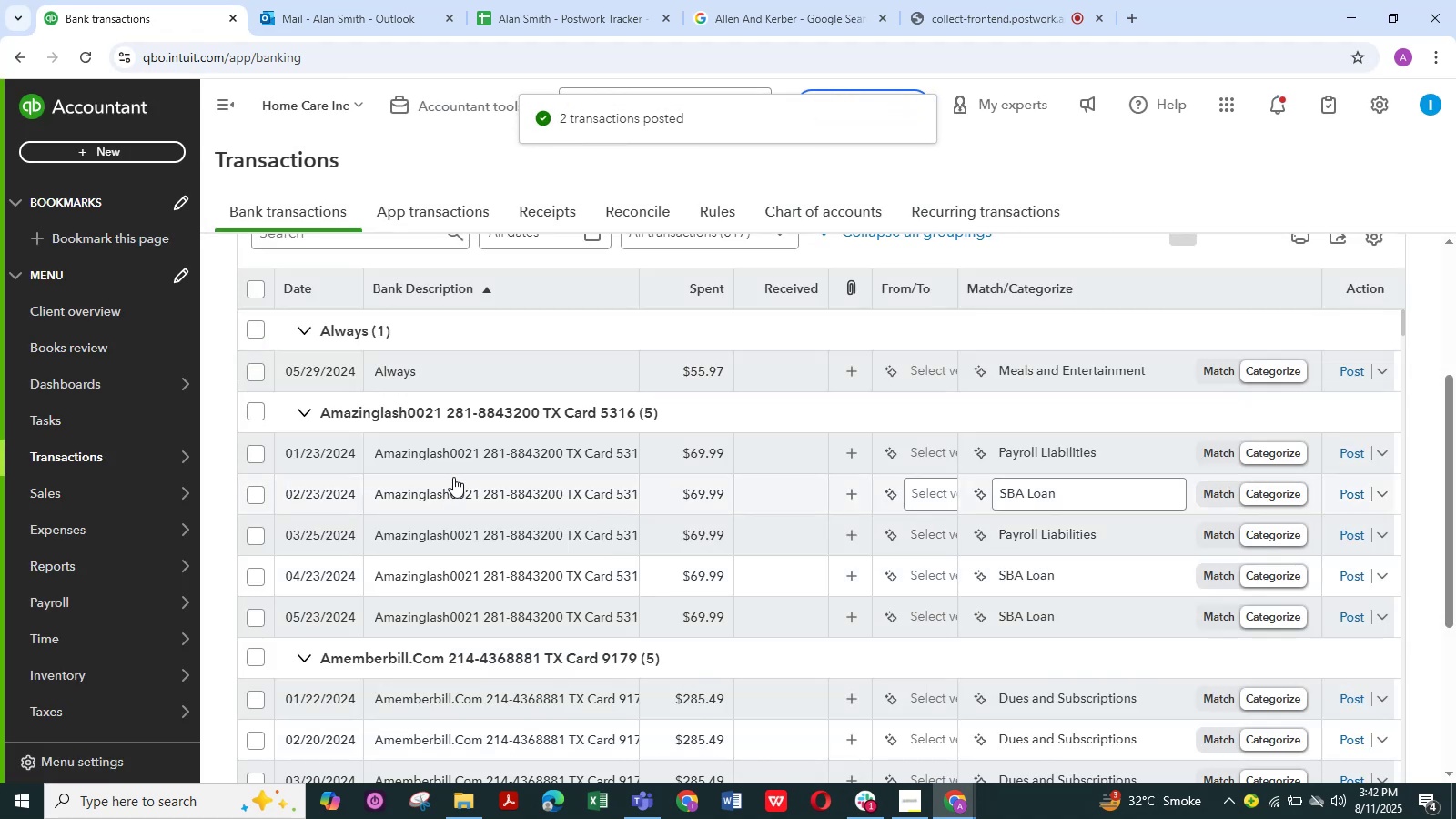 
scroll: coordinate [450, 466], scroll_direction: none, amount: 0.0
 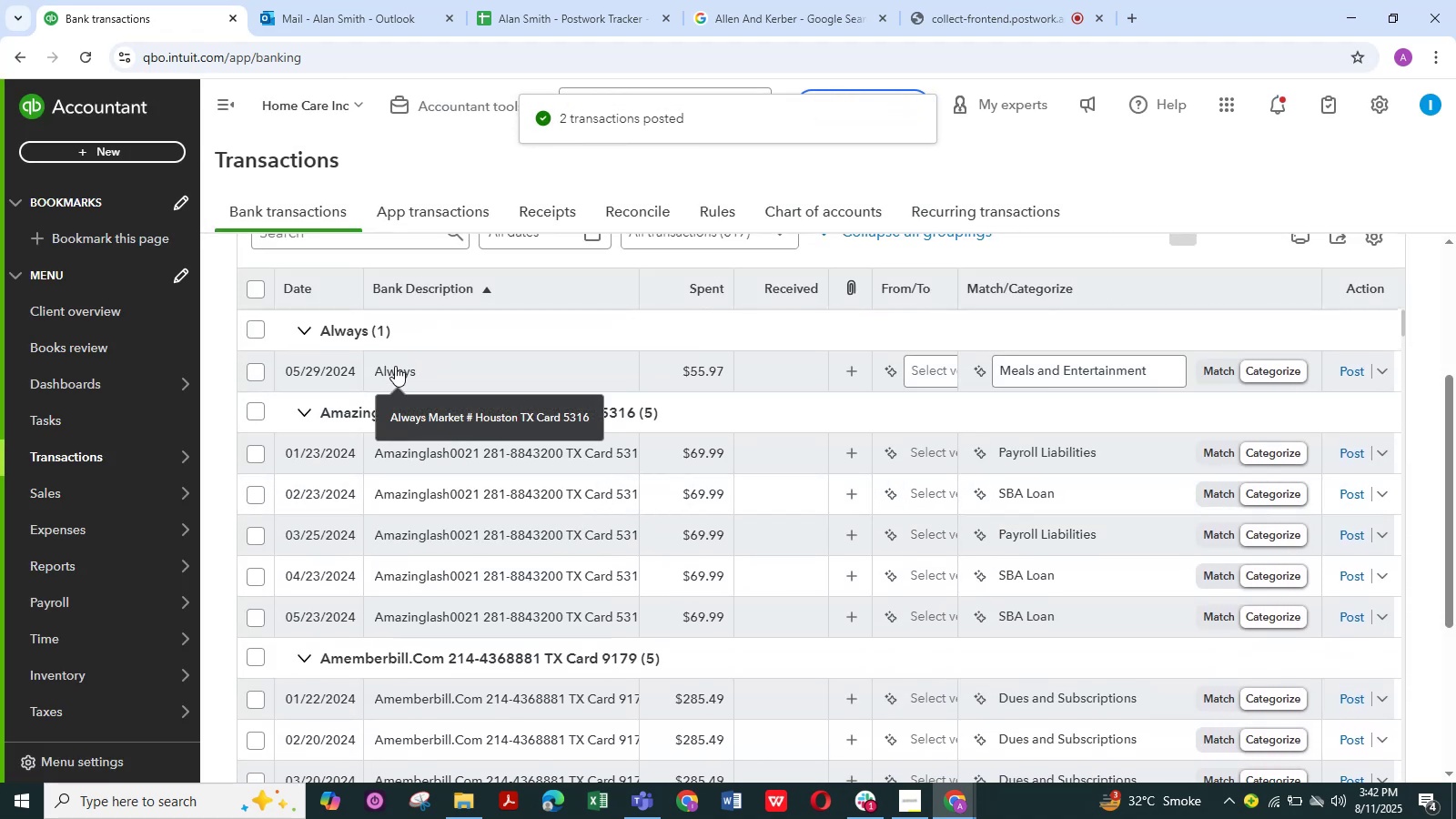 
left_click([395, 366])
 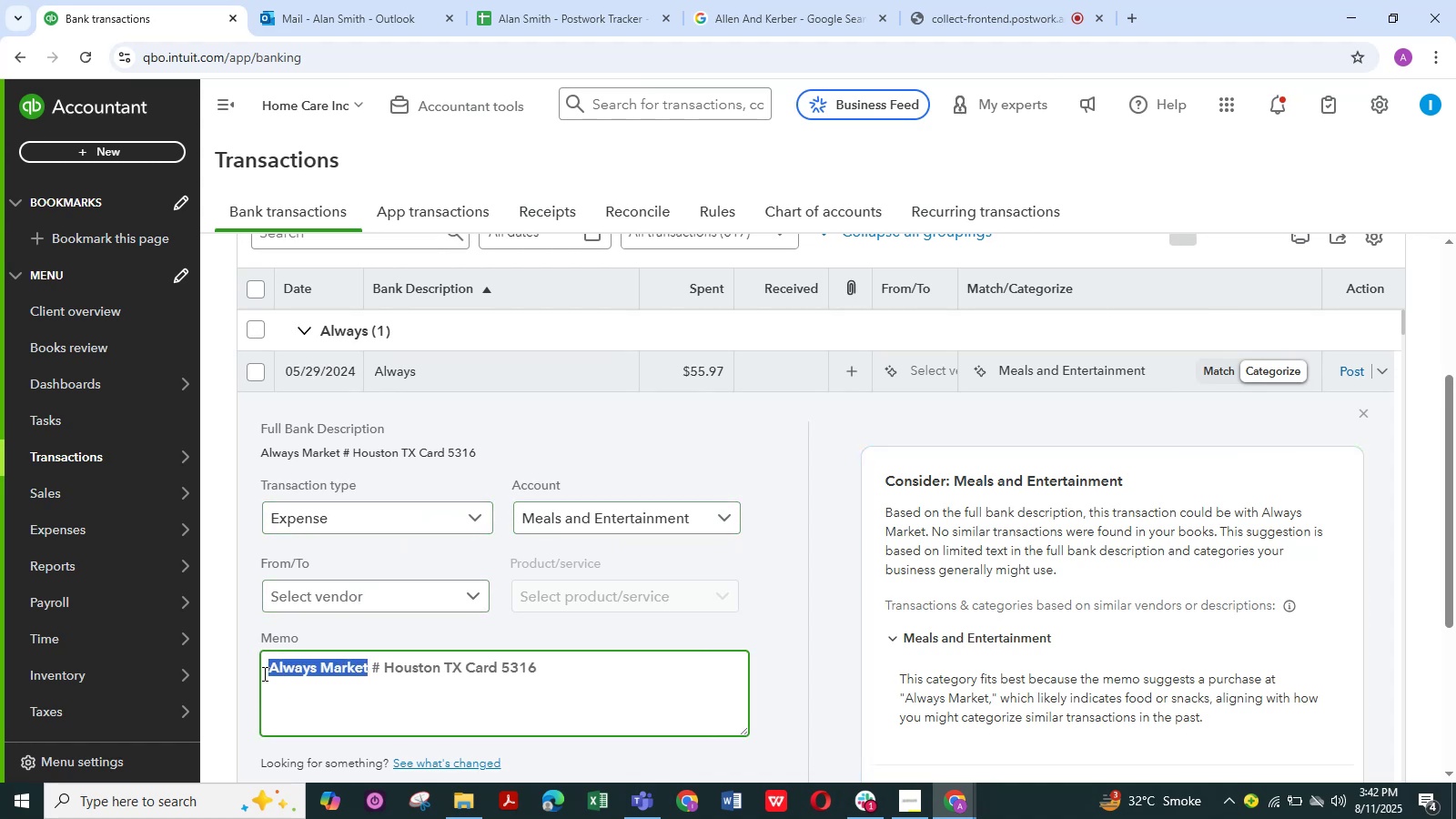 
wait(6.43)
 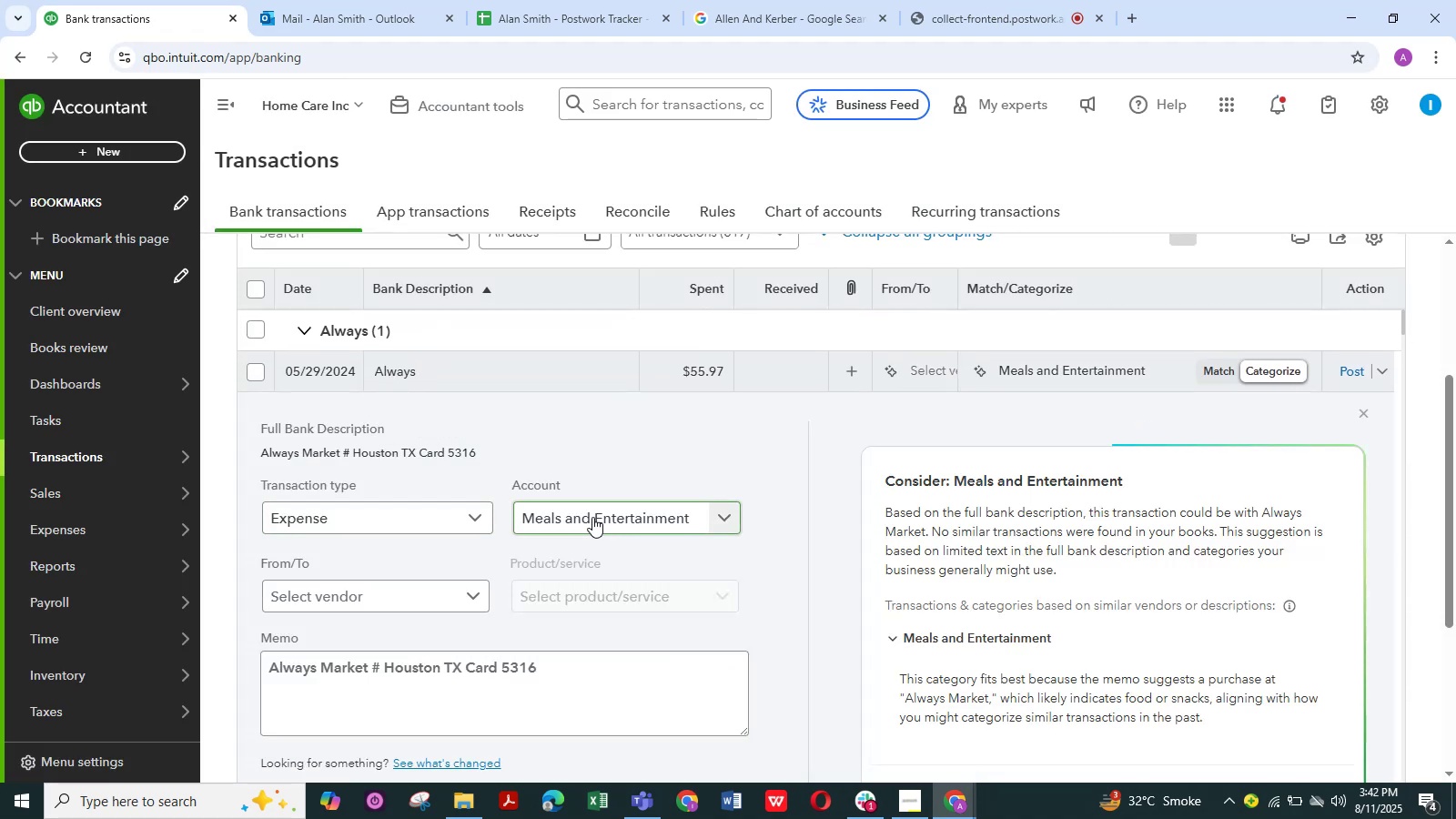 
key(Control+C)
 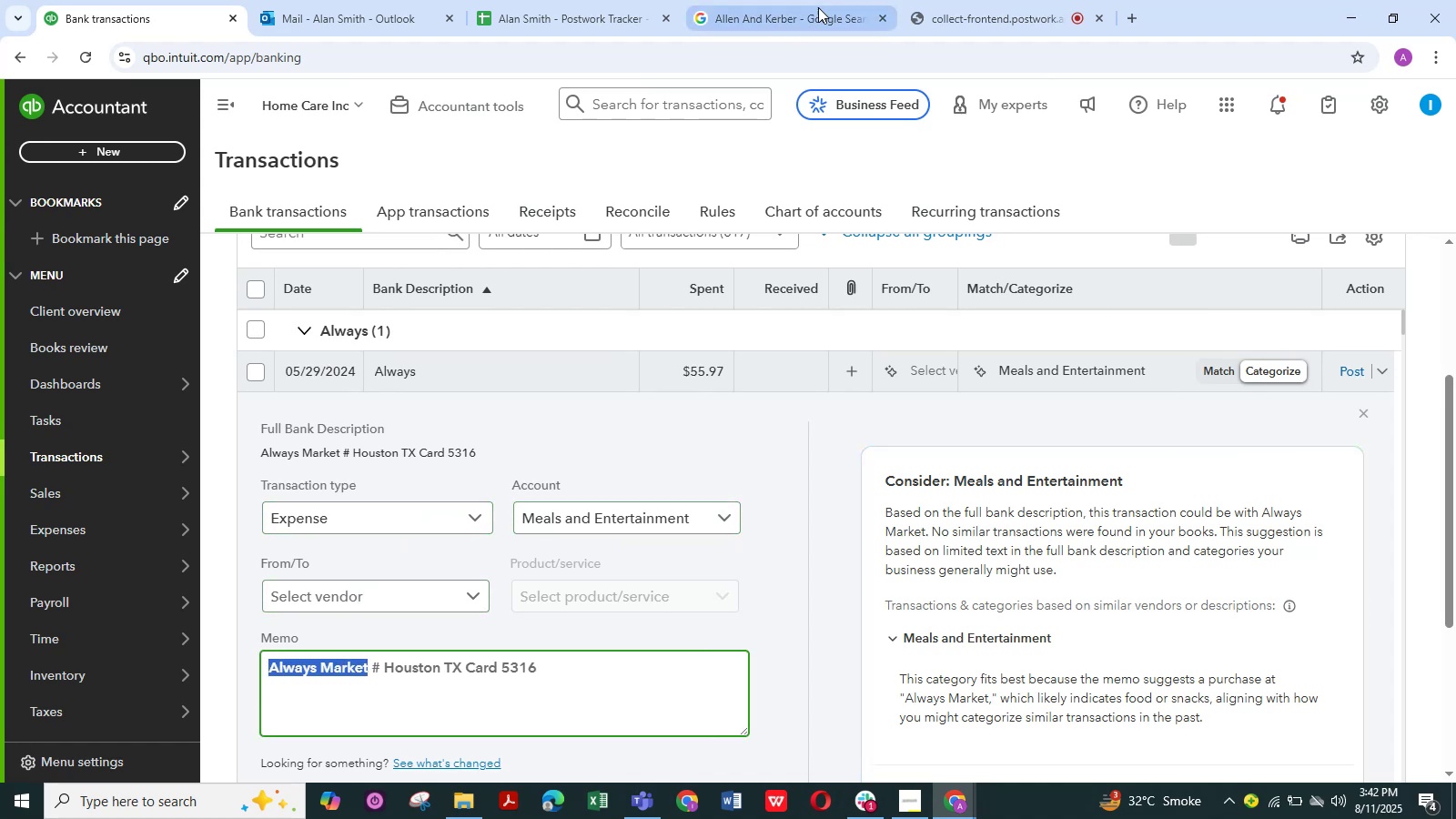 
left_click([787, 8])
 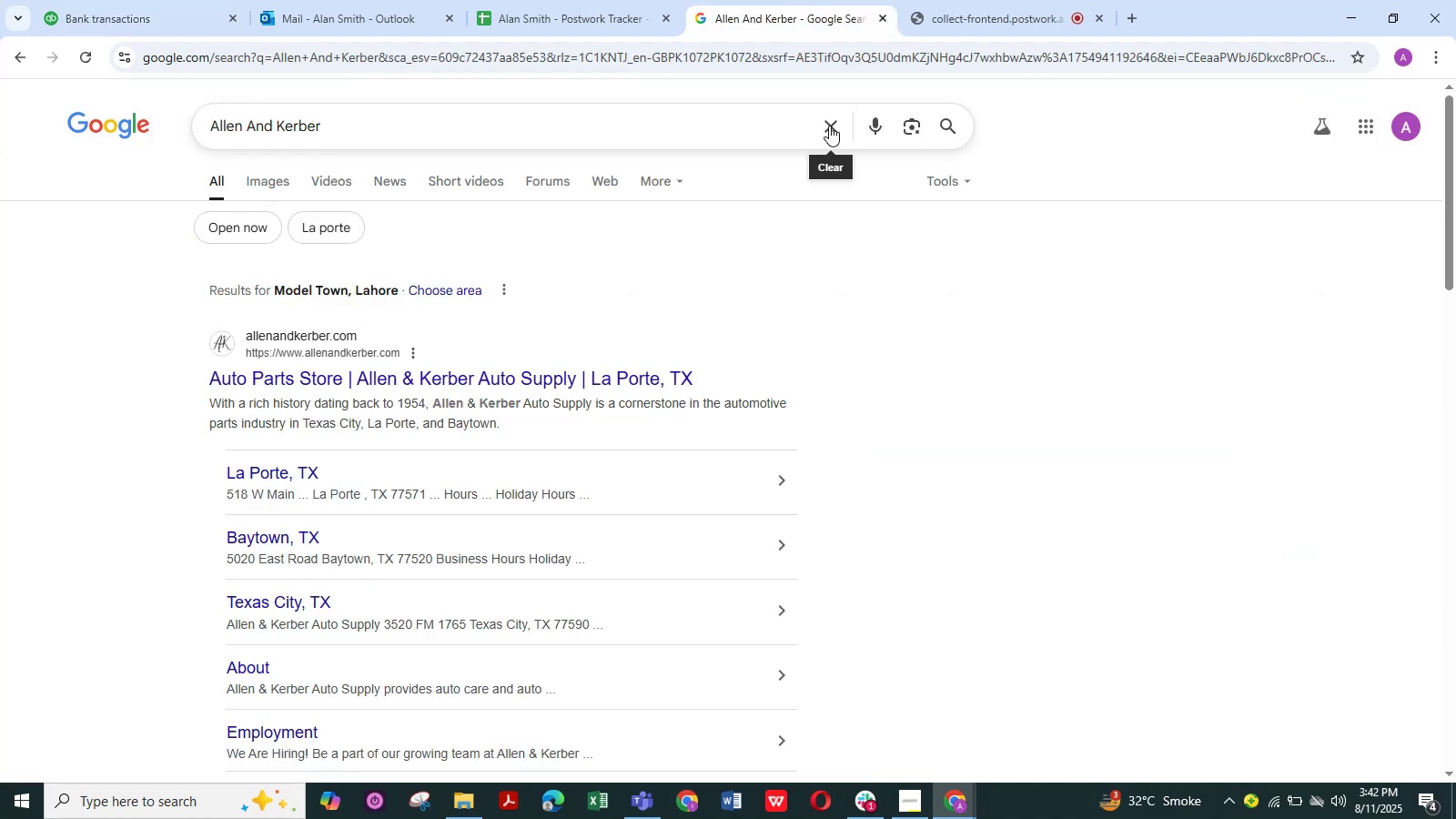 
double_click([776, 131])
 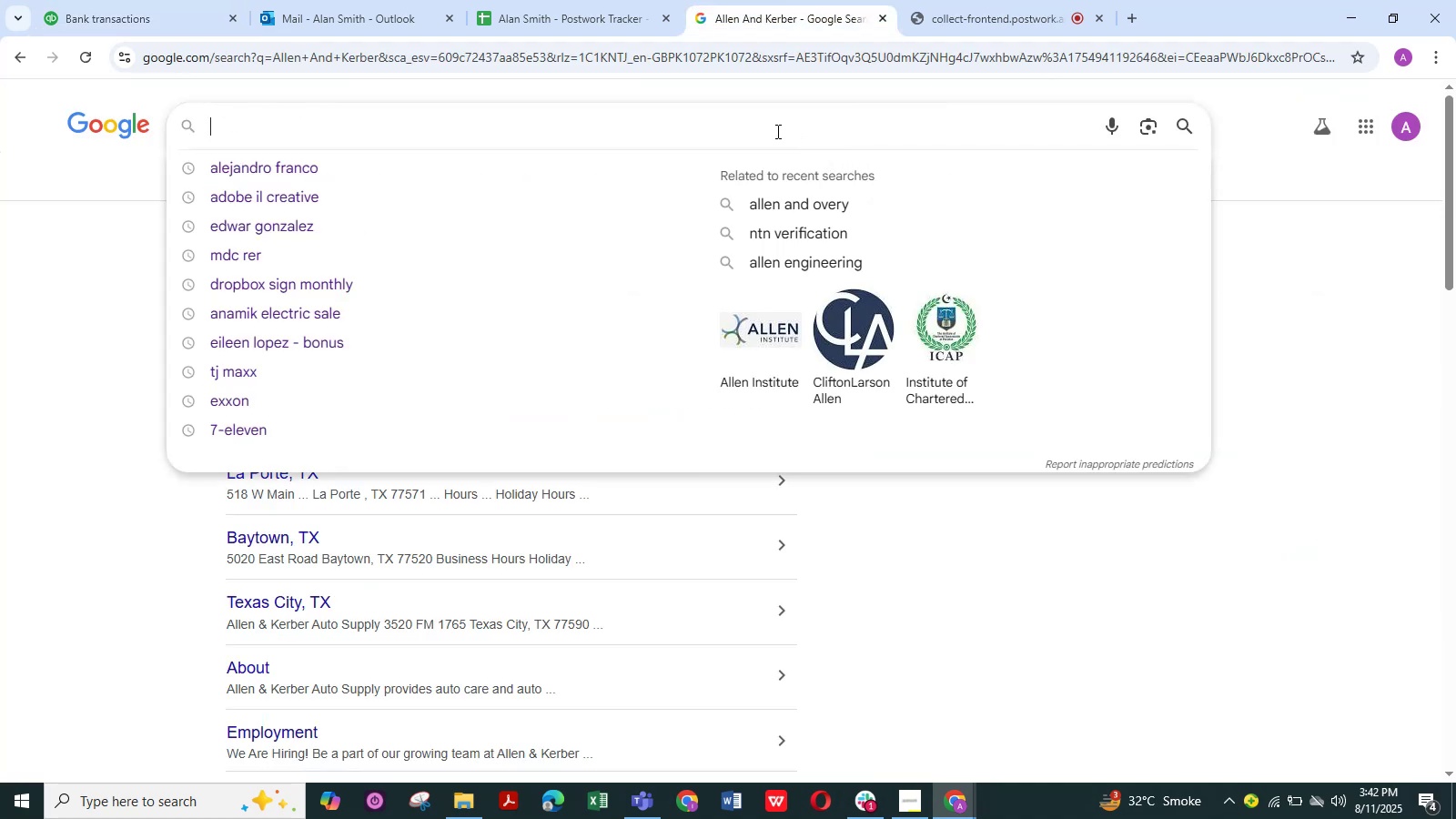 
key(Control+V)
 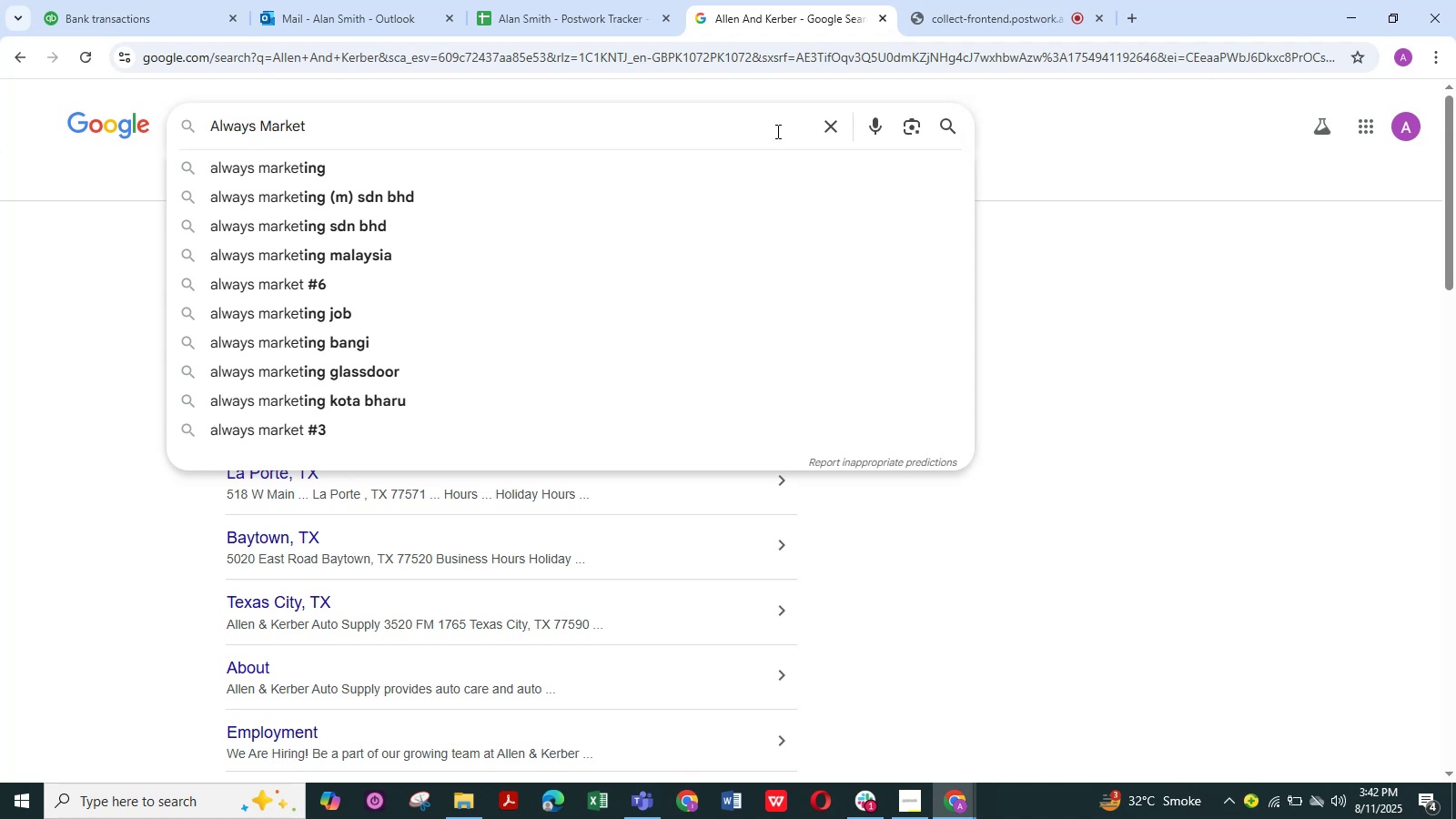 
key(NumpadEnter)
 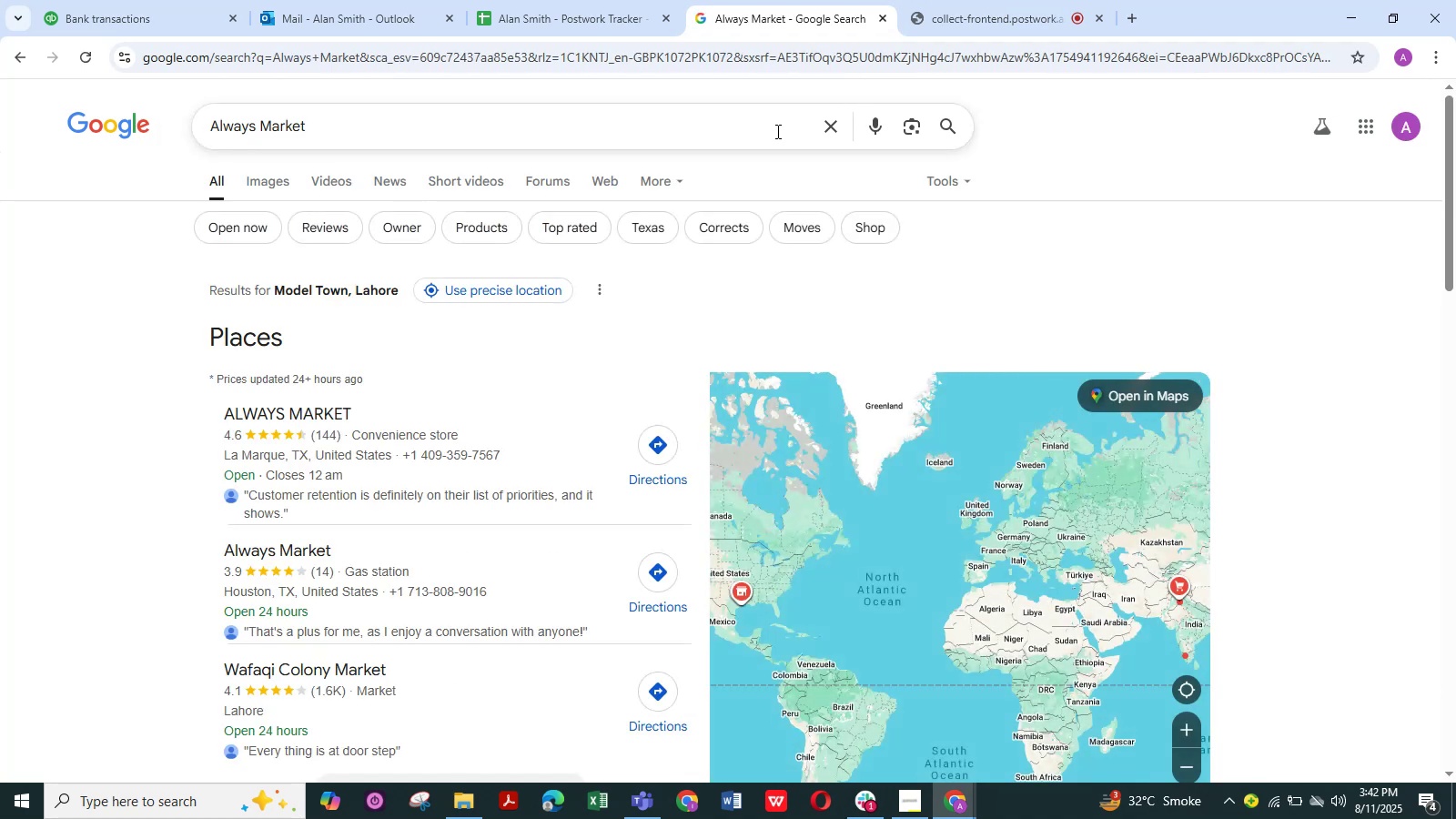 
wait(11.97)
 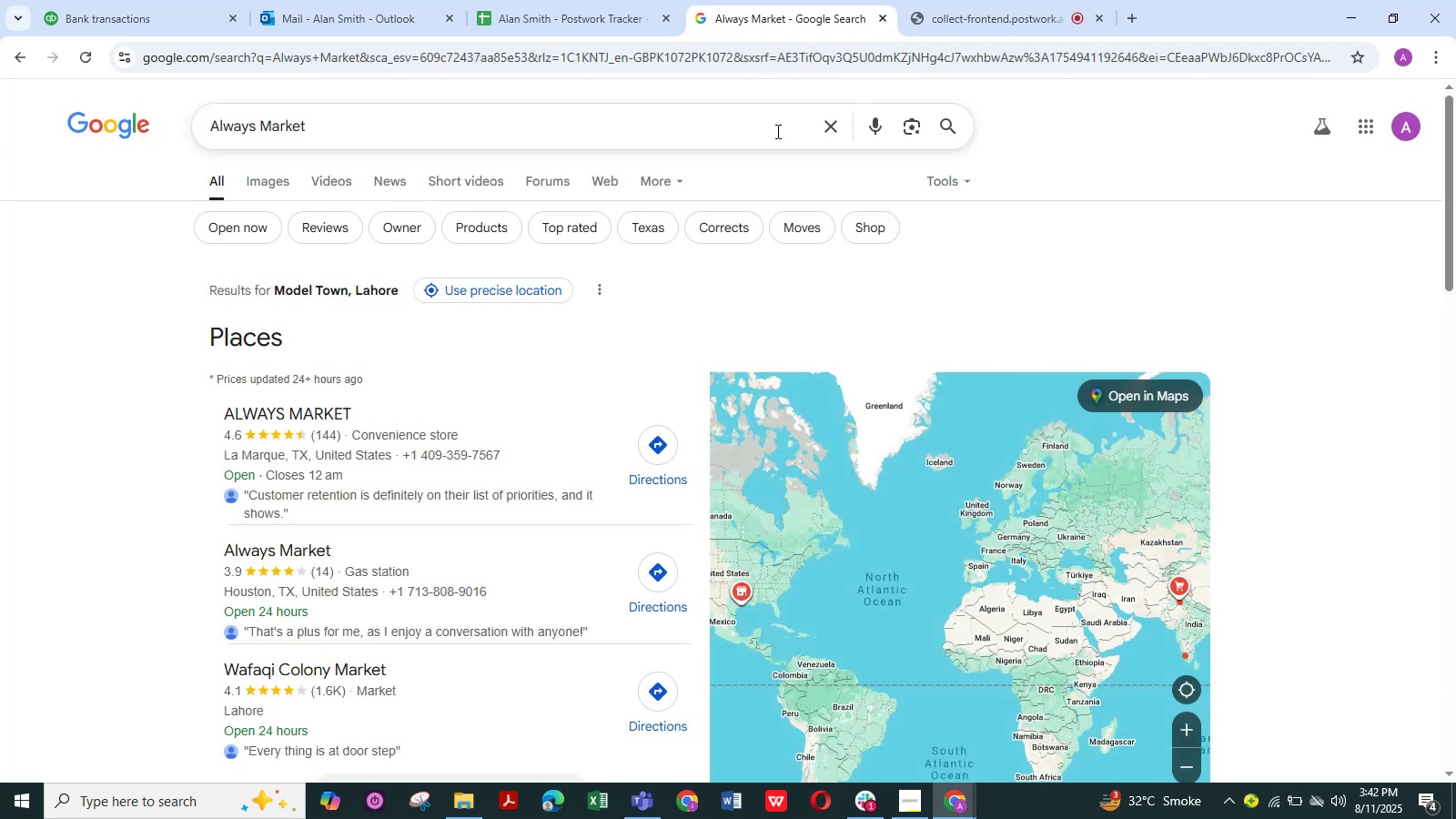 
scroll: coordinate [478, 416], scroll_direction: down, amount: 5.0
 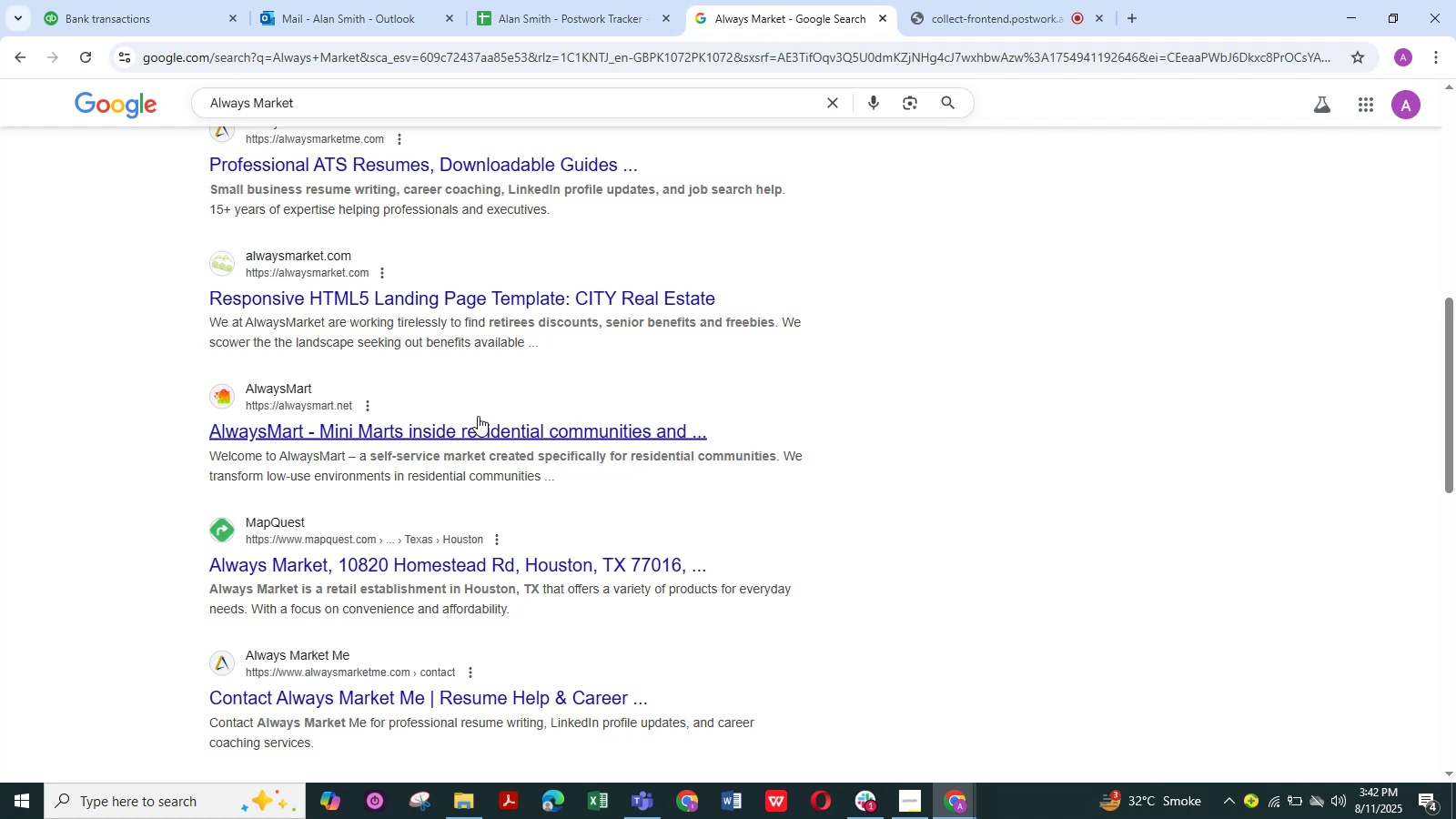 
scroll: coordinate [478, 416], scroll_direction: up, amount: 10.0
 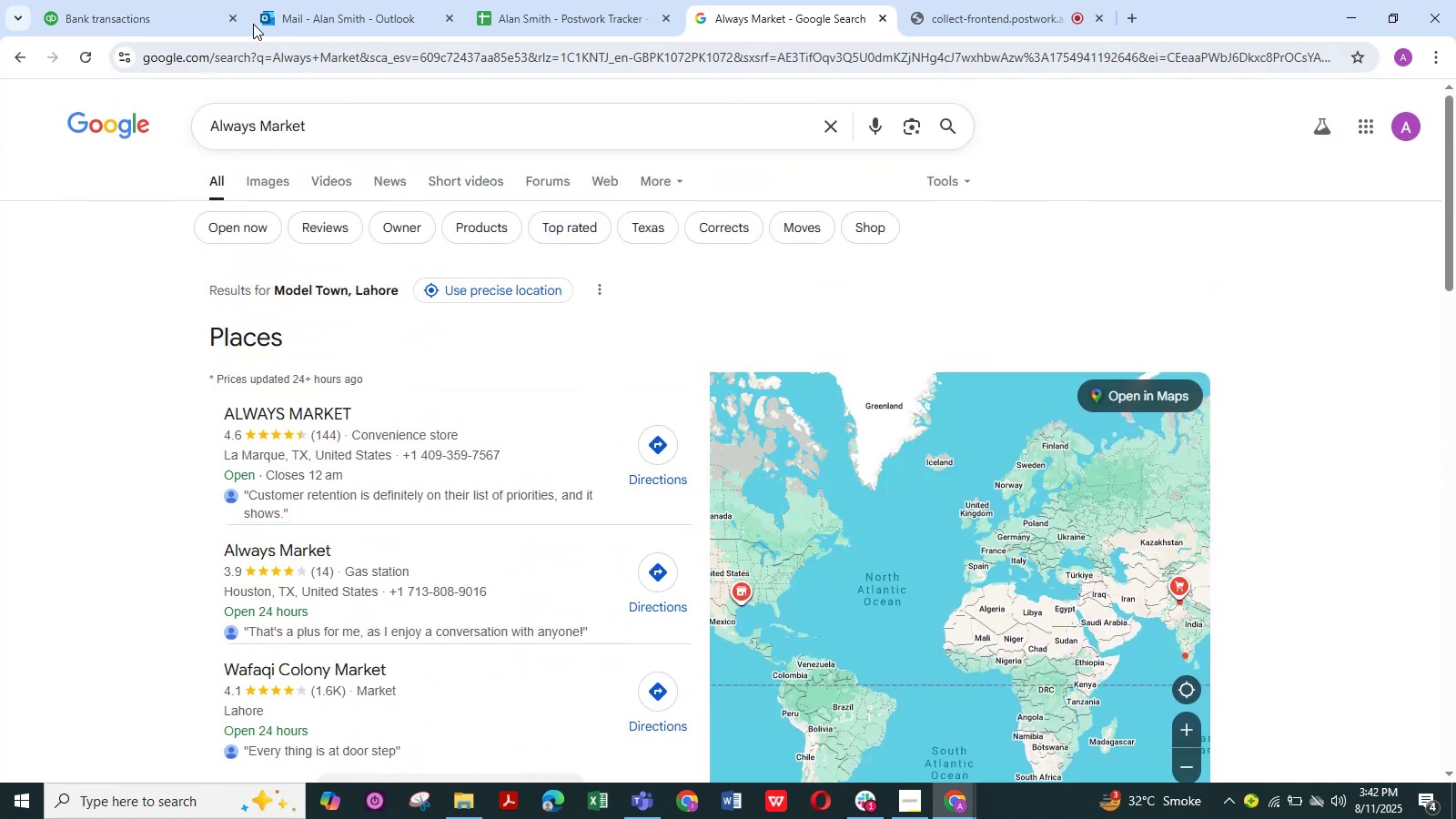 
left_click([123, 8])
 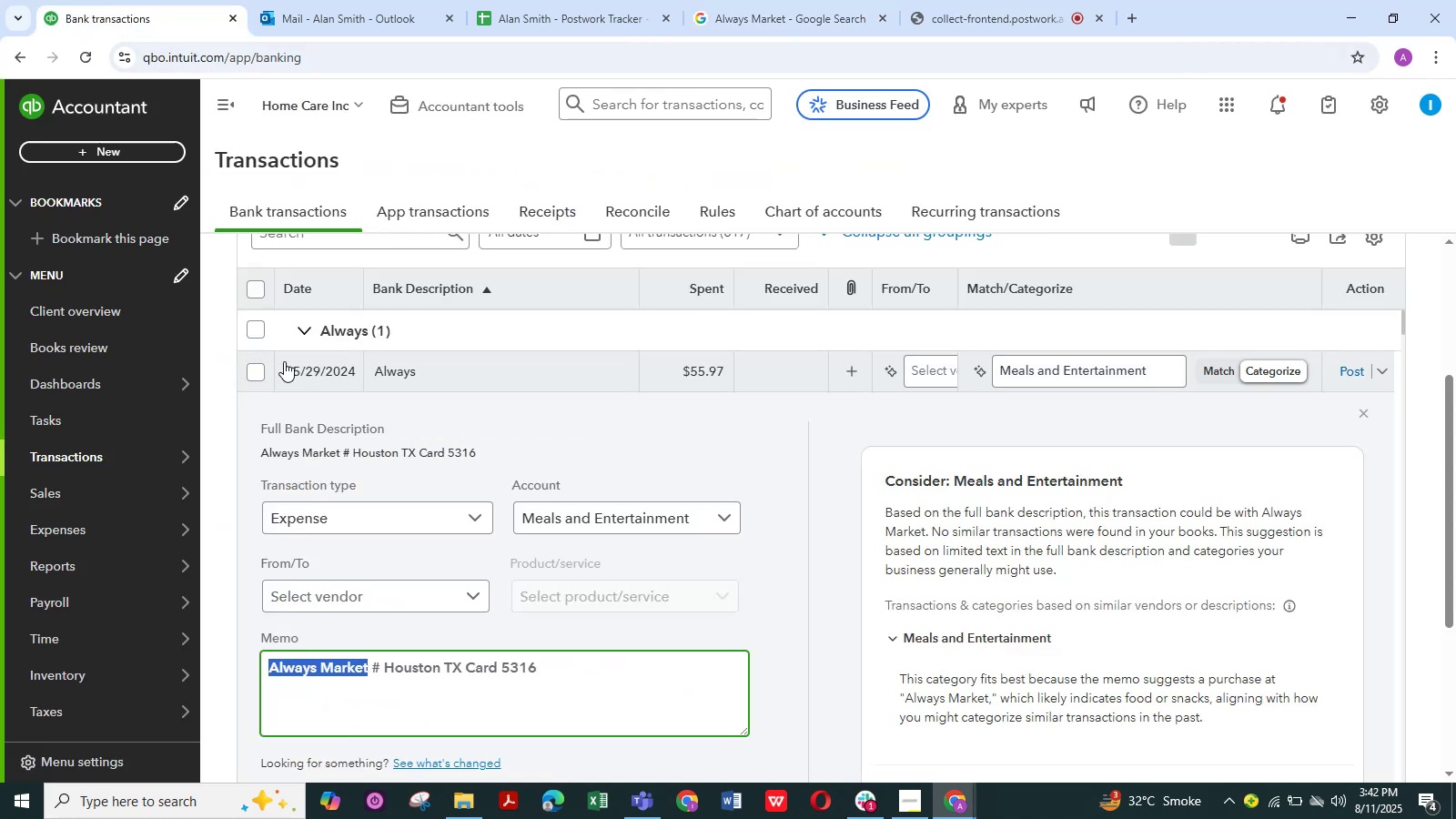 
left_click([258, 331])
 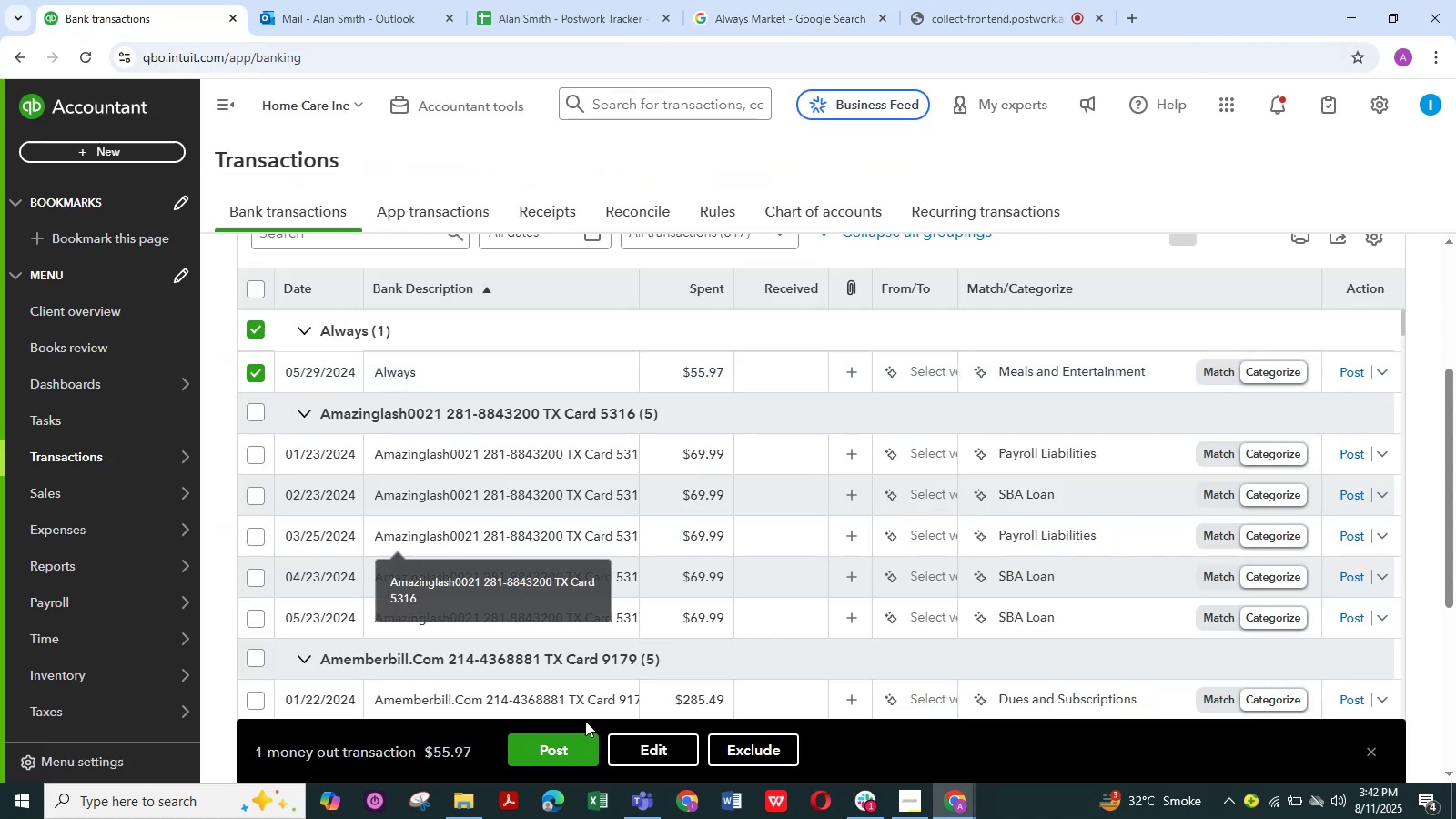 
left_click([657, 749])
 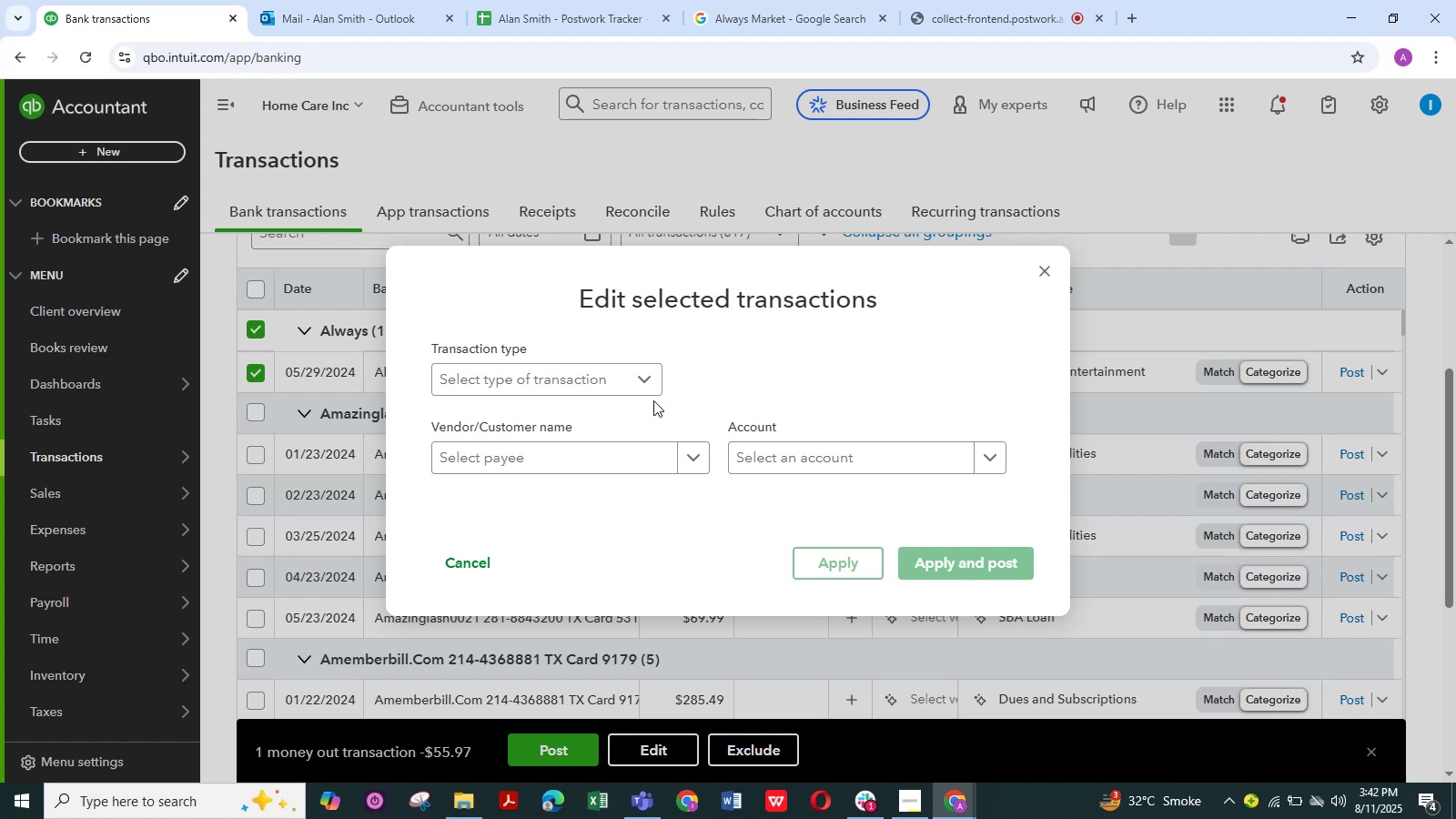 
left_click([648, 385])
 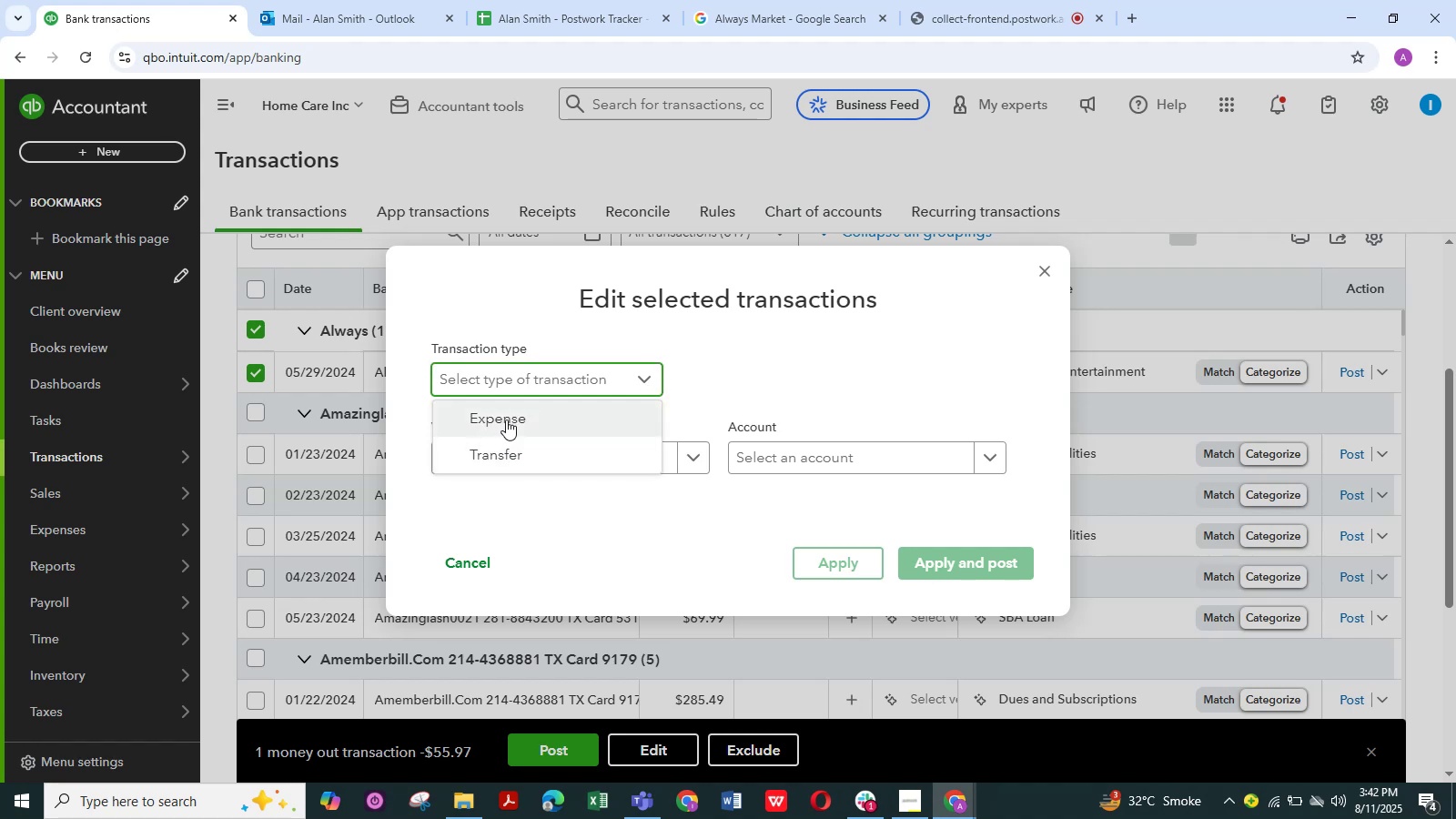 
left_click([506, 420])
 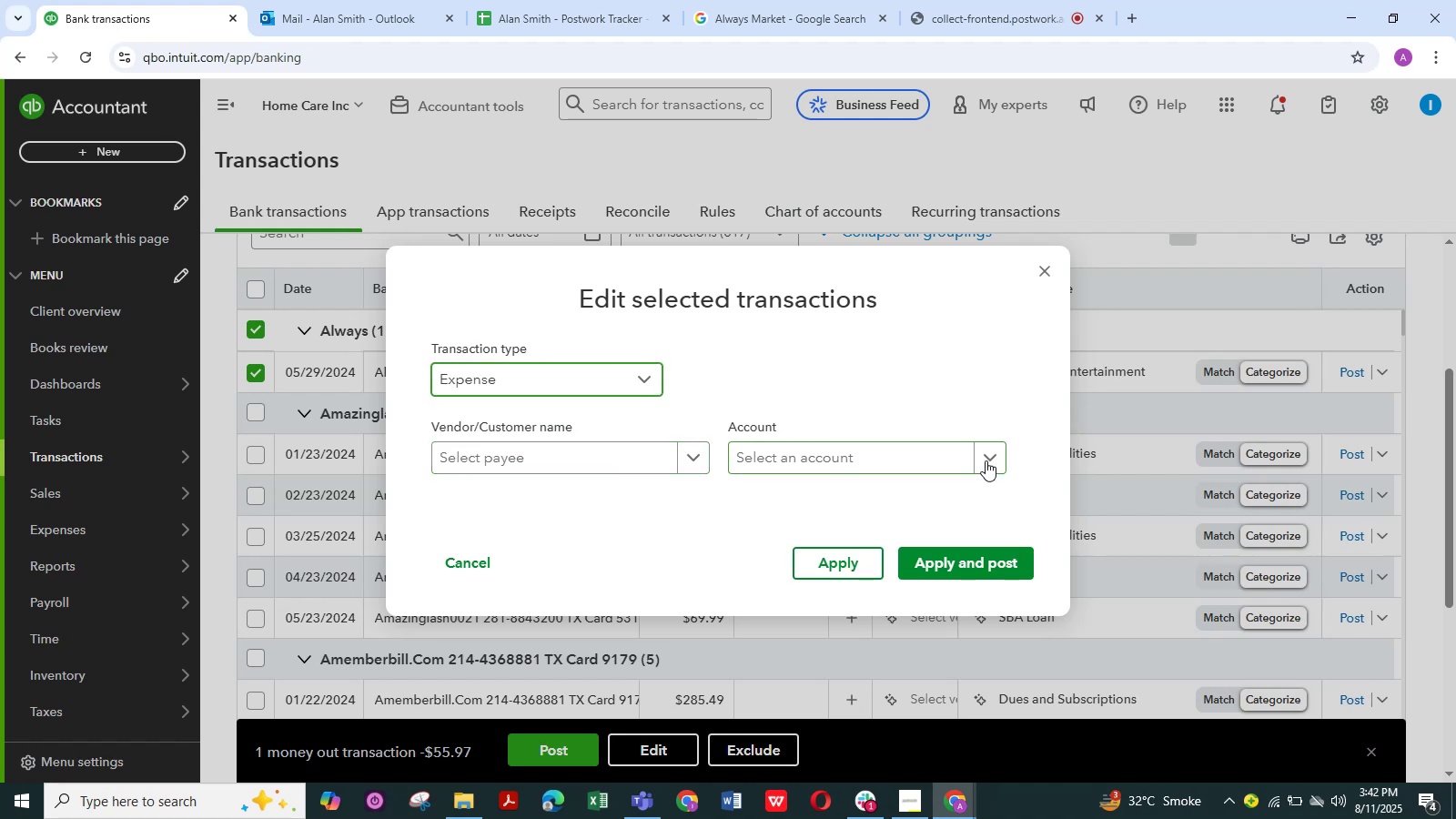 
left_click([996, 462])
 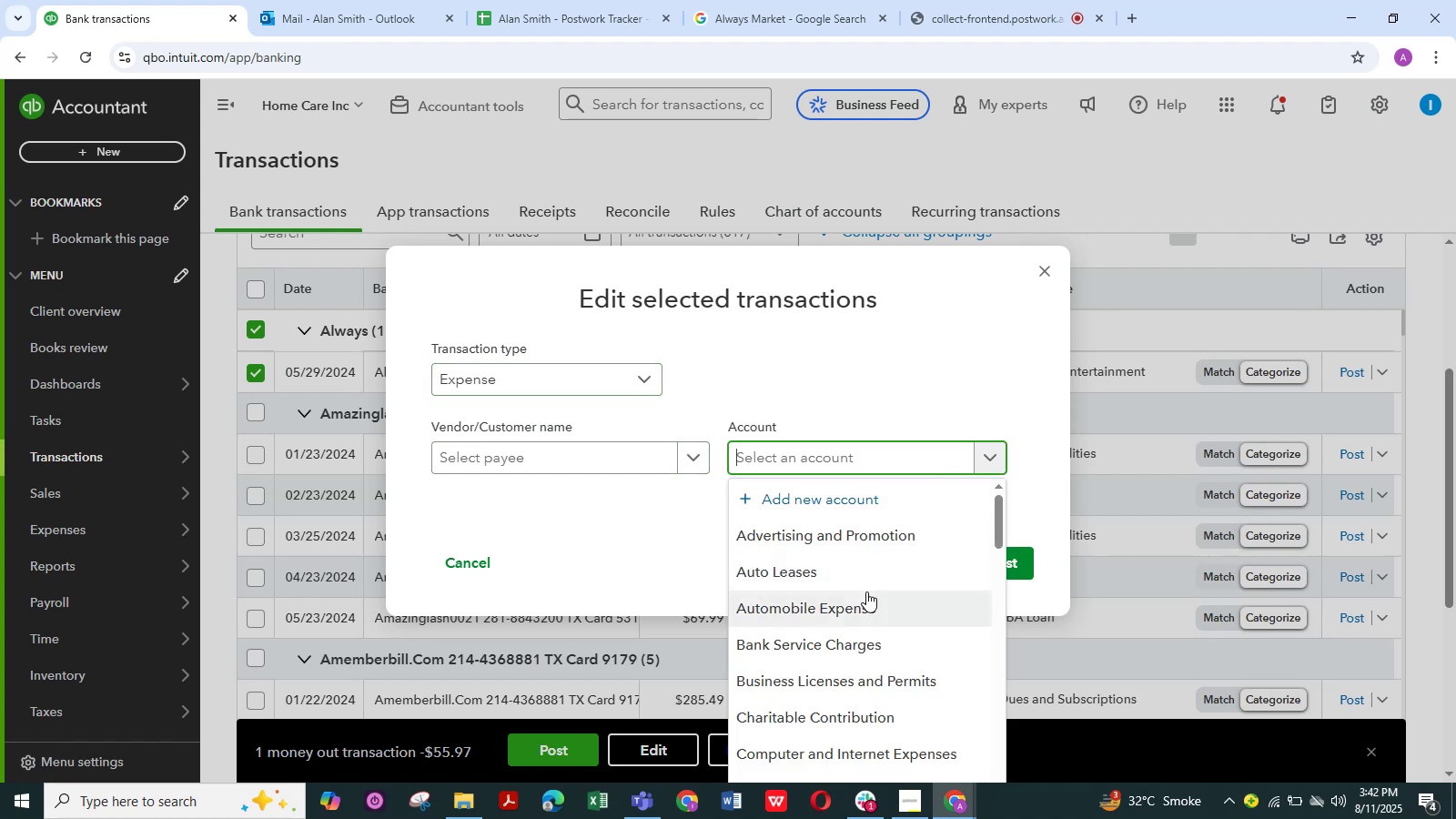 
wait(9.53)
 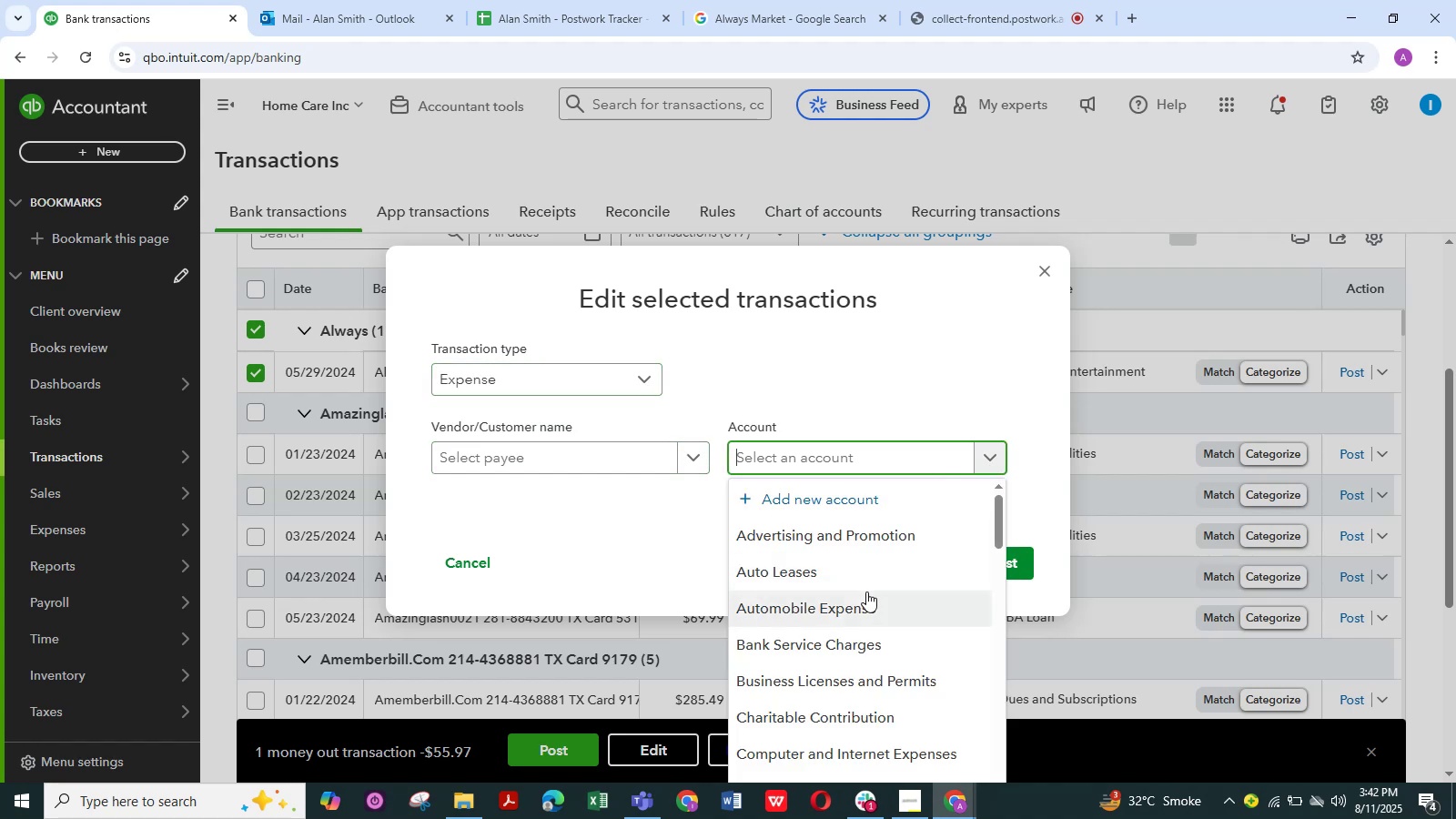 
scroll: coordinate [864, 631], scroll_direction: down, amount: 1.0
 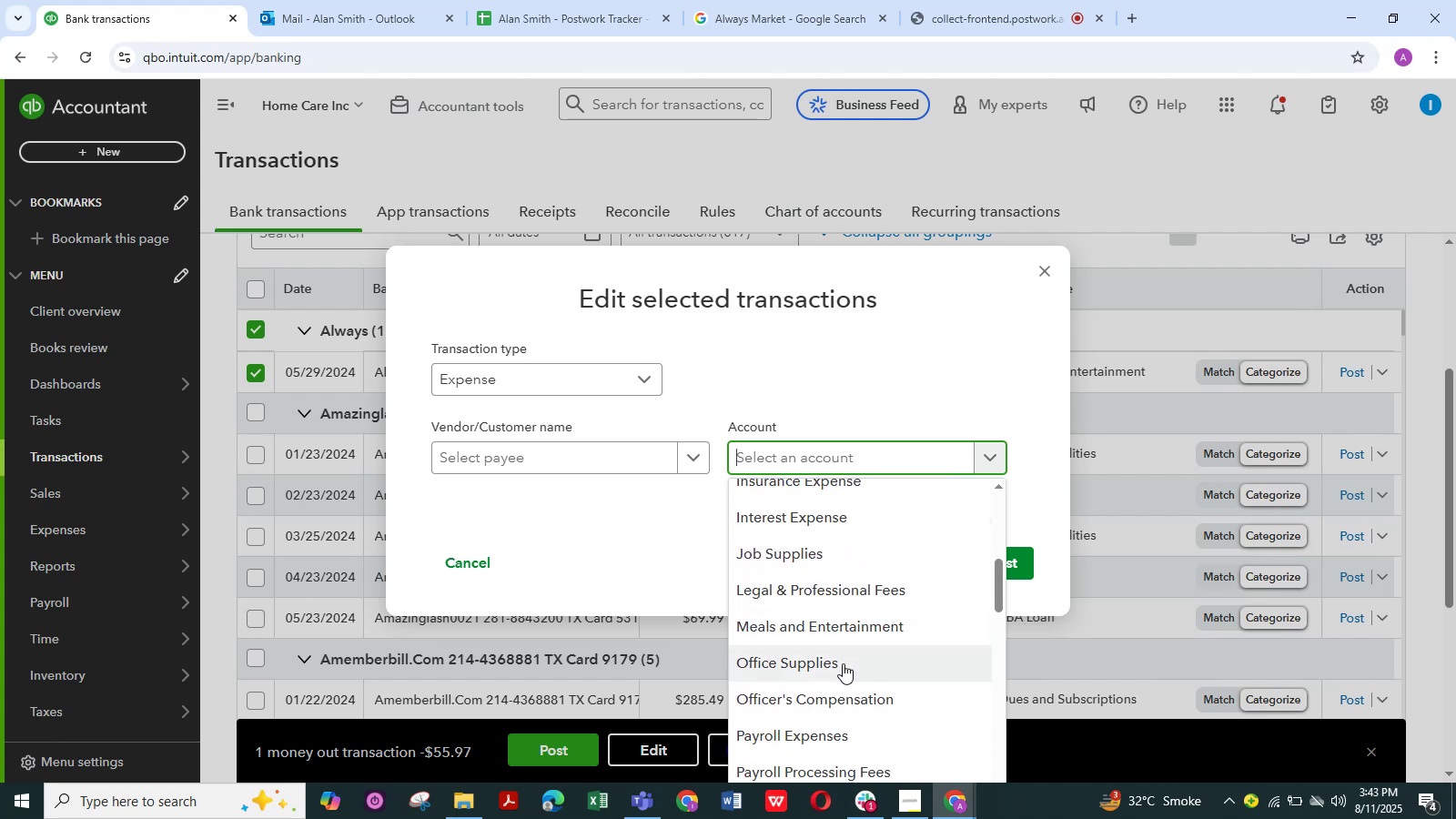 
left_click([843, 663])
 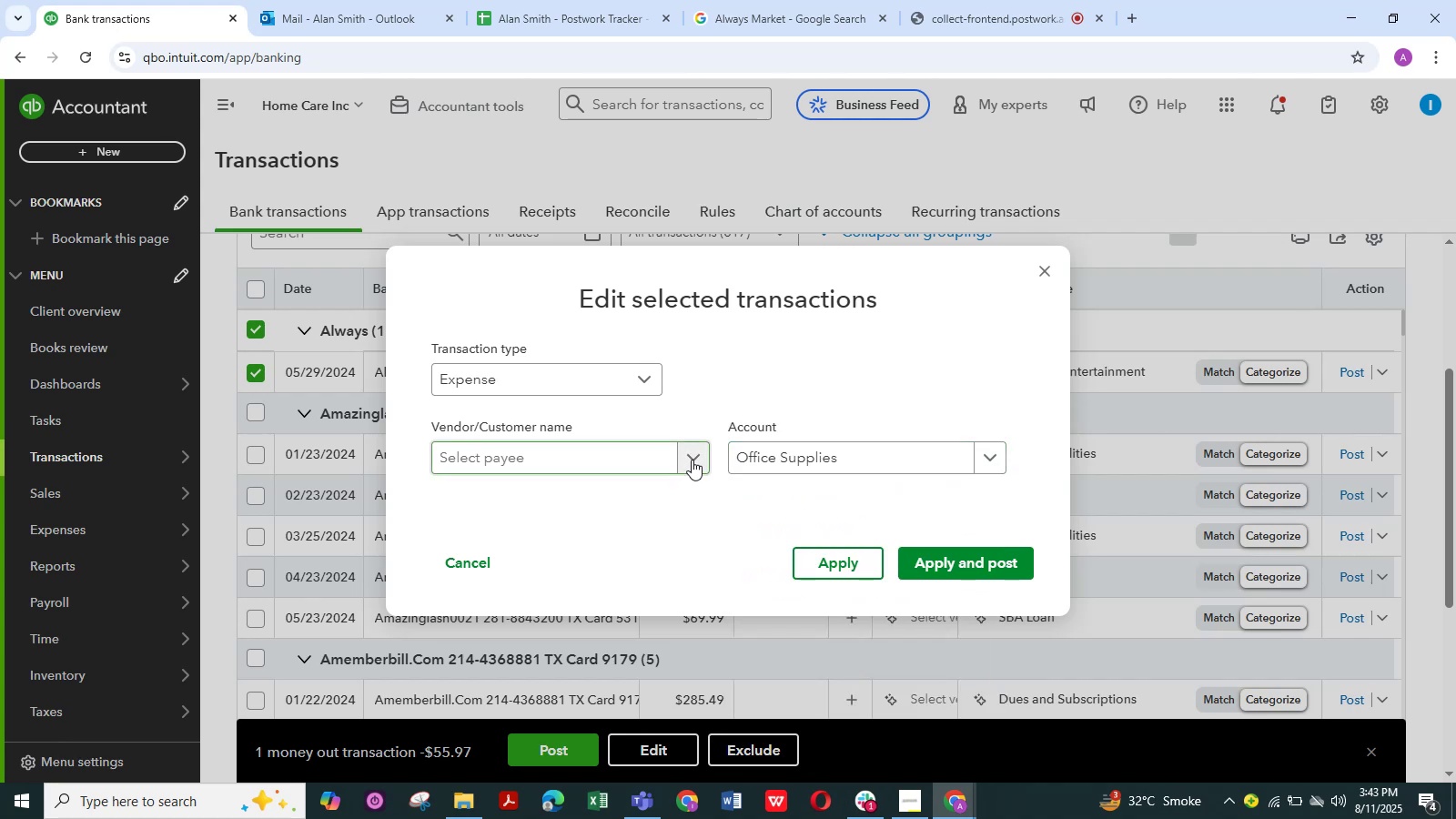 
left_click([694, 457])
 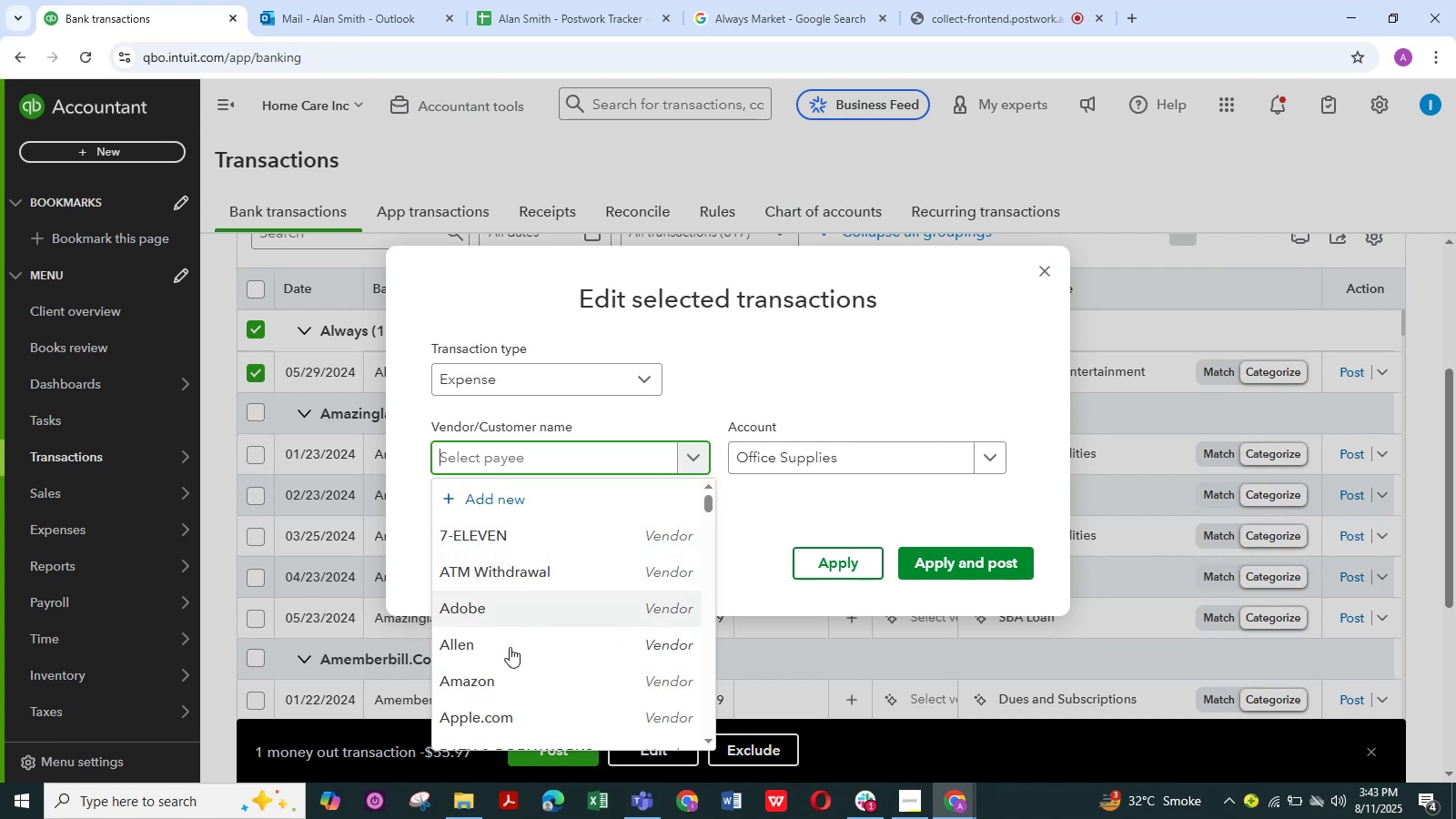 
left_click([490, 655])
 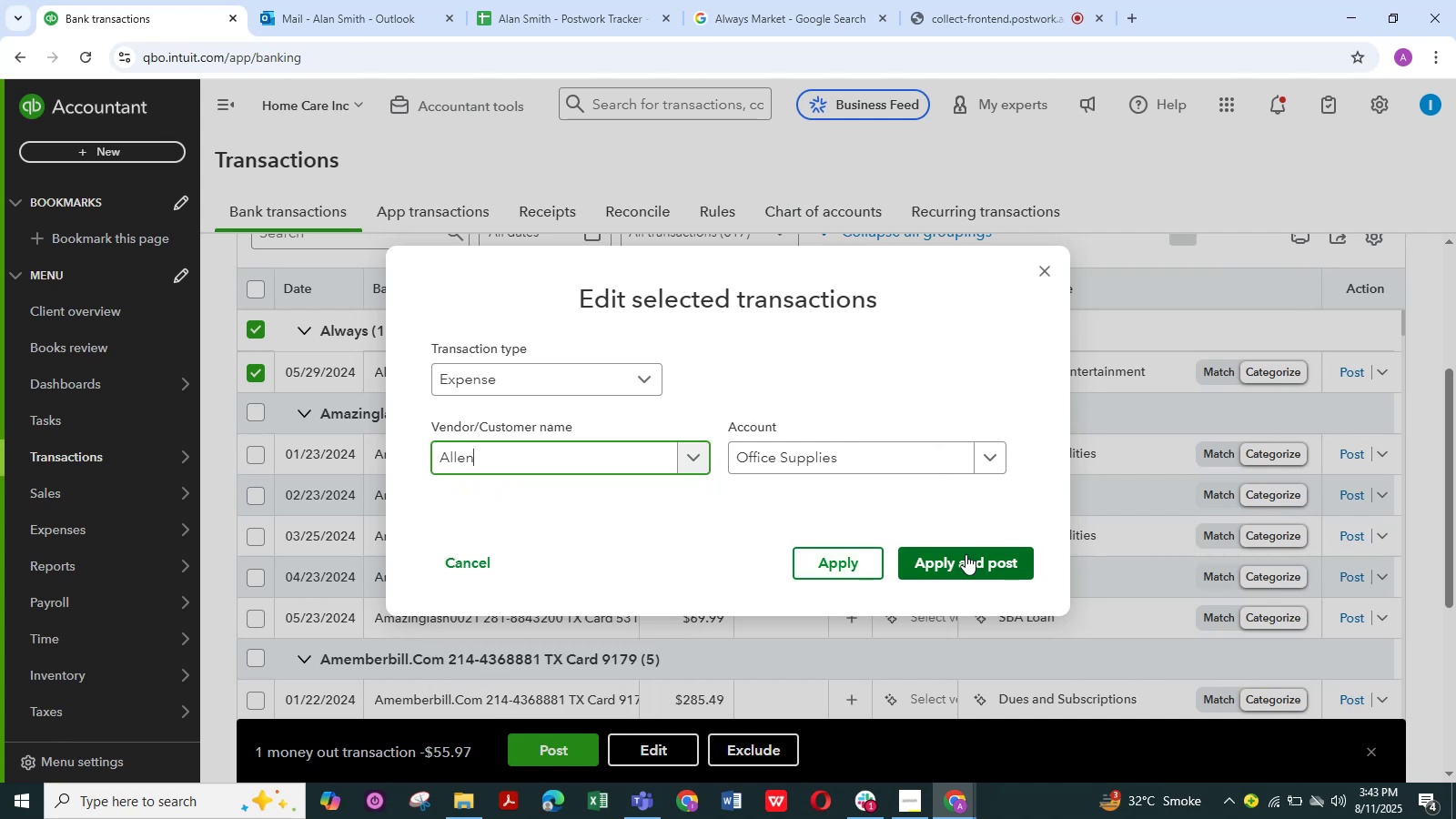 
left_click([966, 553])
 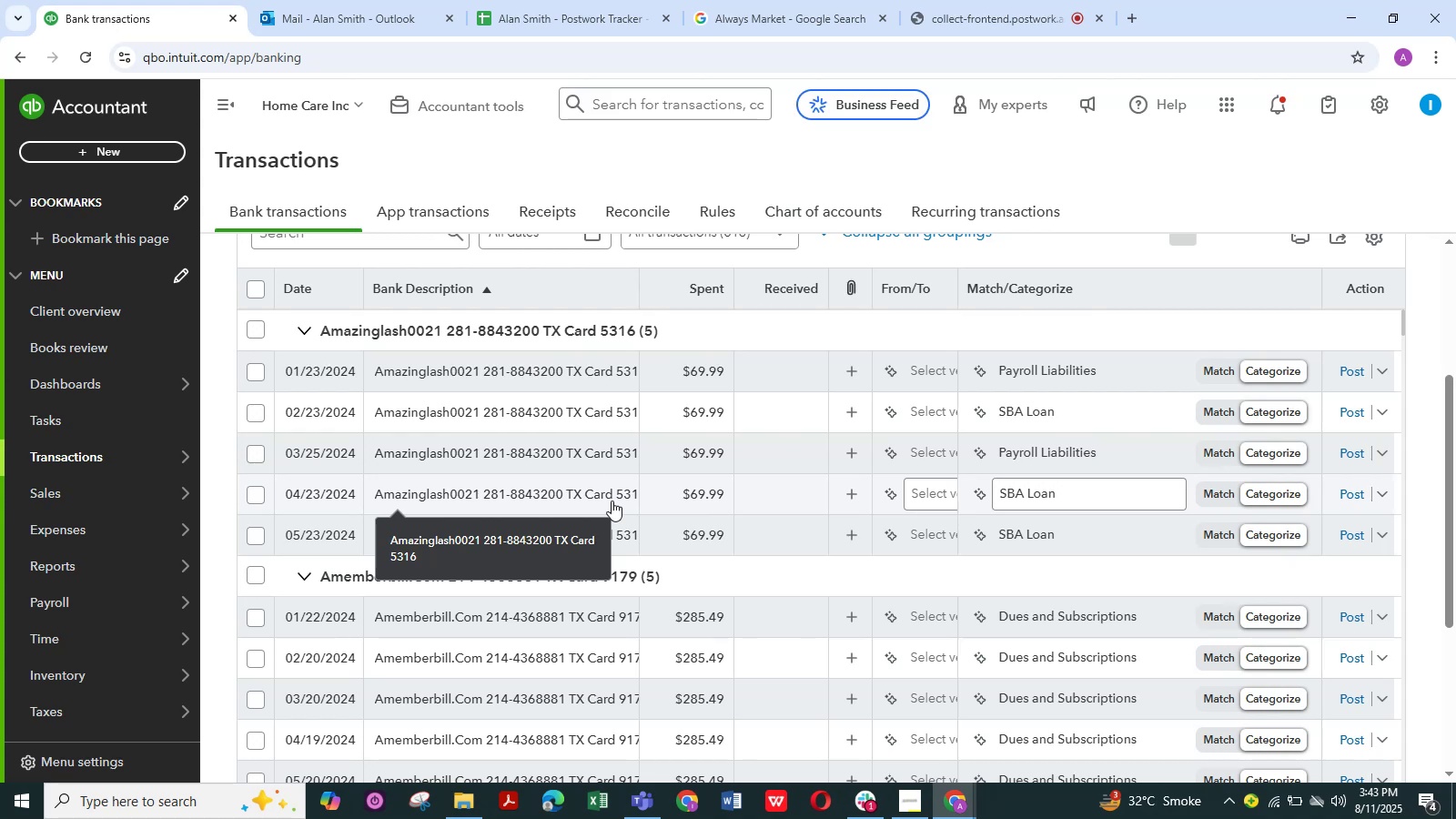 
wait(20.5)
 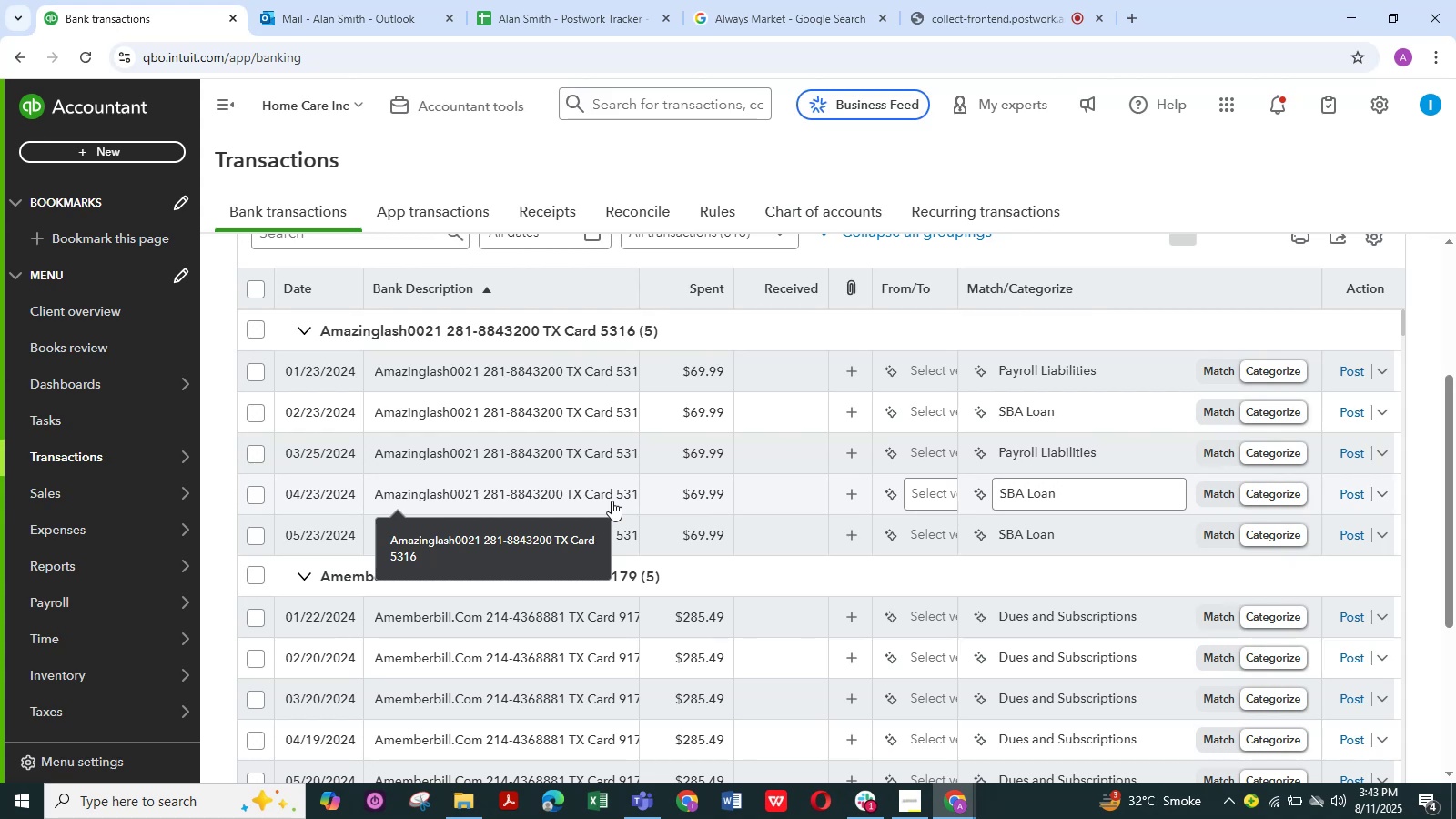 
scroll: coordinate [553, 431], scroll_direction: up, amount: 1.0
 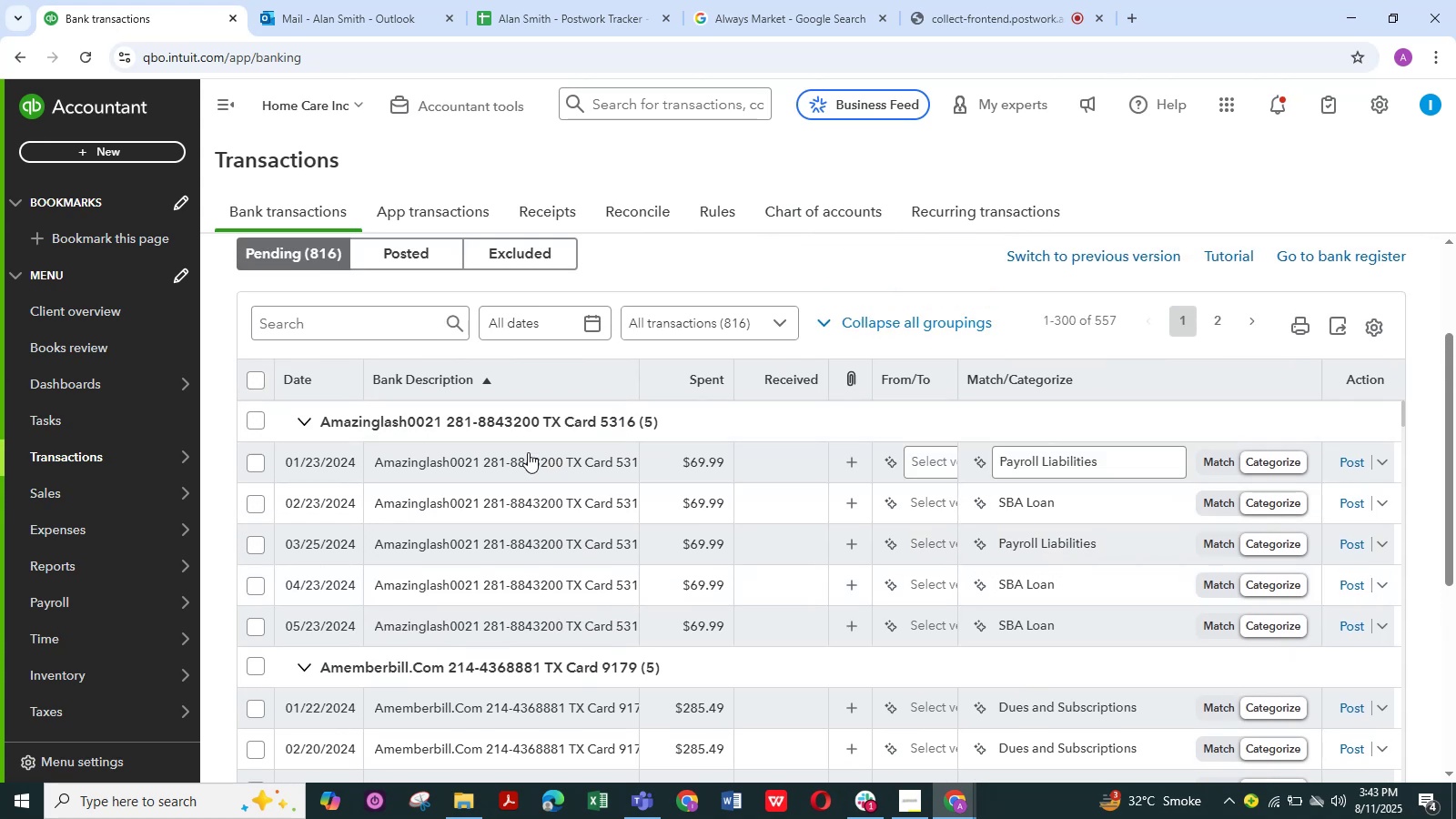 
scroll: coordinate [498, 460], scroll_direction: down, amount: 1.0
 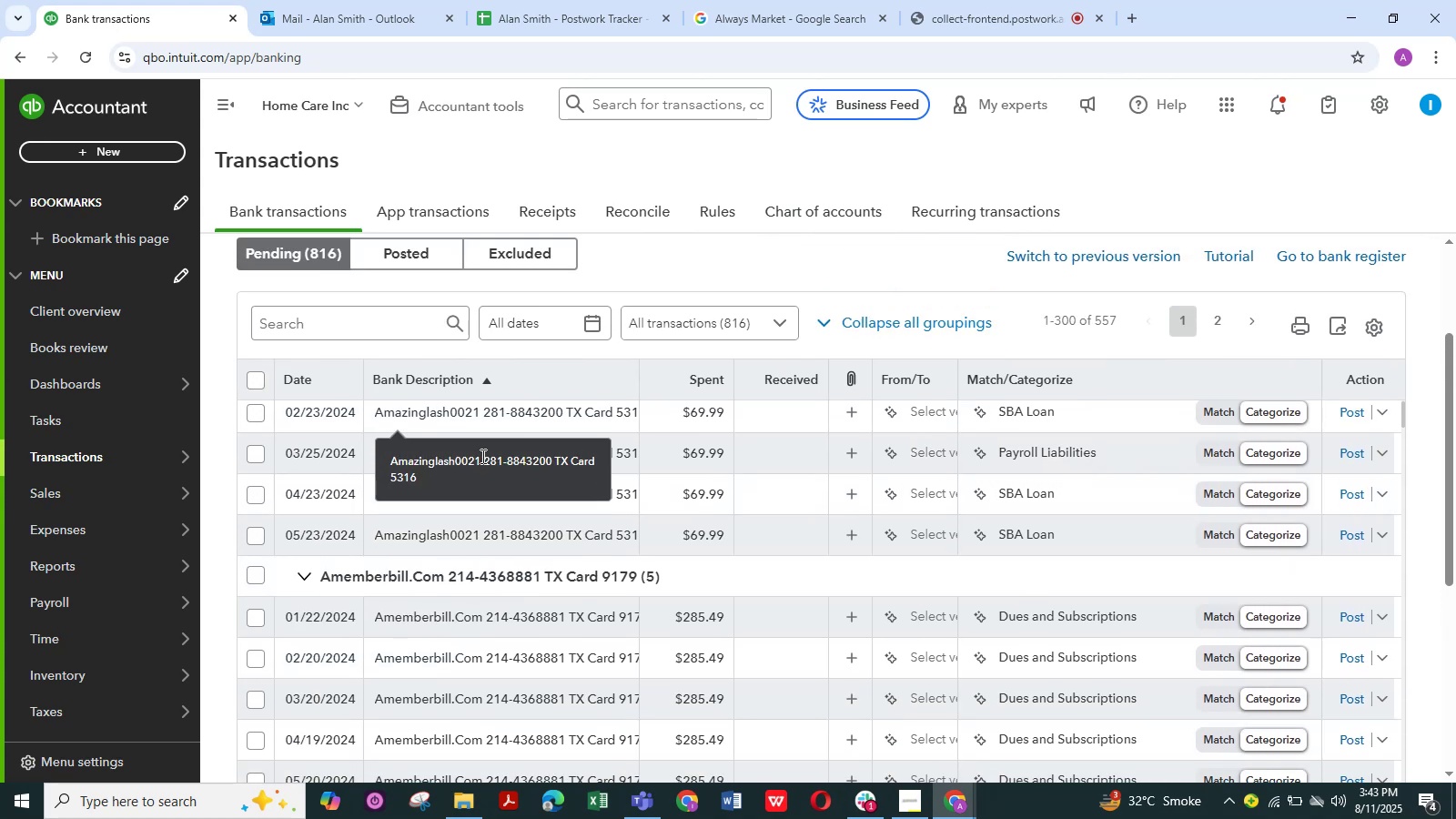 
scroll: coordinate [819, 505], scroll_direction: up, amount: 3.0
 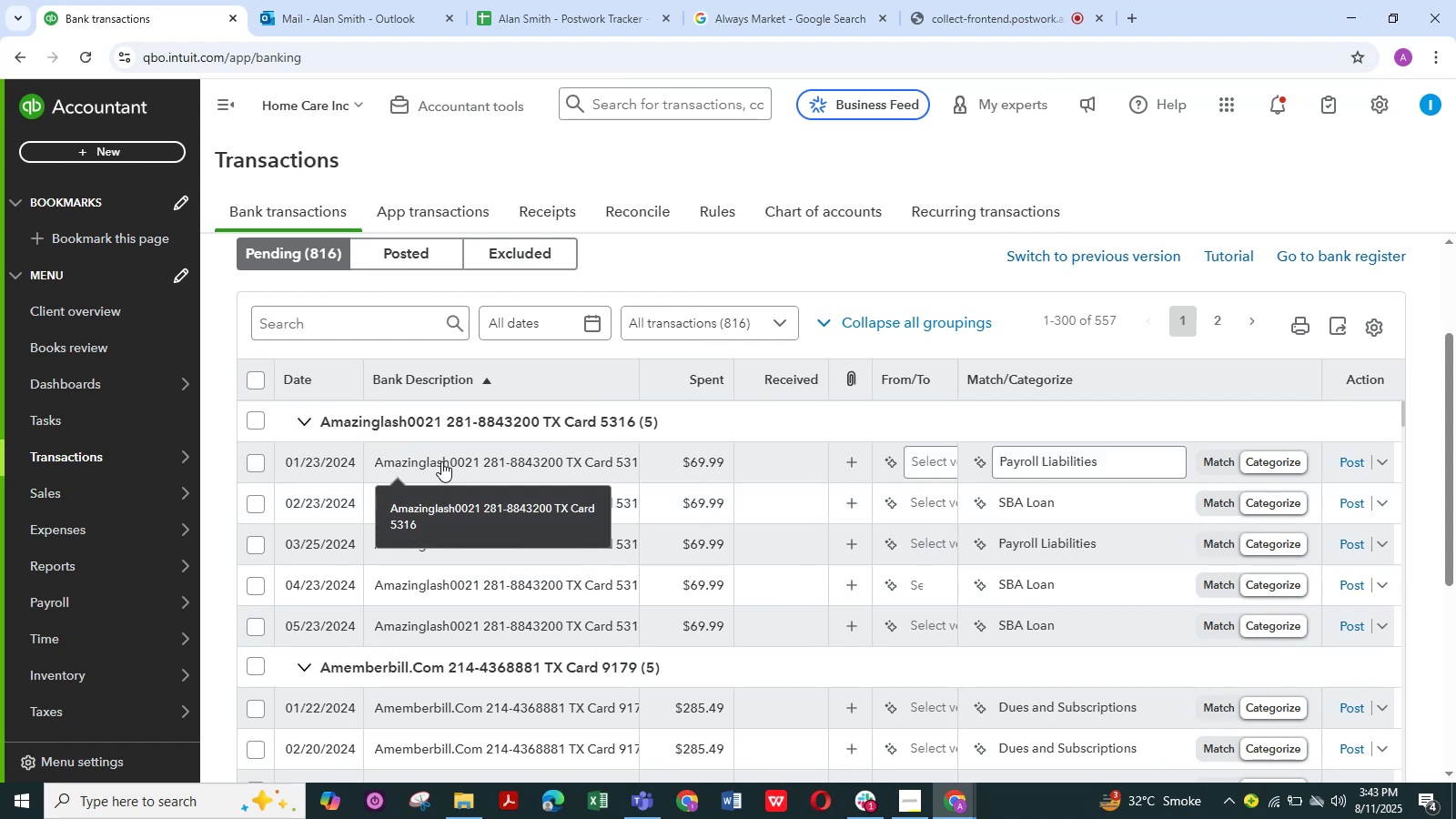 
left_click([441, 461])
 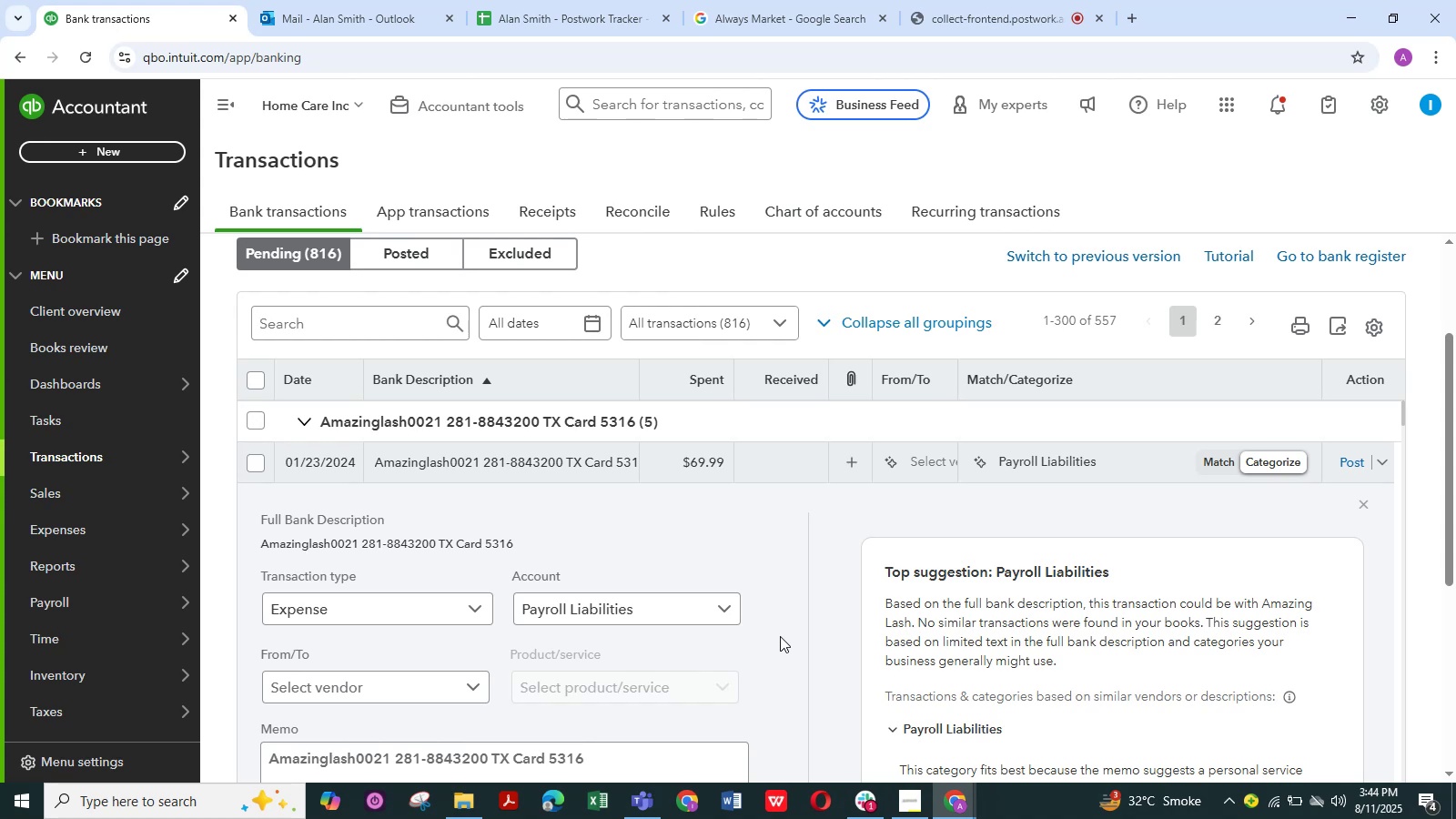 
wait(48.37)
 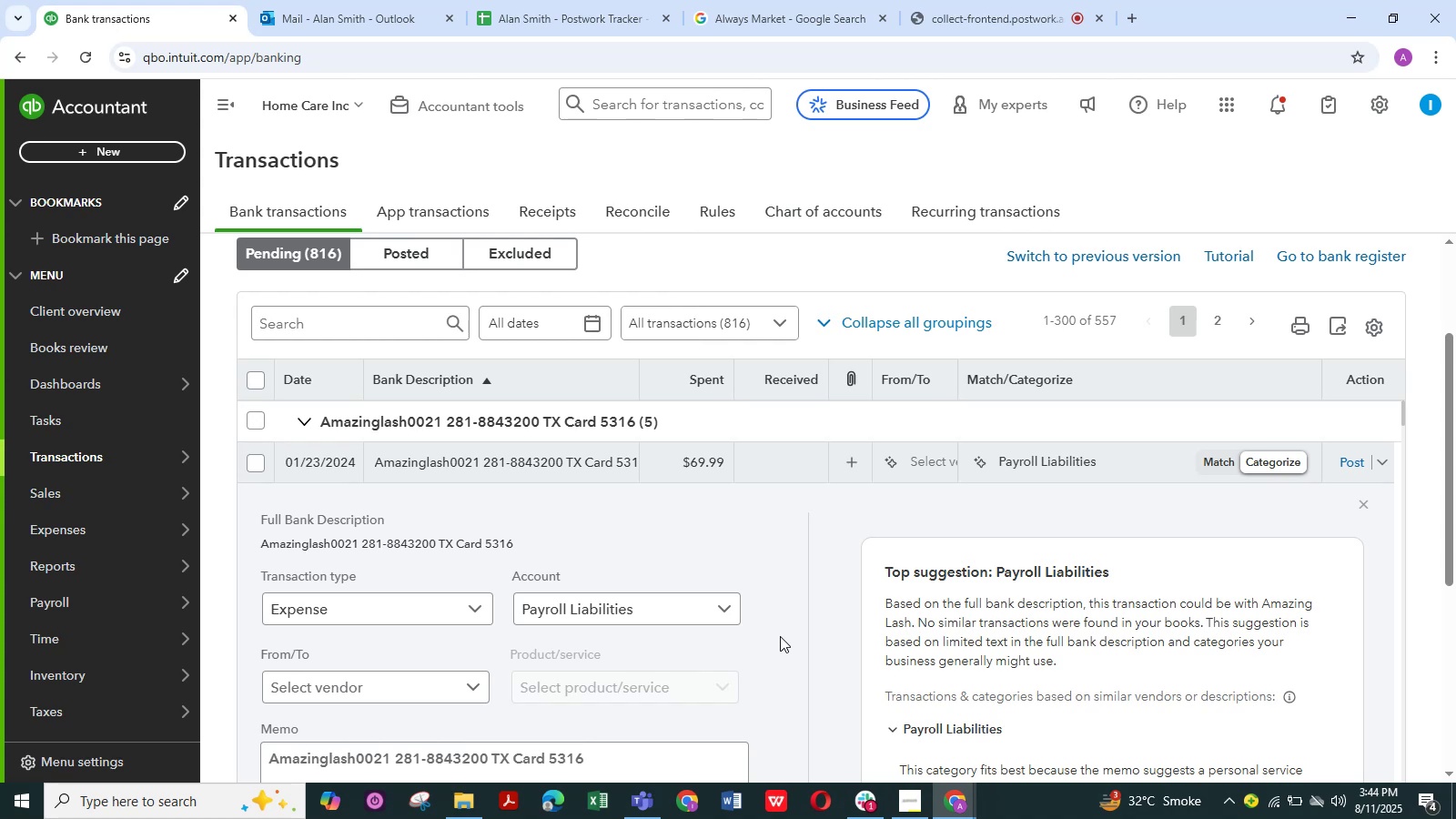 
scroll: coordinate [729, 550], scroll_direction: down, amount: 5.0
 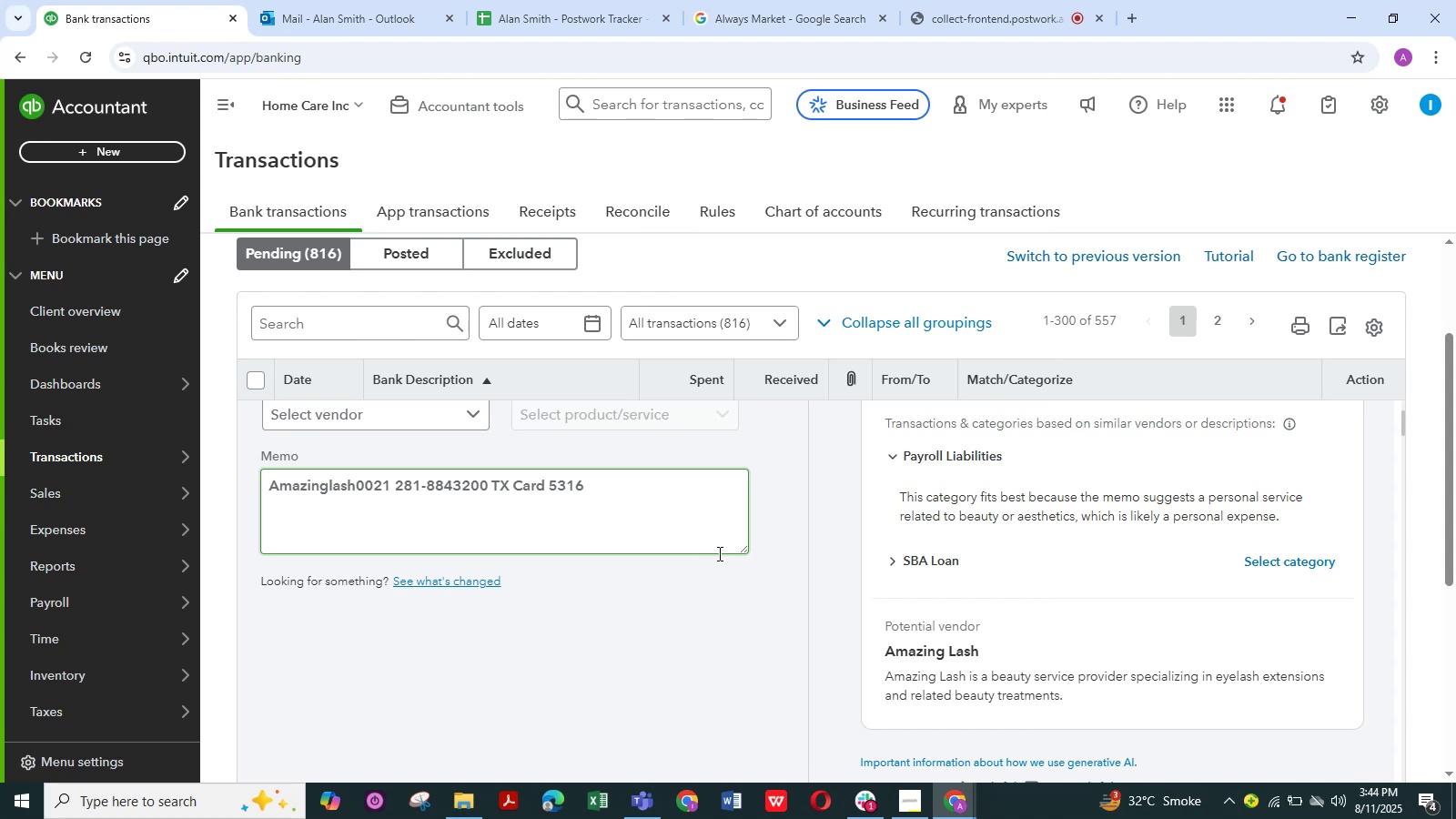 
wait(17.68)
 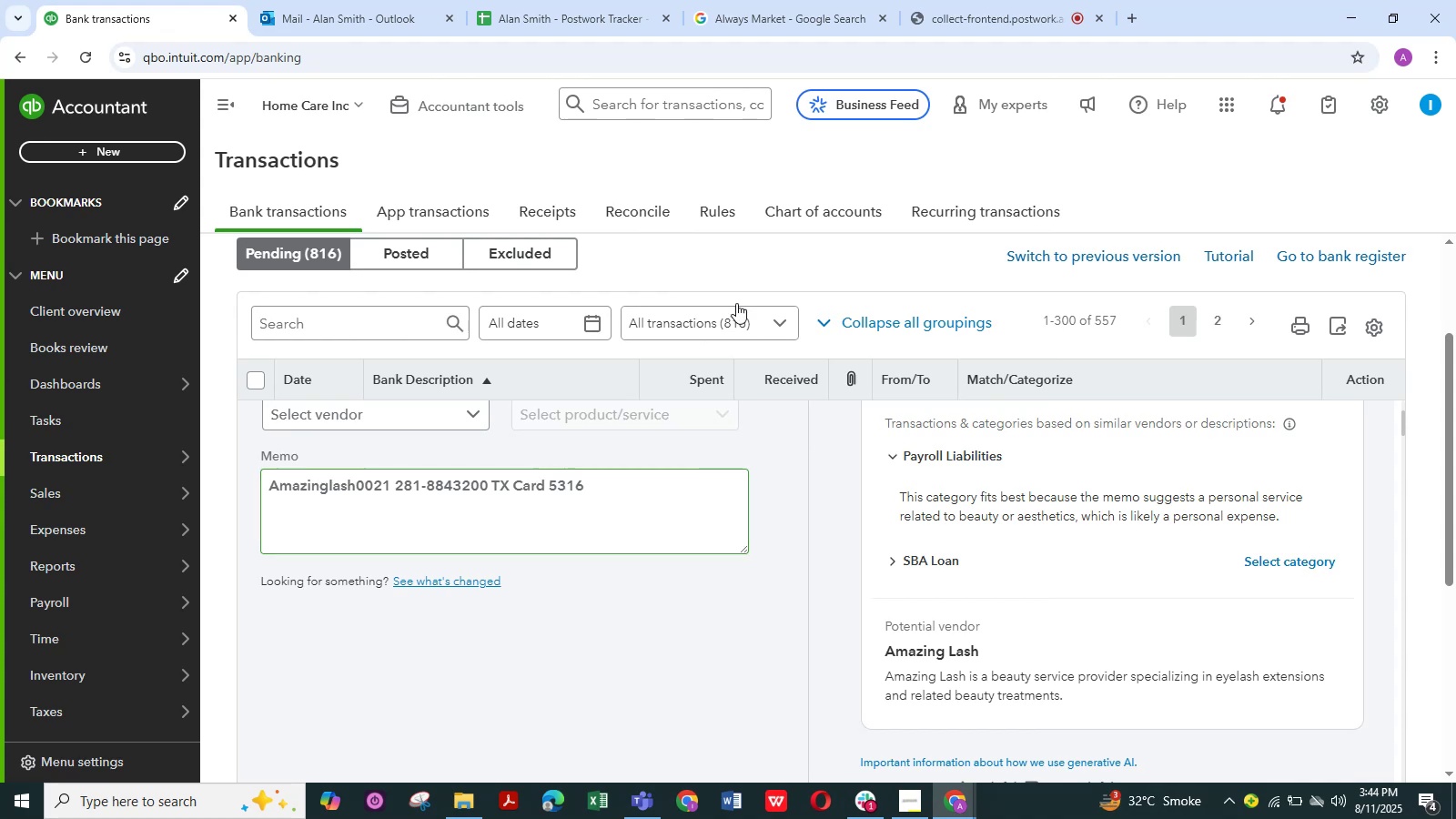 
key(Control+C)
 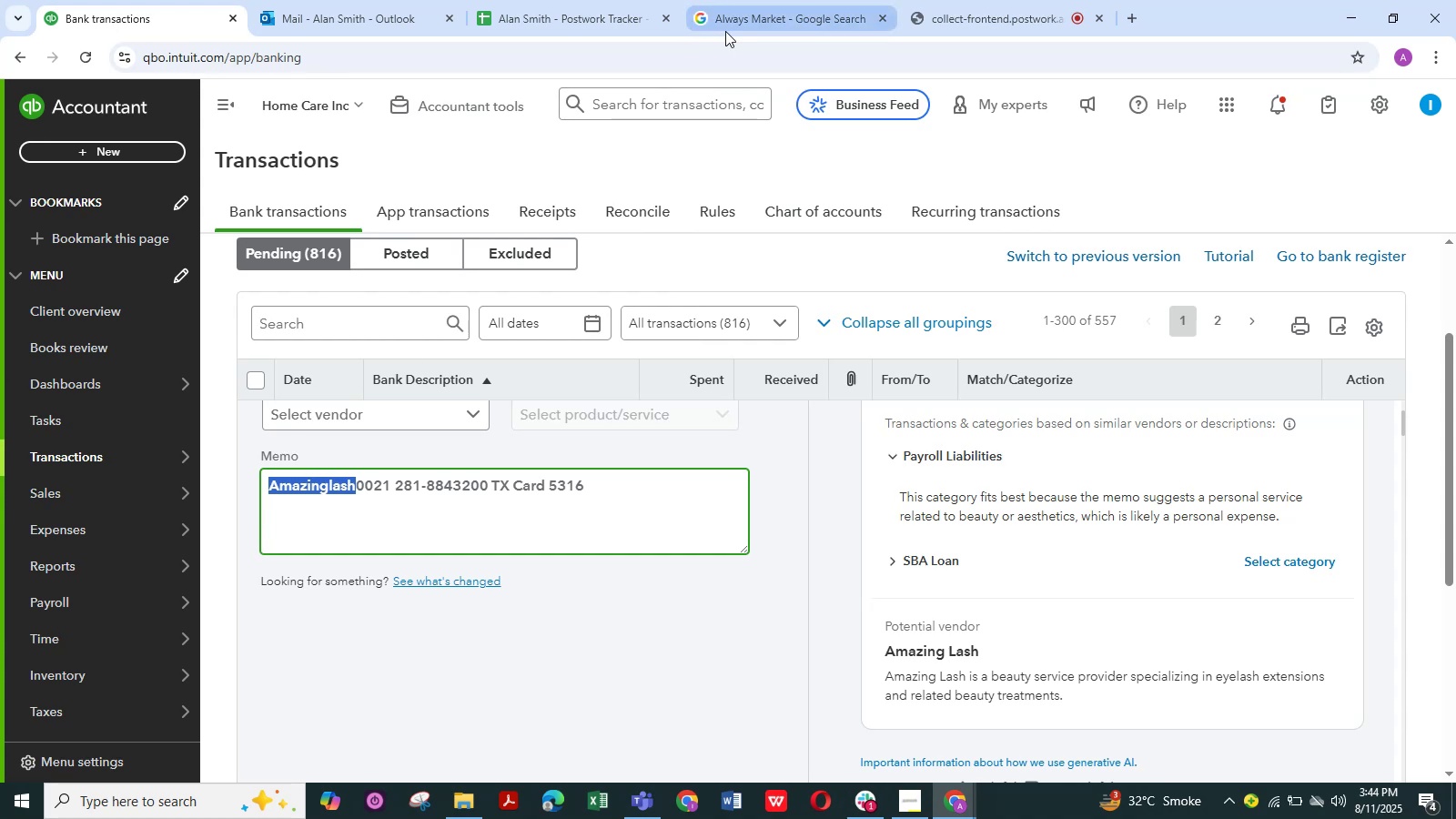 
left_click([767, 13])
 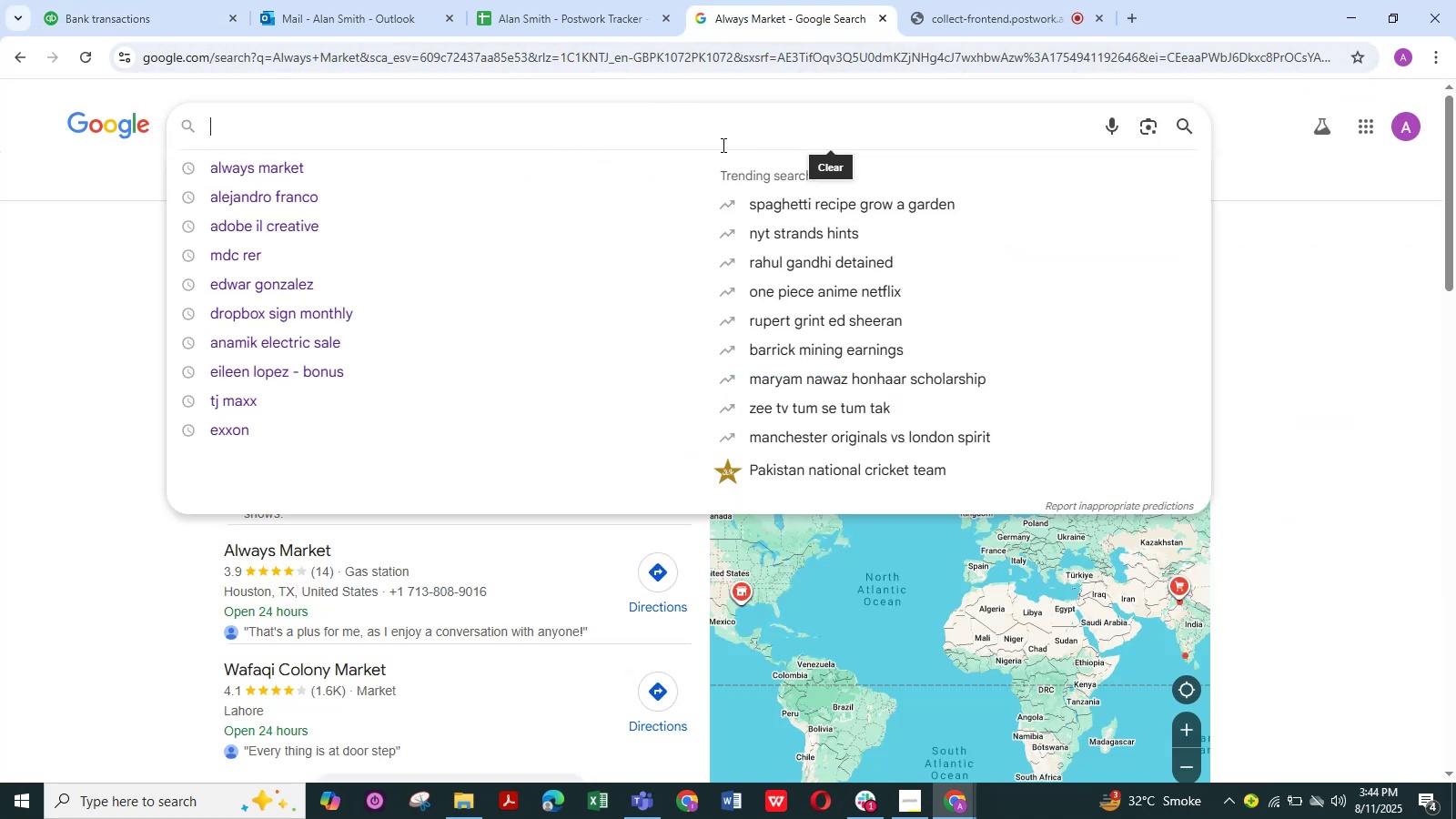 
left_click([692, 126])
 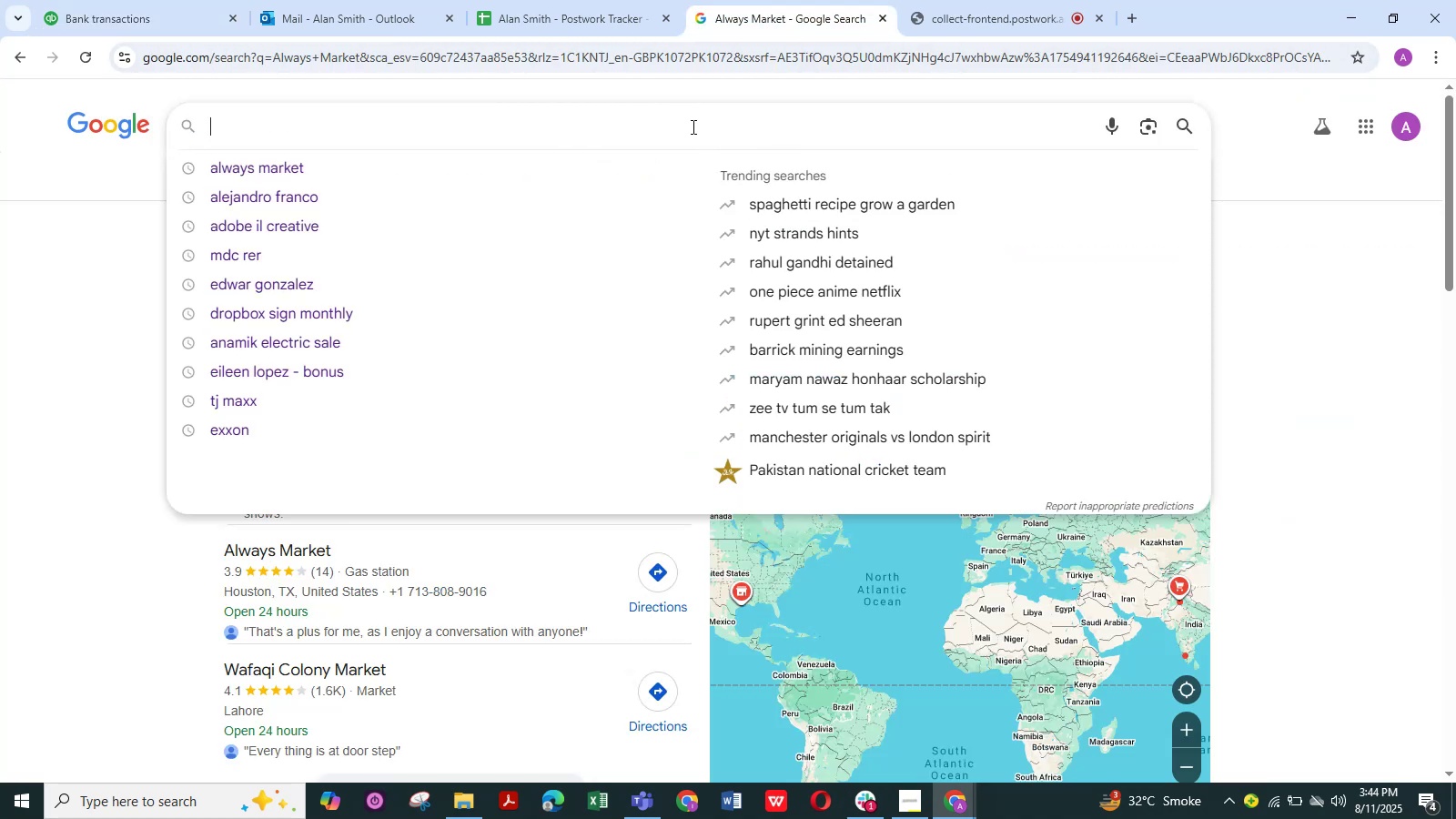 
key(Control+V)
 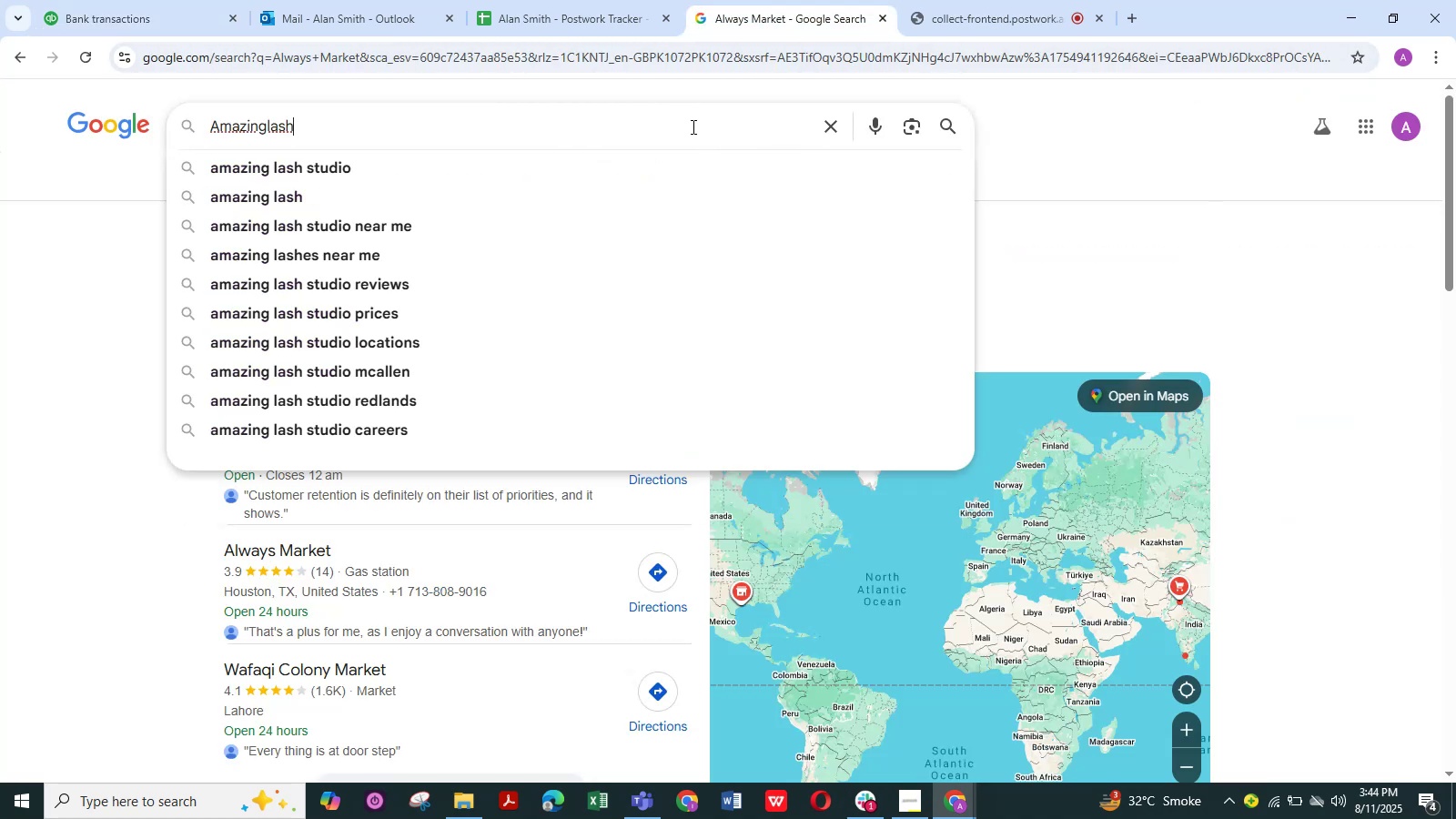 
key(NumpadEnter)
 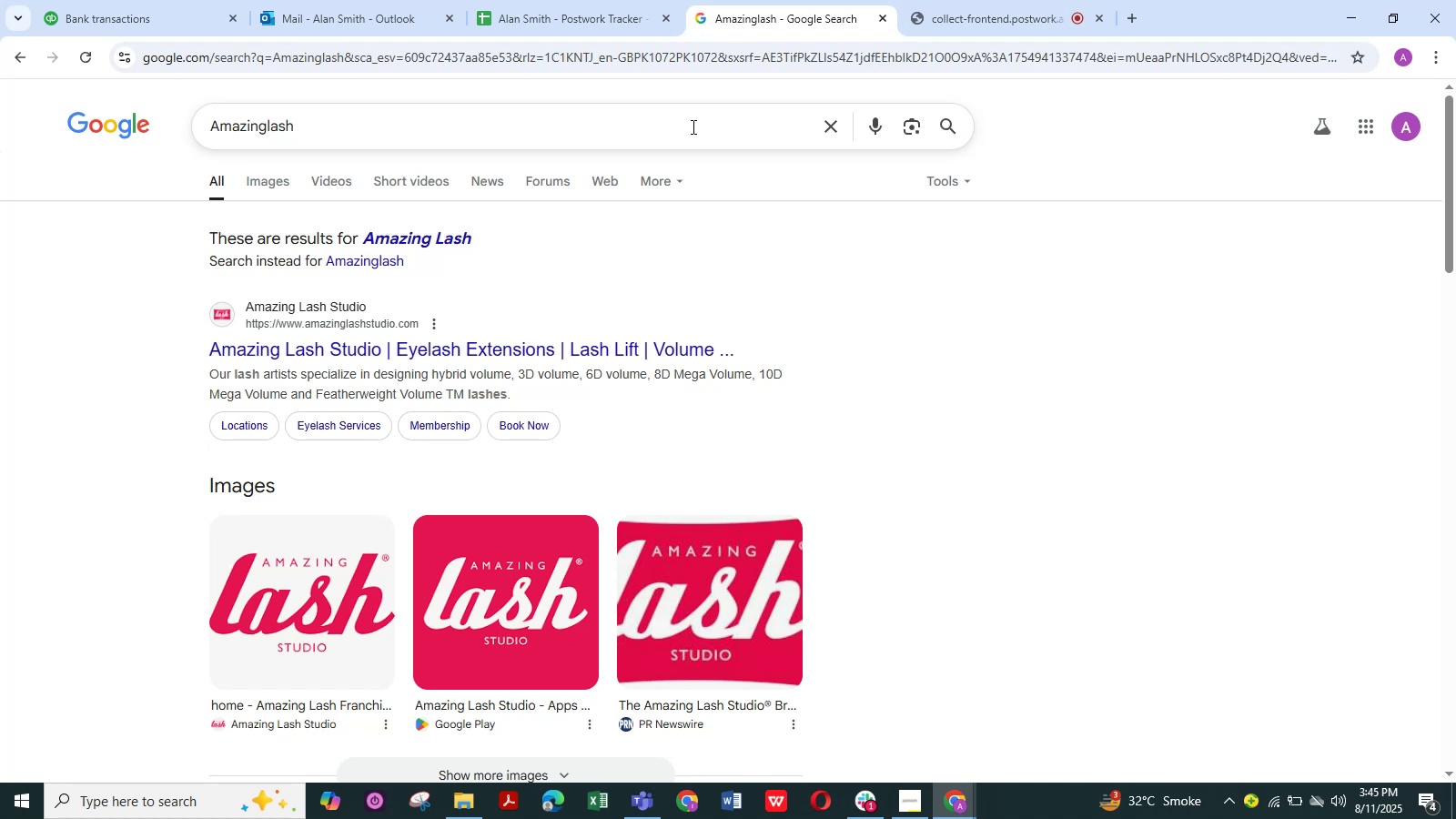 
wait(19.59)
 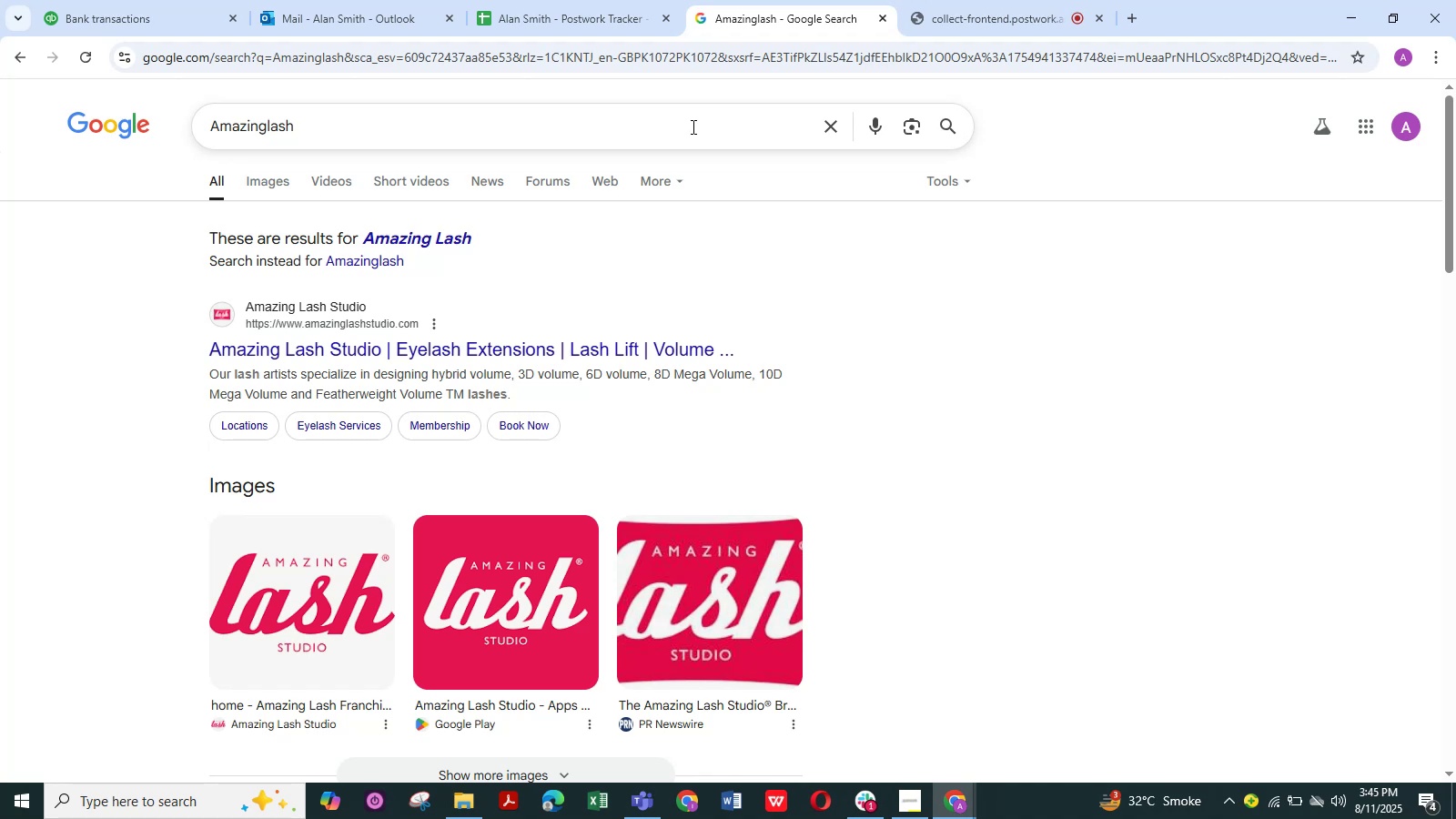 
scroll: coordinate [897, 424], scroll_direction: down, amount: 1.0
 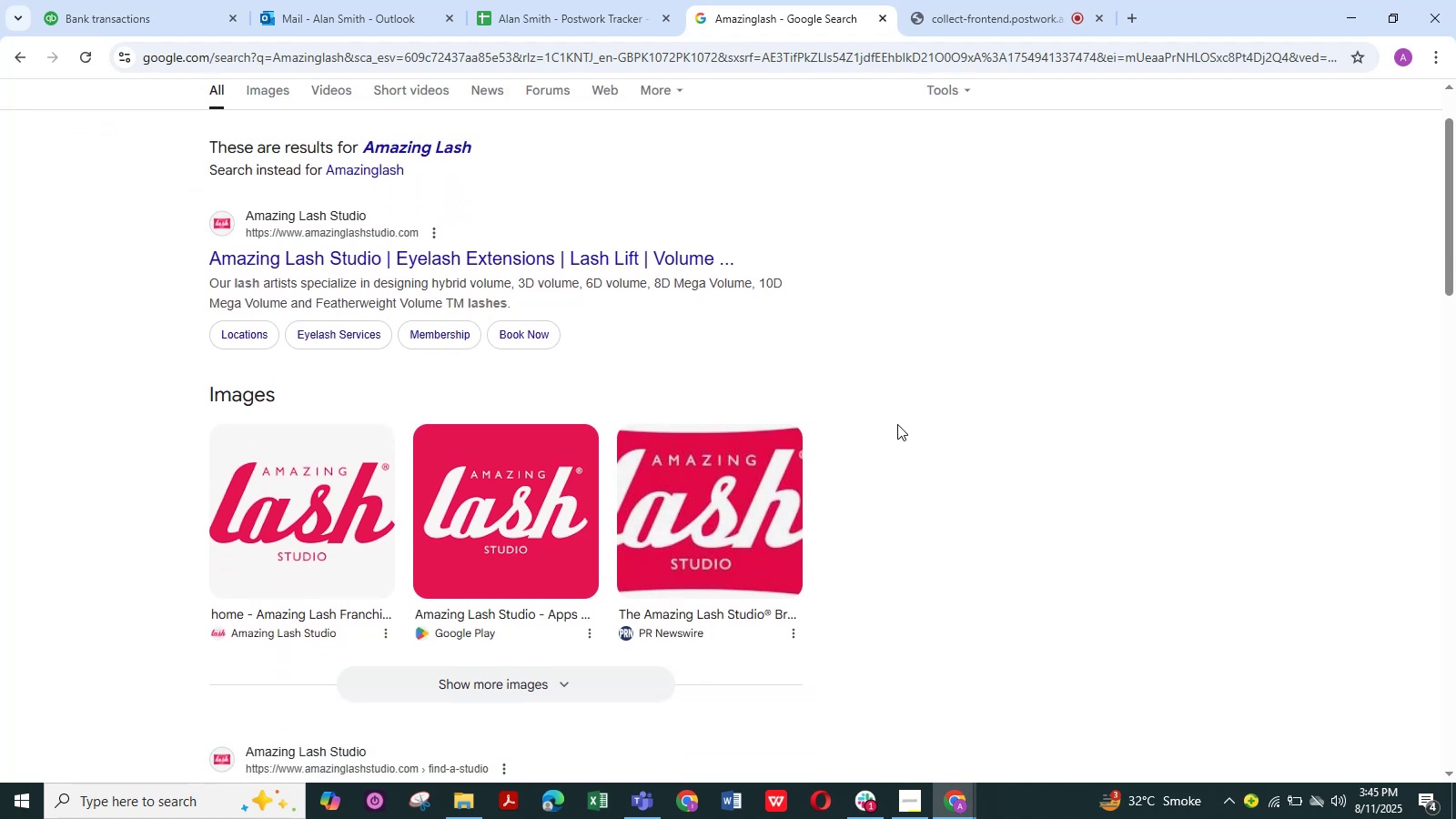 
scroll: coordinate [897, 424], scroll_direction: up, amount: 3.0
 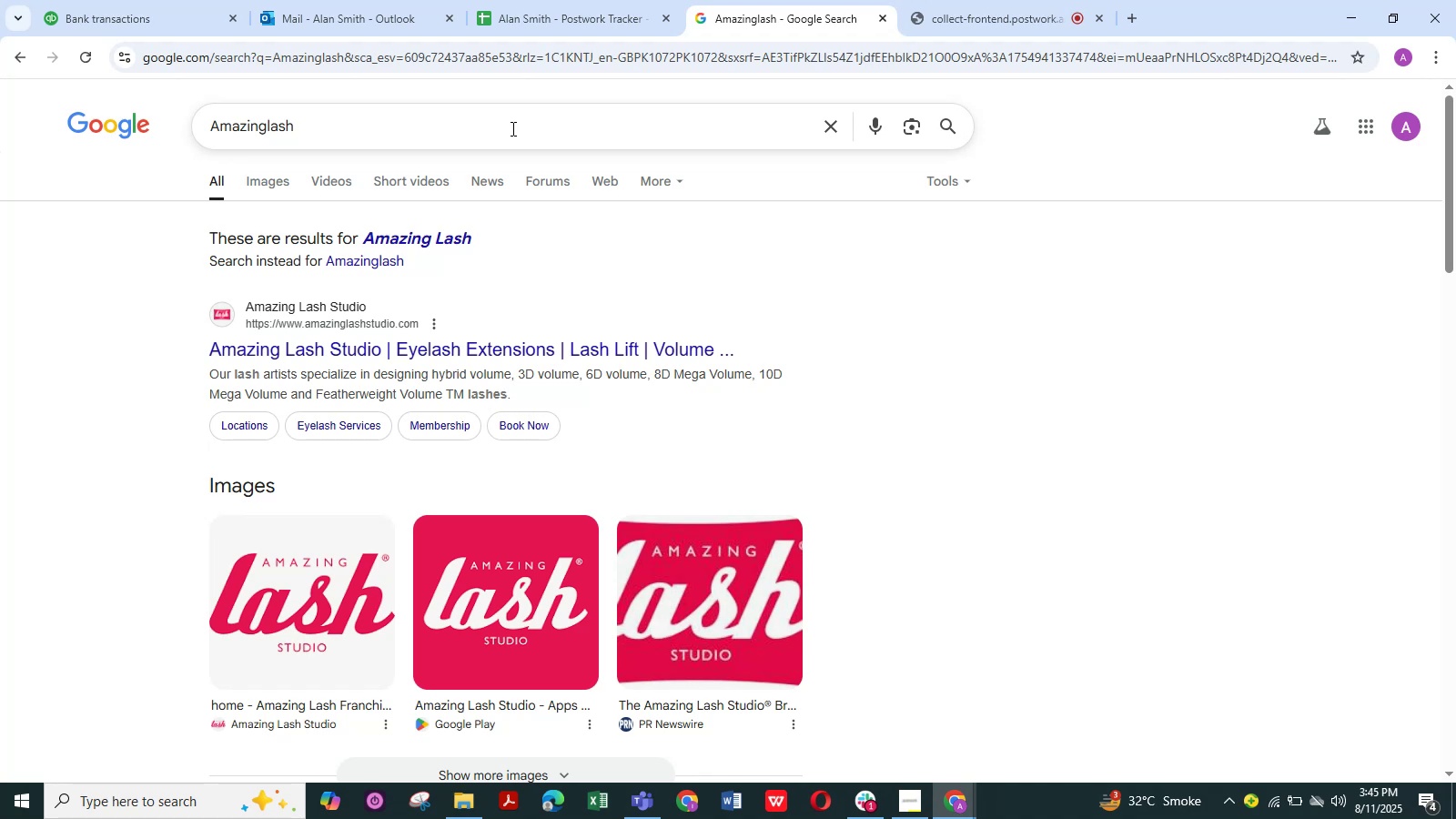 
wait(21.98)
 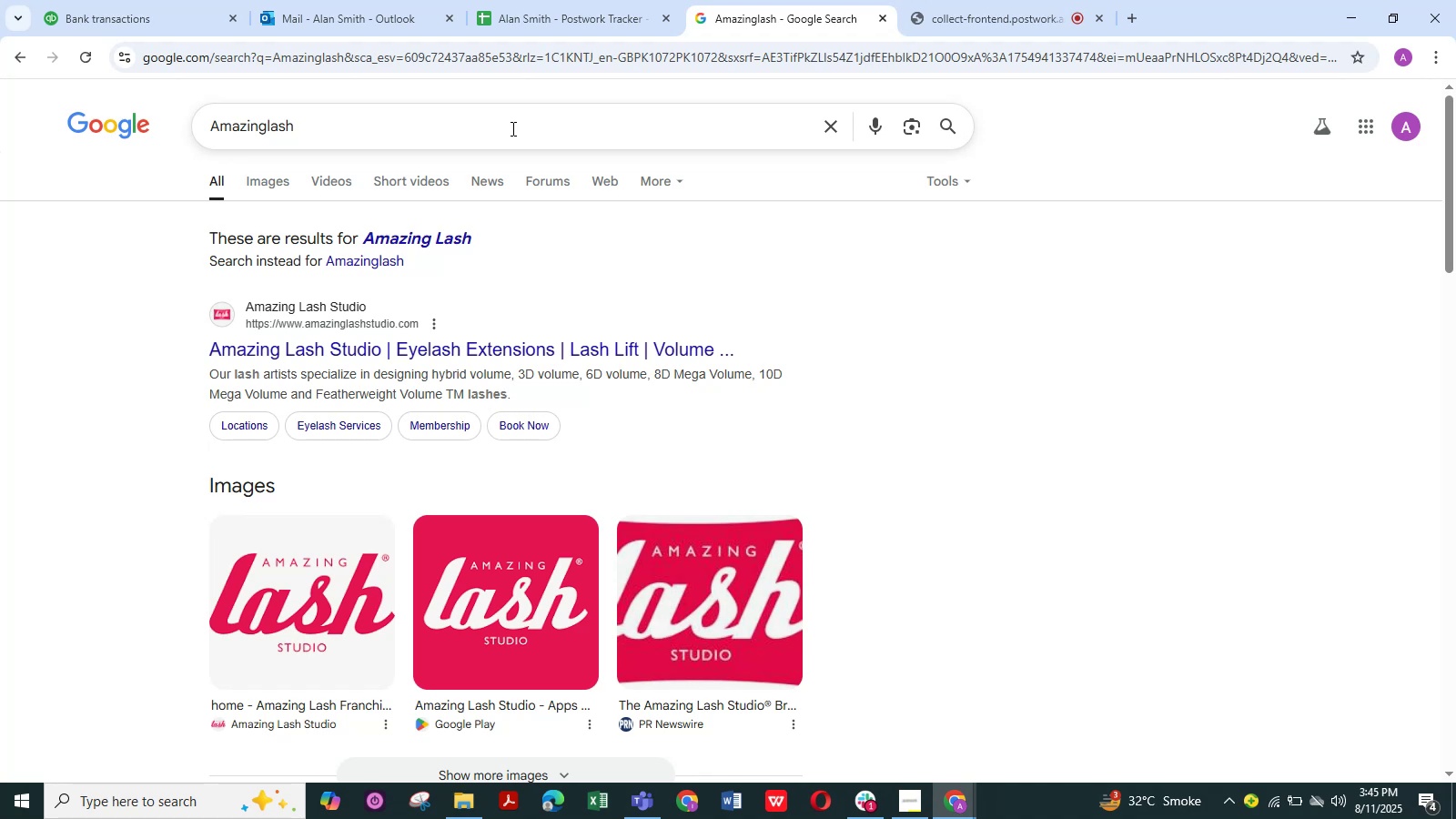 
scroll: coordinate [514, 306], scroll_direction: up, amount: 2.0
 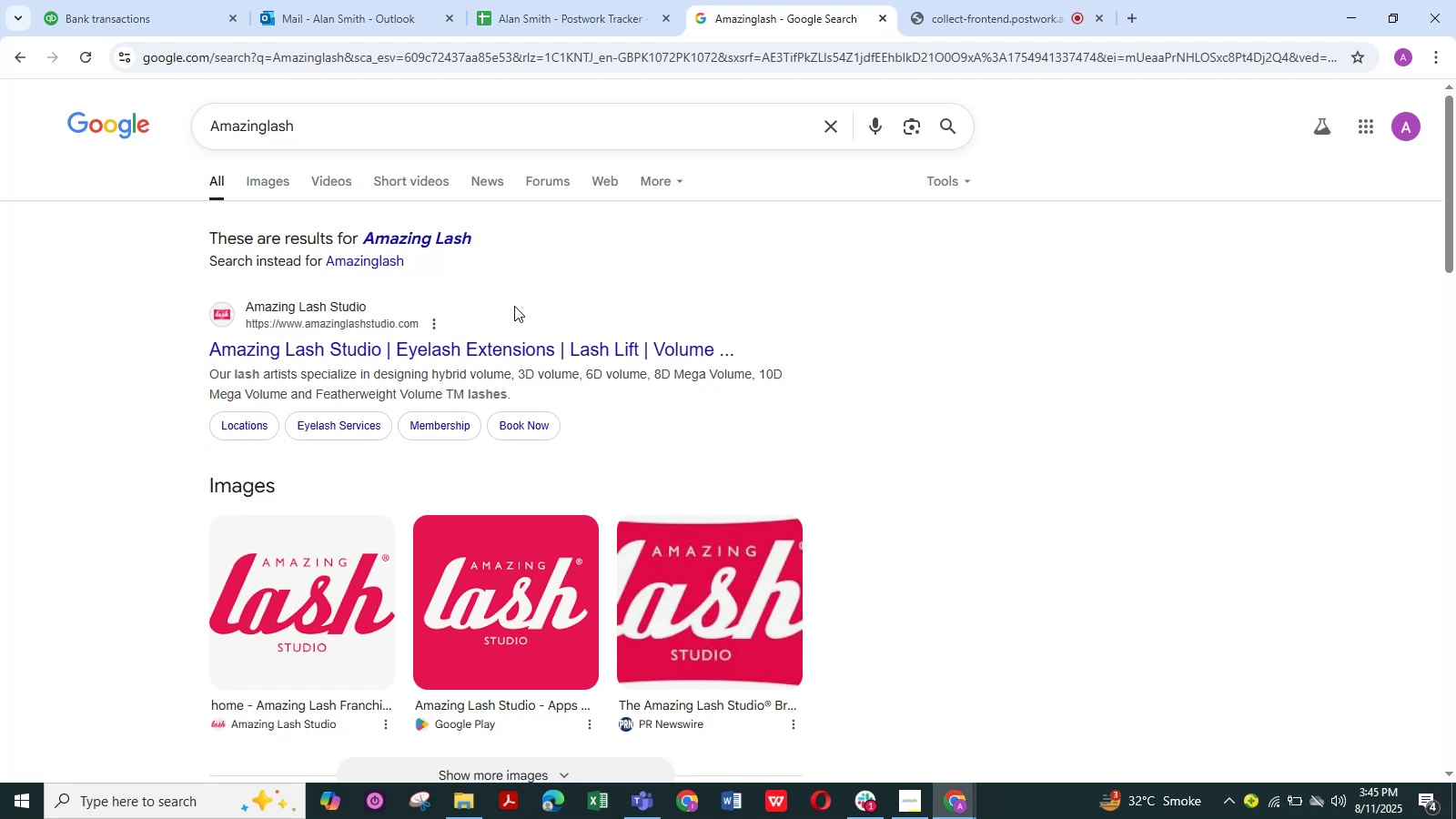 
scroll: coordinate [514, 306], scroll_direction: down, amount: 6.0
 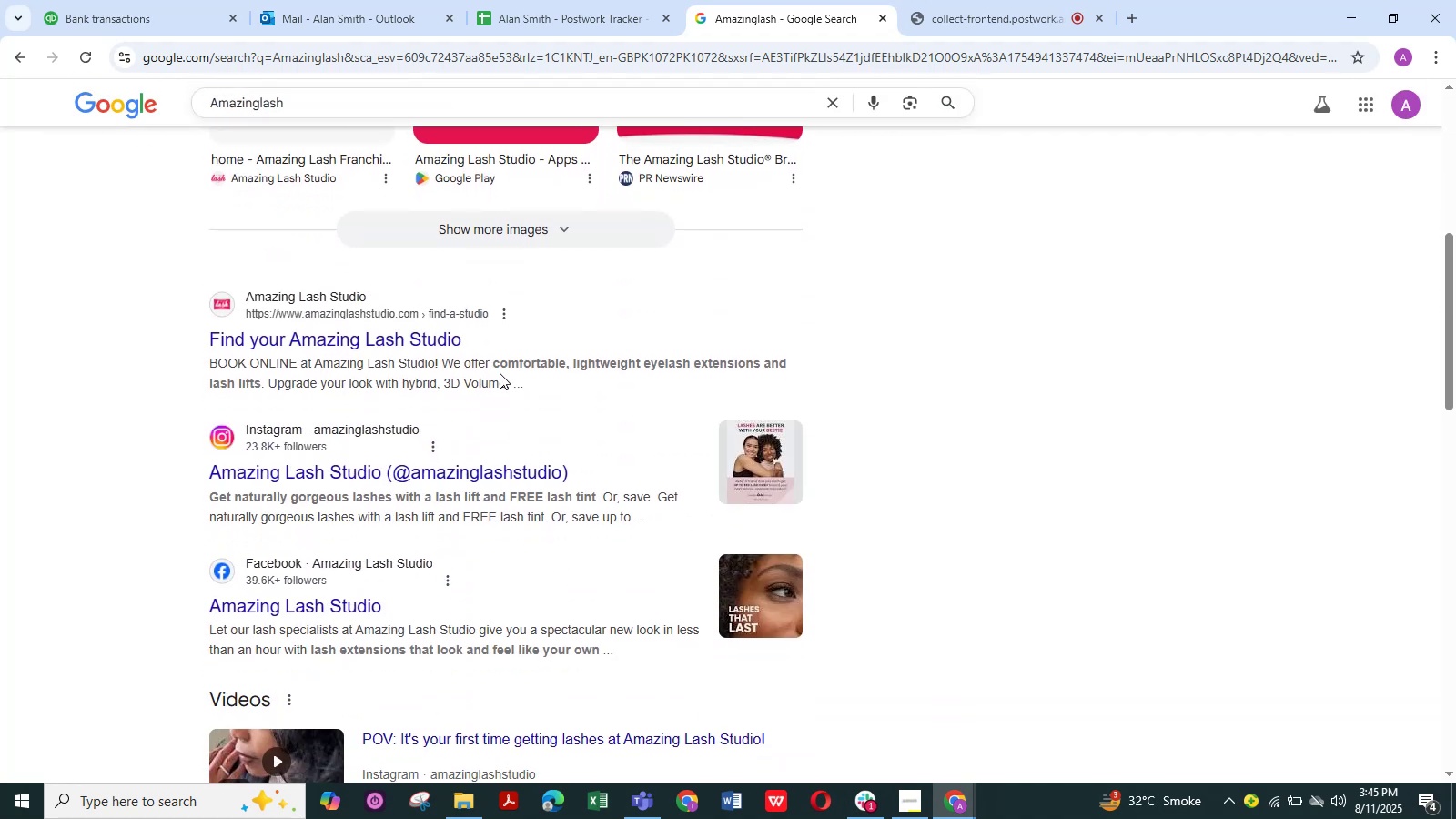 
scroll: coordinate [539, 355], scroll_direction: up, amount: 2.0
 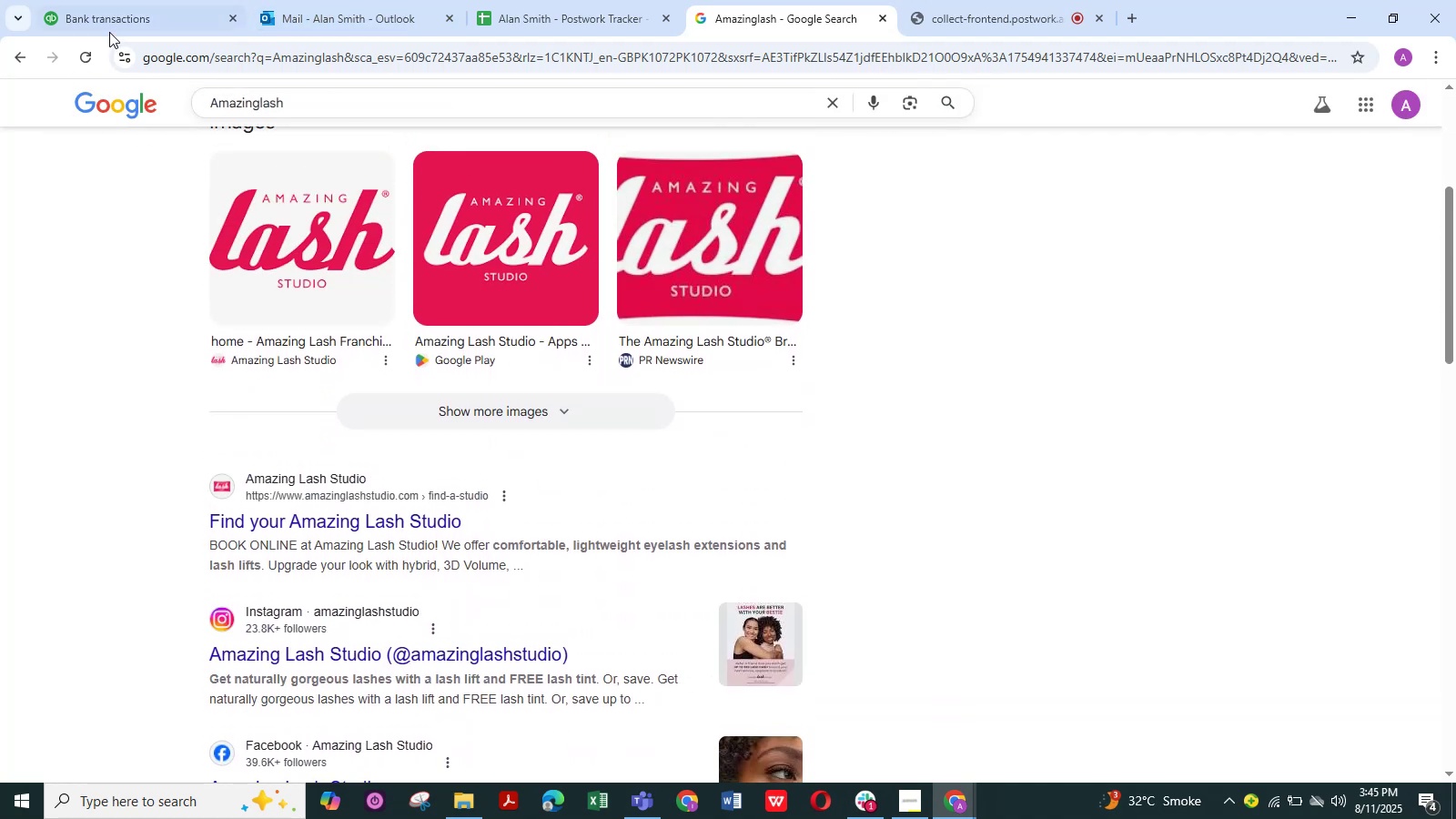 
left_click([111, 15])
 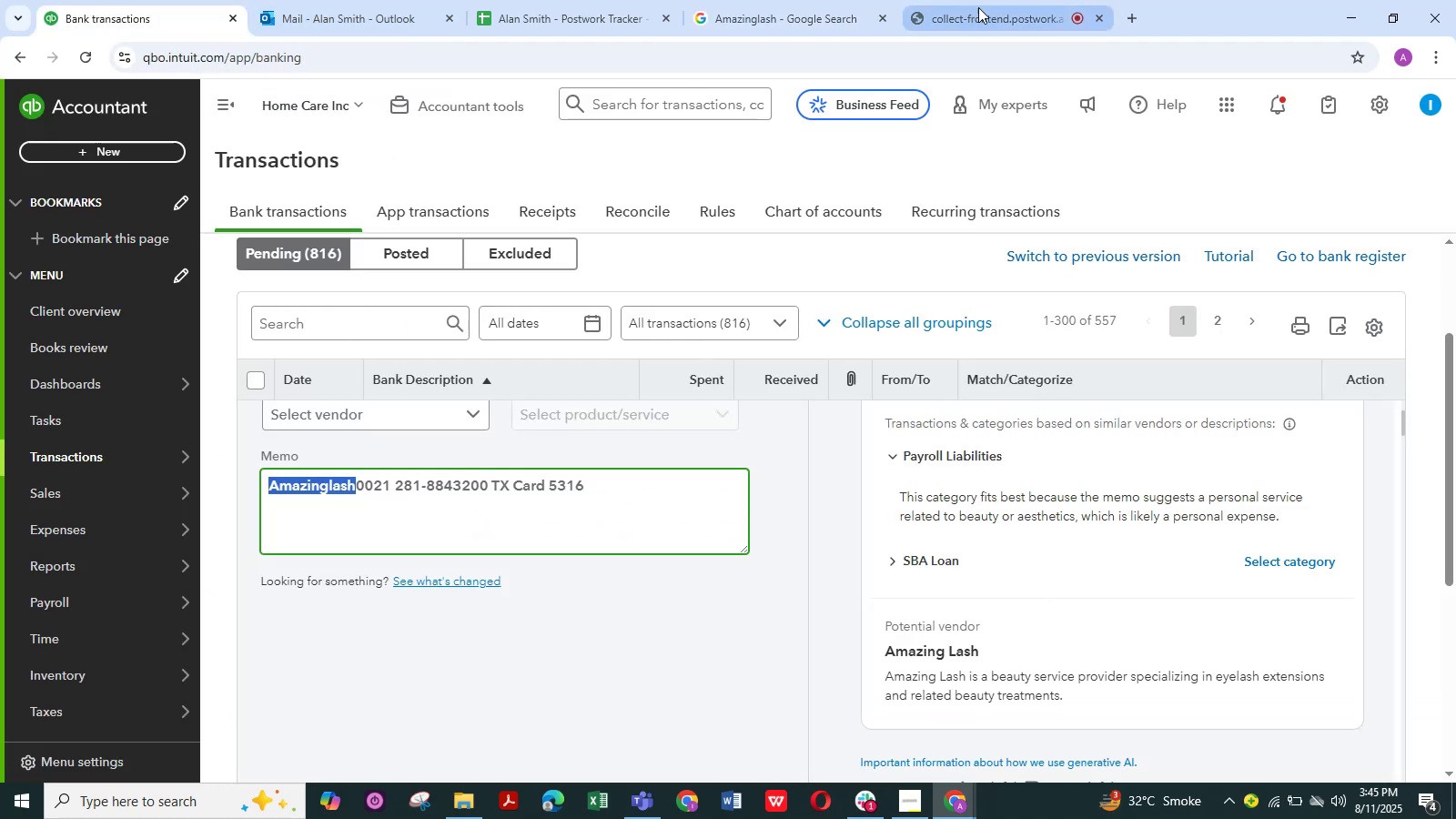 
left_click([984, 15])
 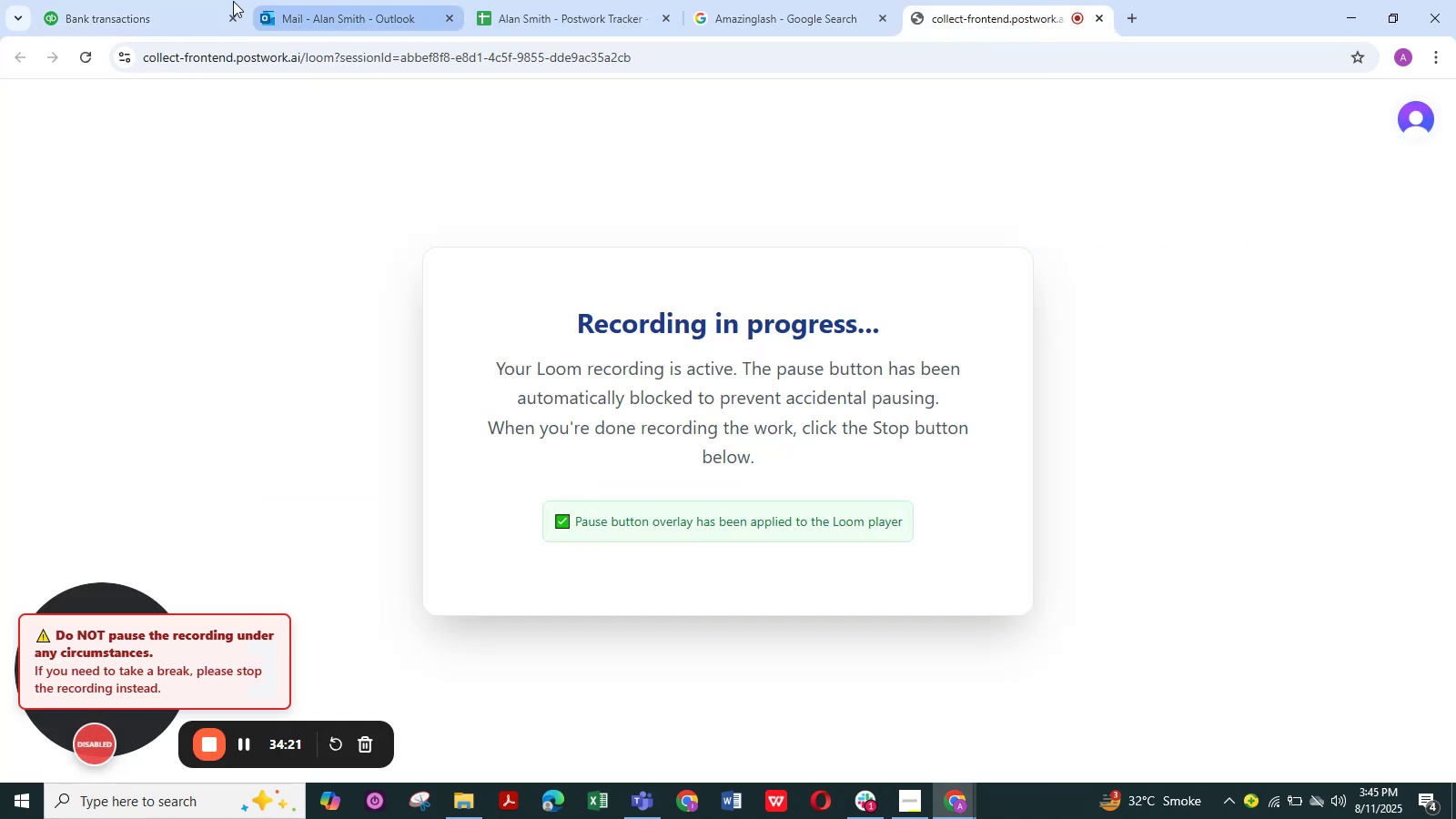 
left_click([158, 13])
 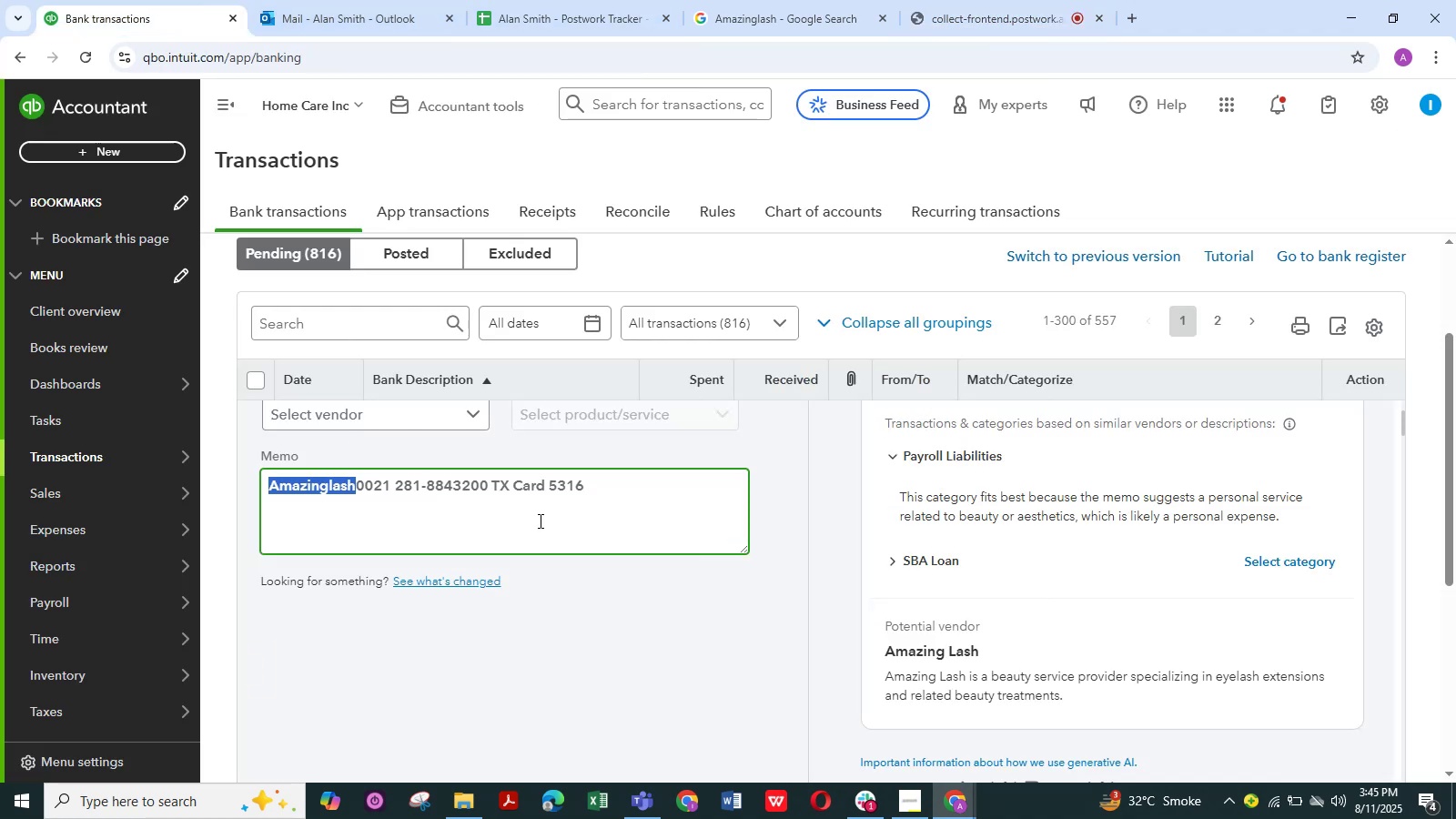 
scroll: coordinate [549, 515], scroll_direction: down, amount: 4.0
 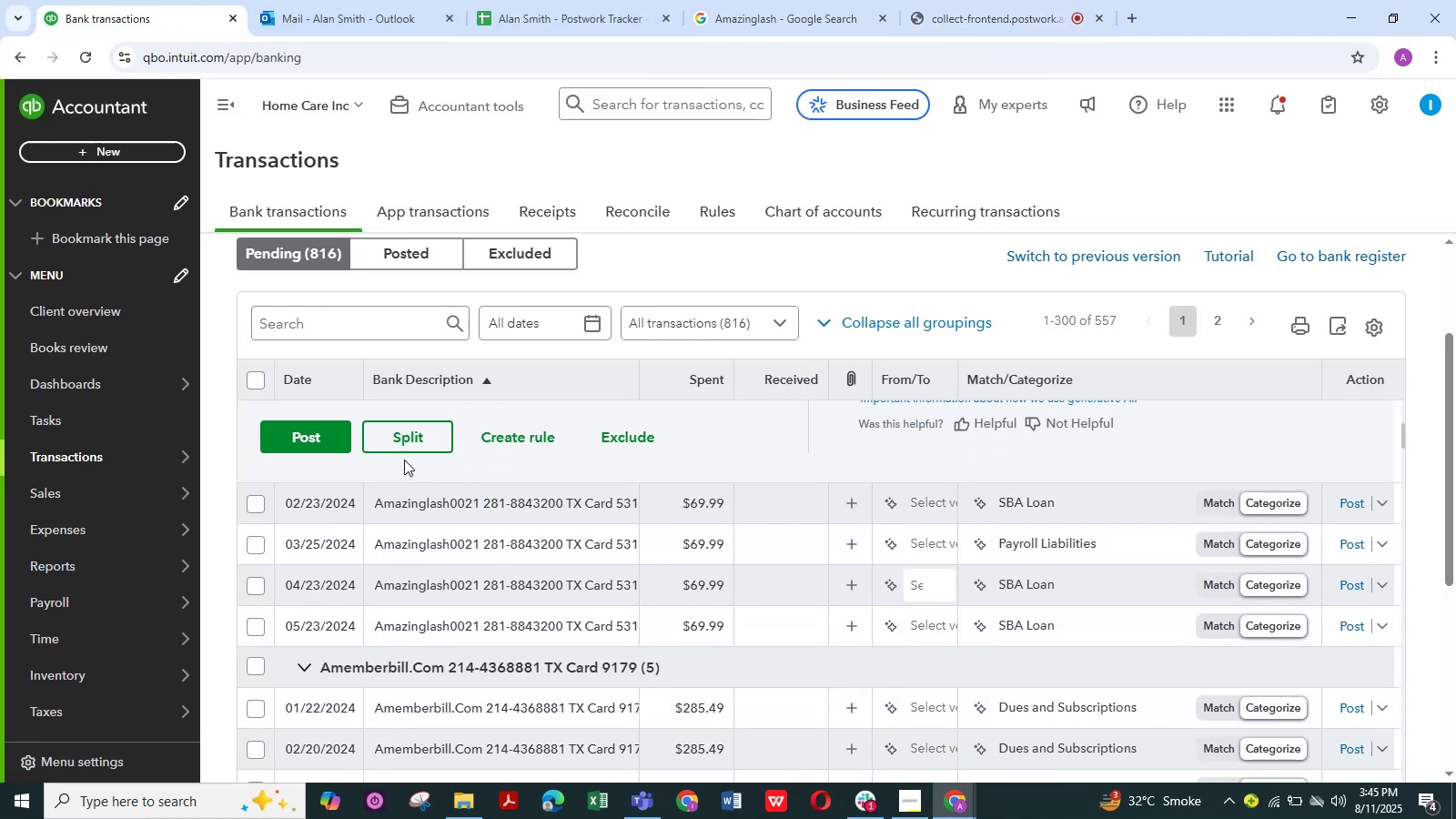 
scroll: coordinate [580, 449], scroll_direction: up, amount: 5.0
 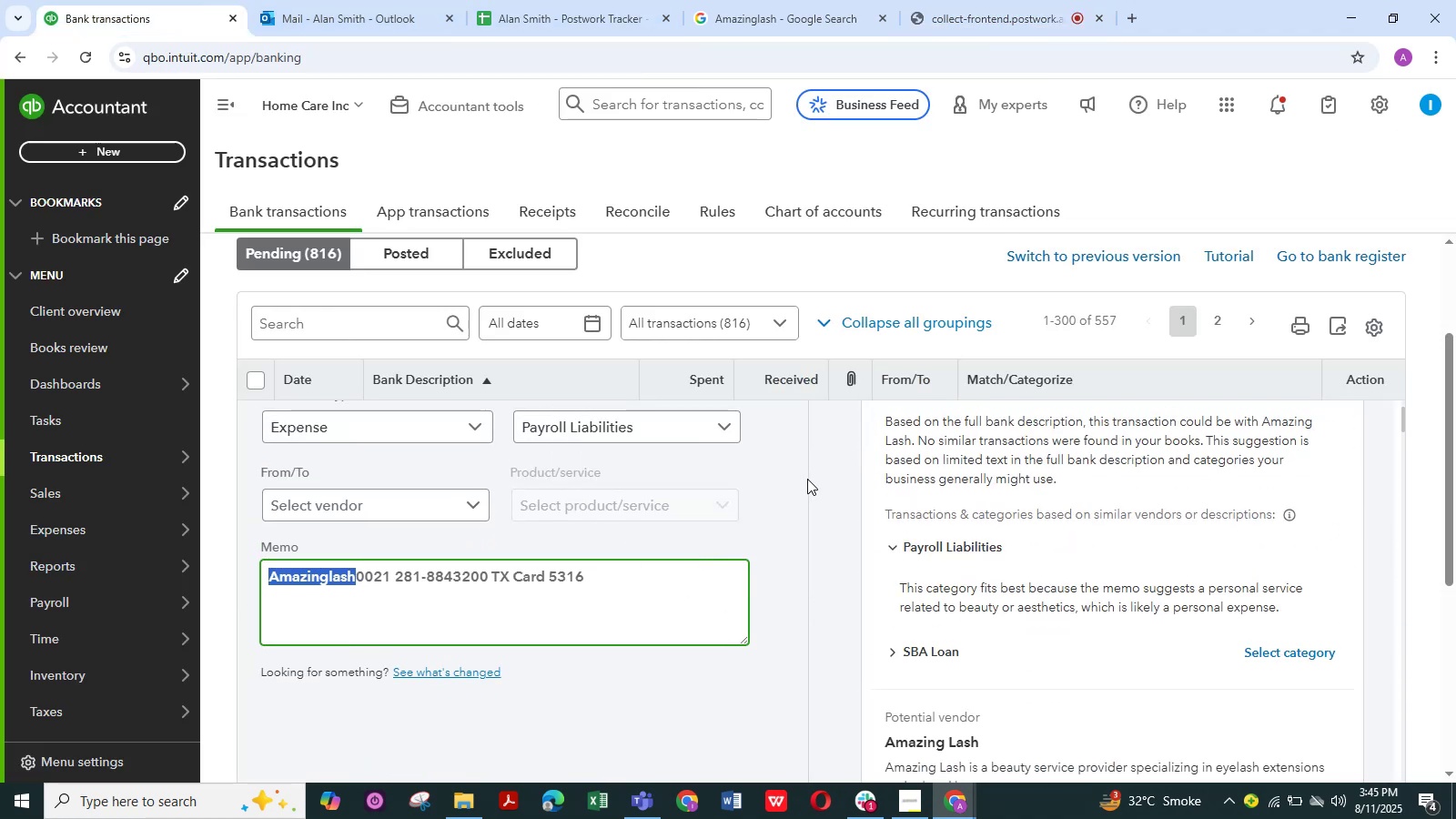 
left_click([727, 427])
 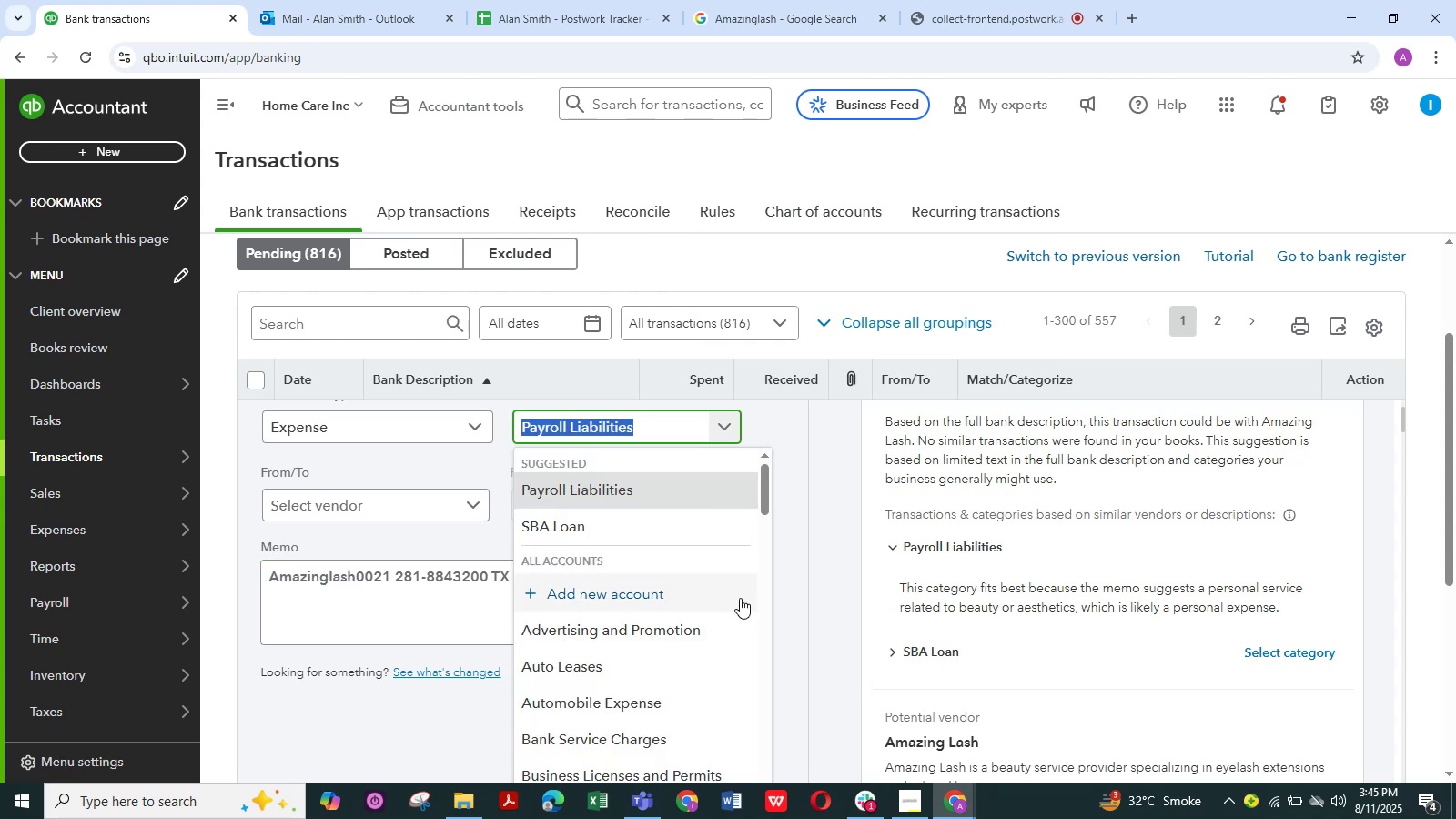 
scroll: coordinate [712, 645], scroll_direction: down, amount: 16.0
 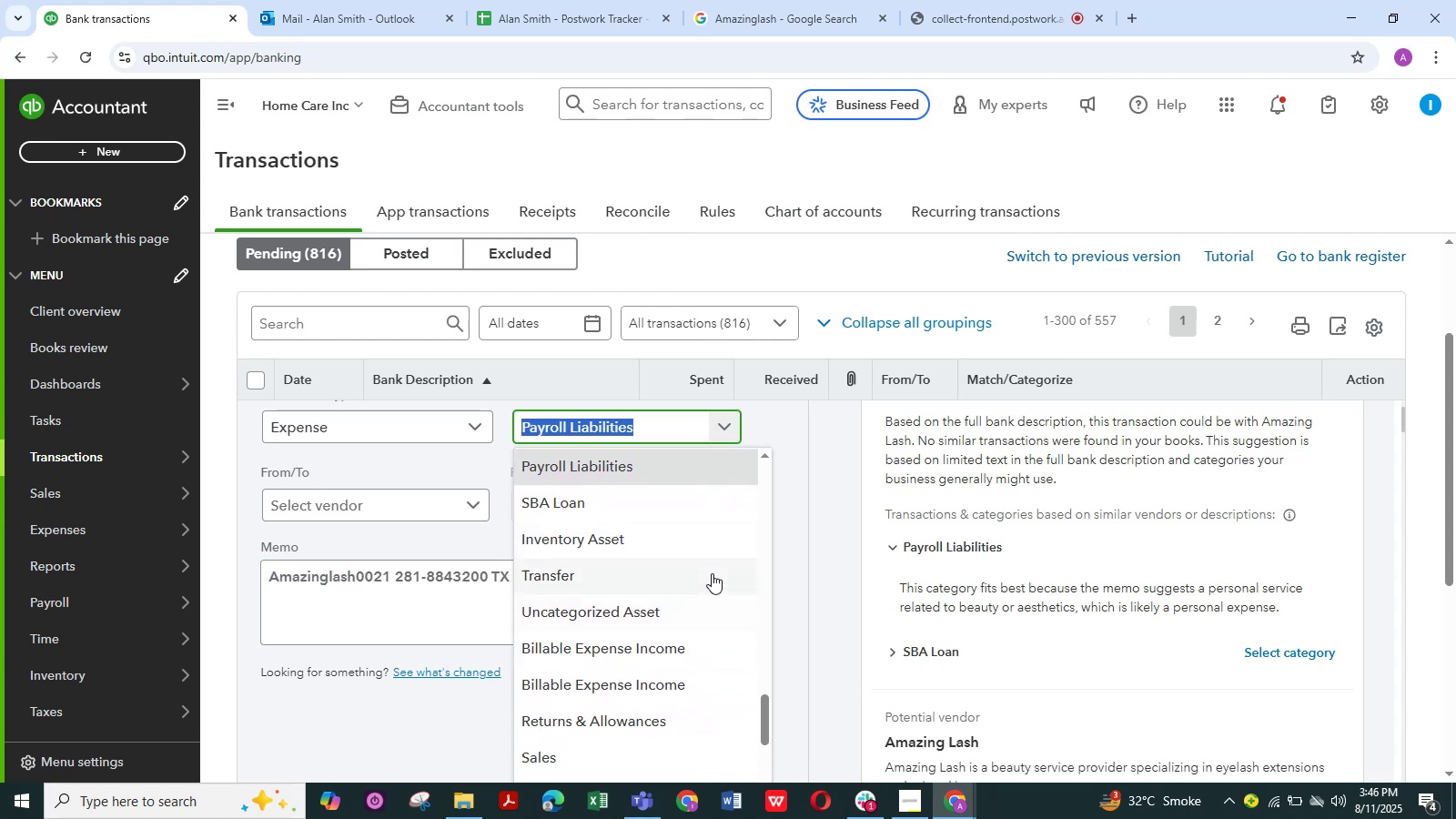 
scroll: coordinate [703, 563], scroll_direction: up, amount: 5.0
 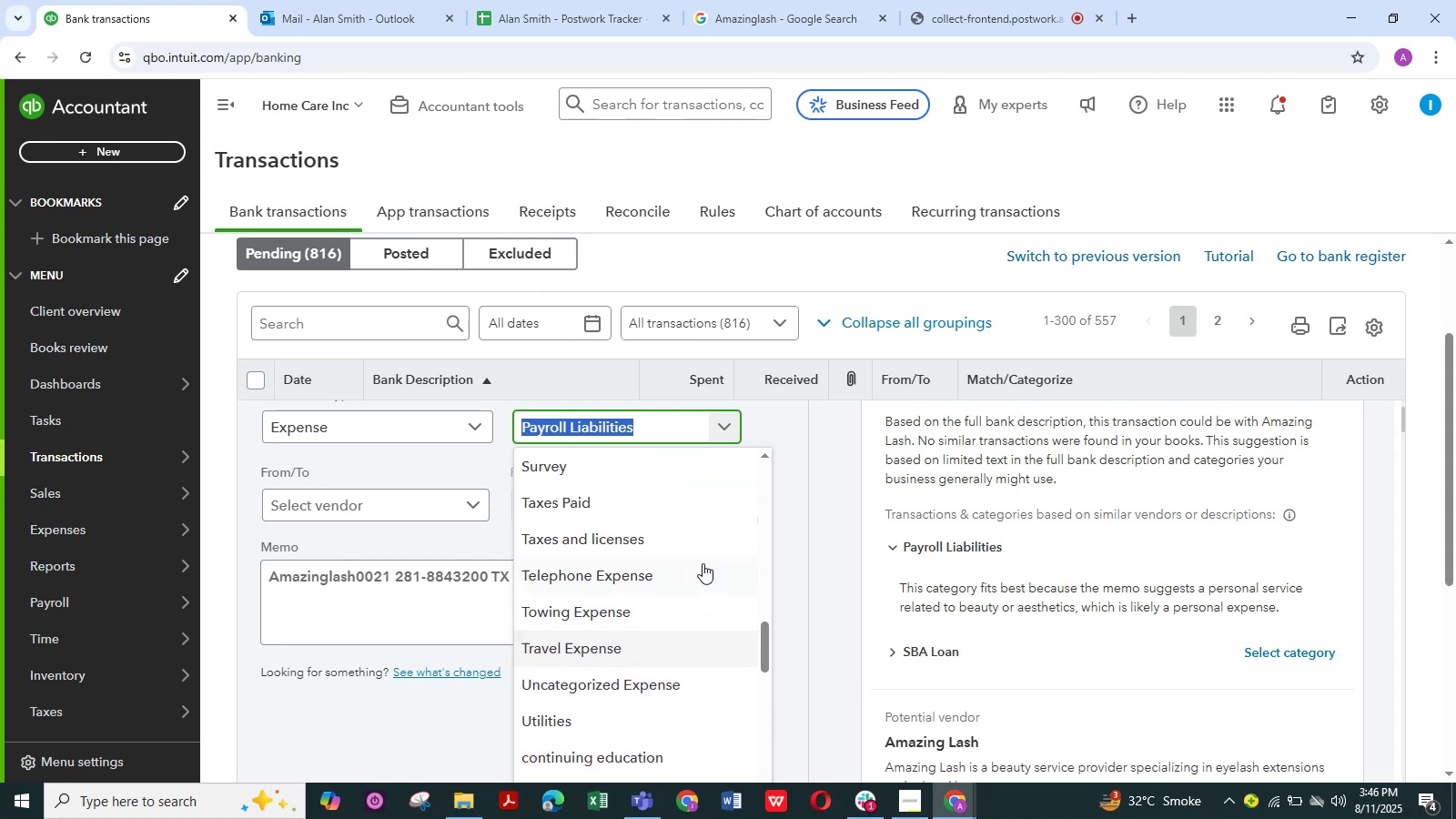 
scroll: coordinate [383, 548], scroll_direction: down, amount: 10.0
 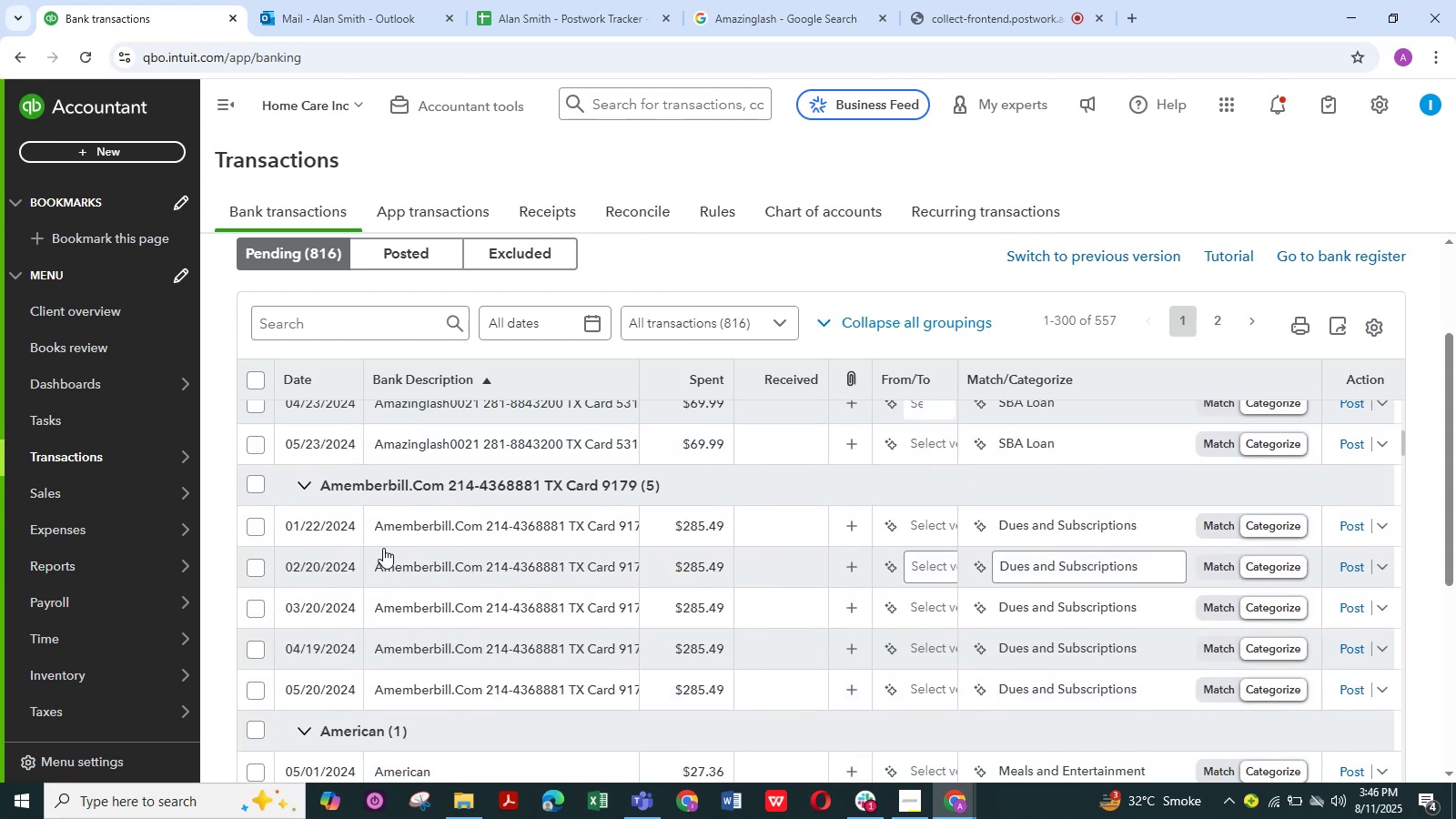 
scroll: coordinate [352, 506], scroll_direction: up, amount: 10.0
 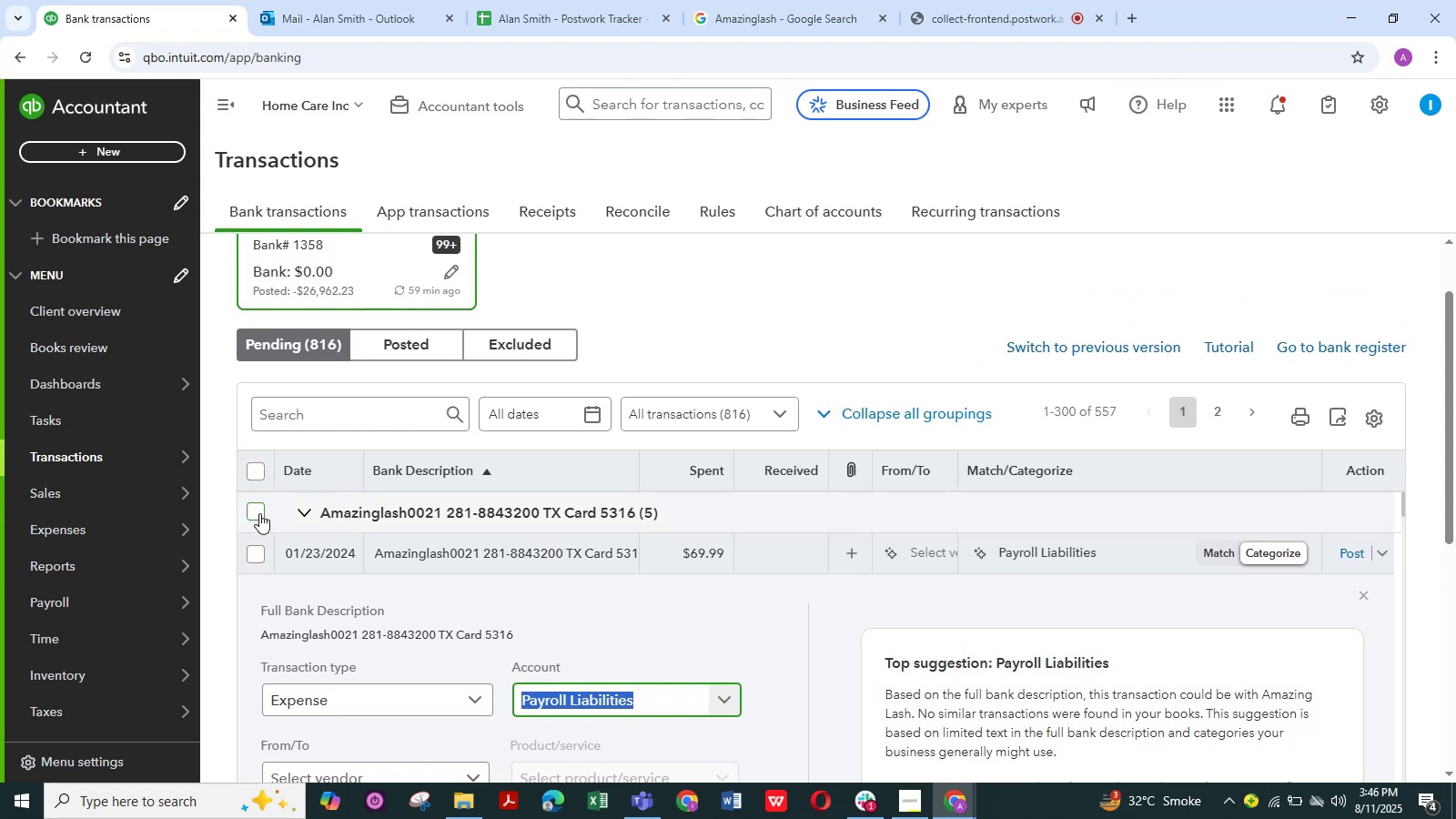 
left_click([259, 513])
 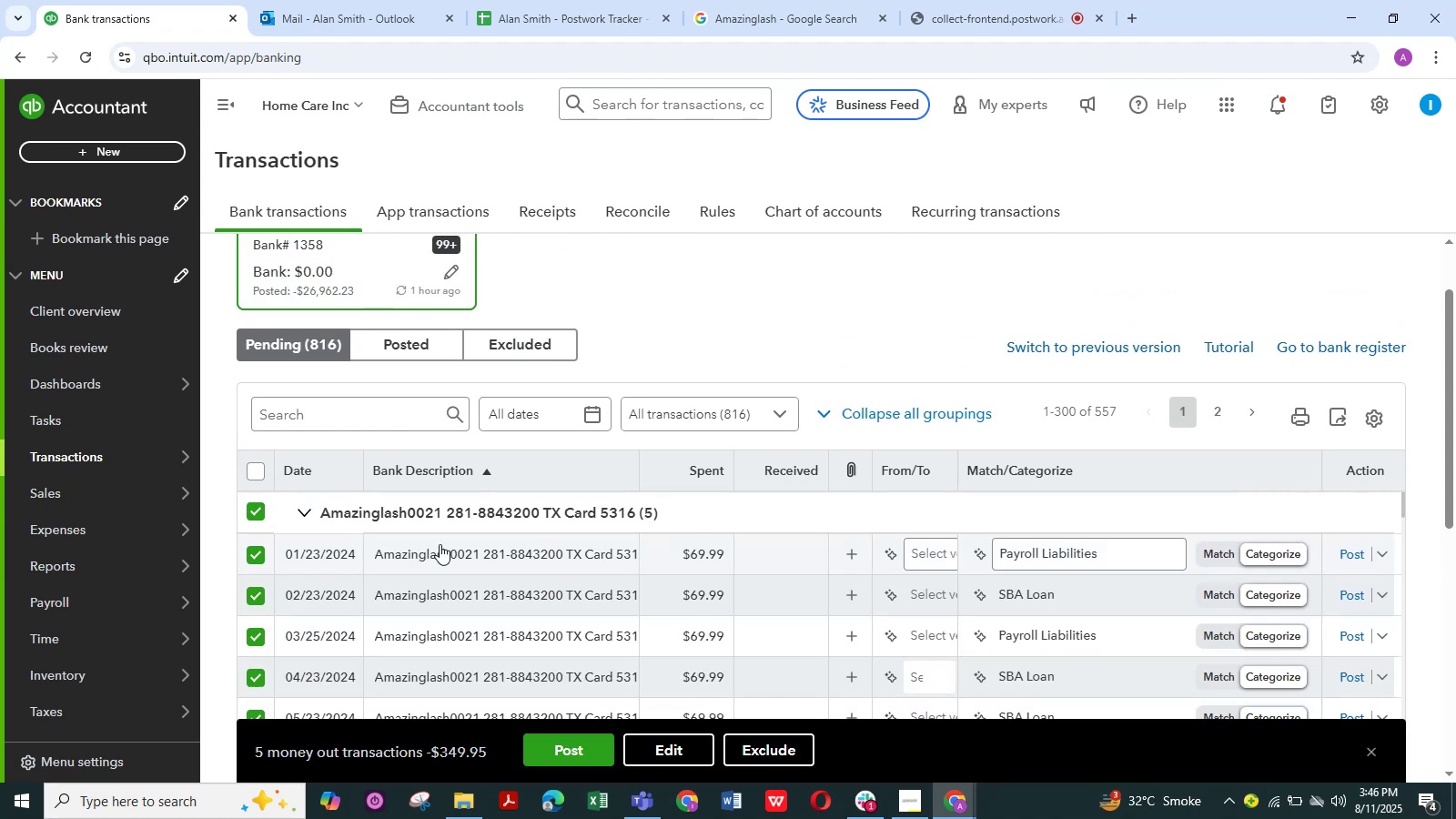 
scroll: coordinate [713, 628], scroll_direction: down, amount: 12.0
 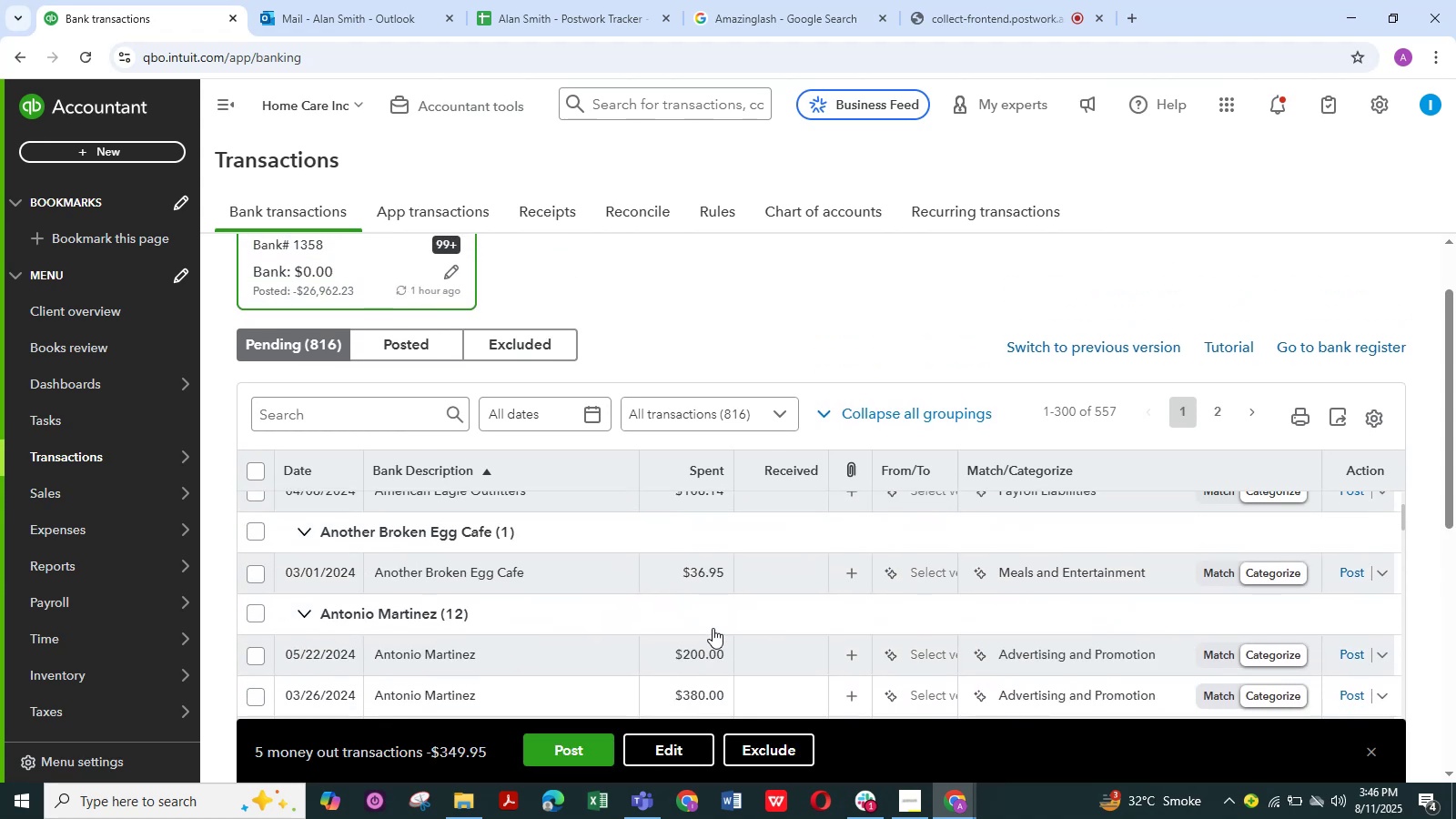 
scroll: coordinate [641, 616], scroll_direction: up, amount: 4.0
 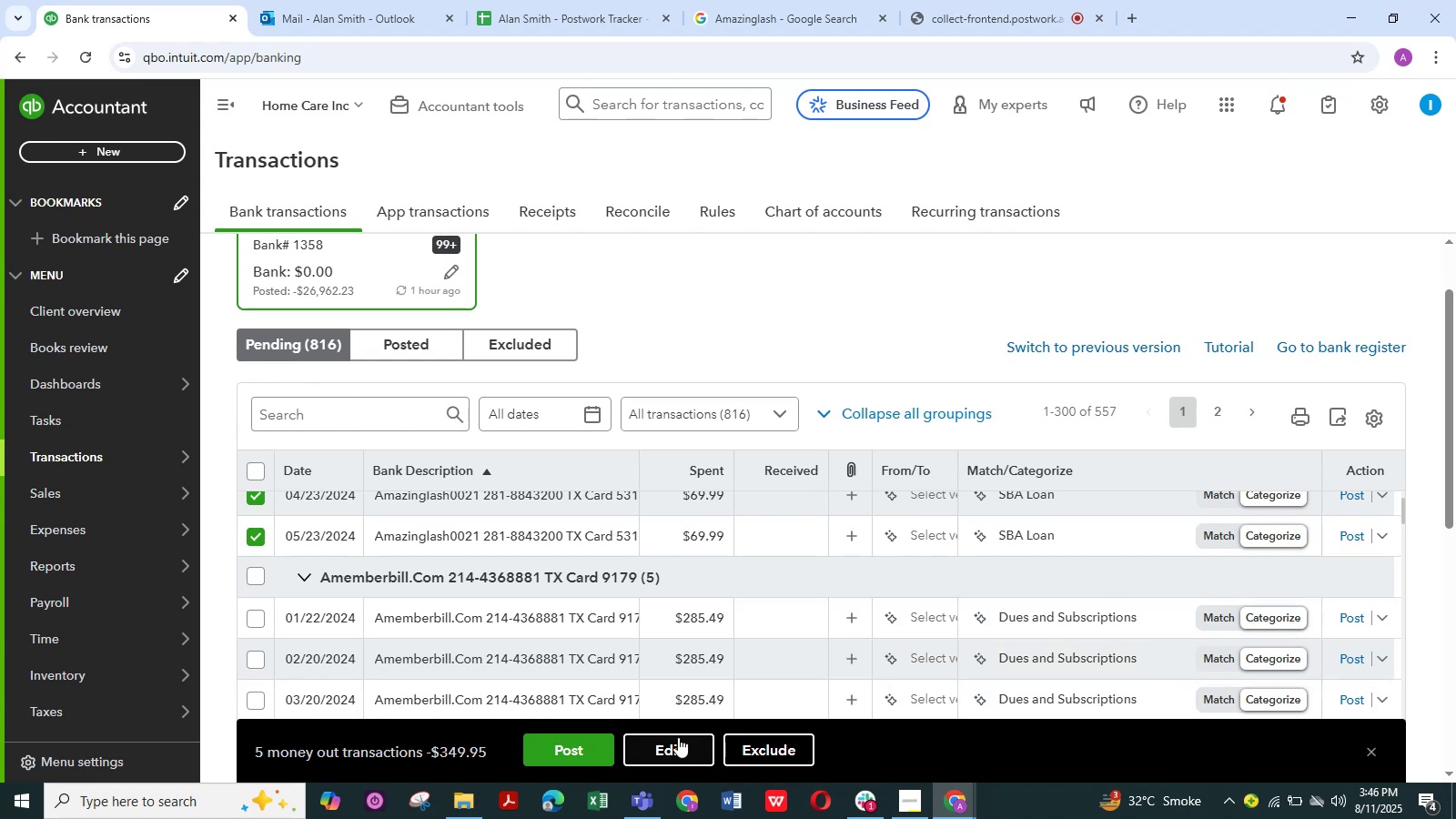 
left_click([676, 746])
 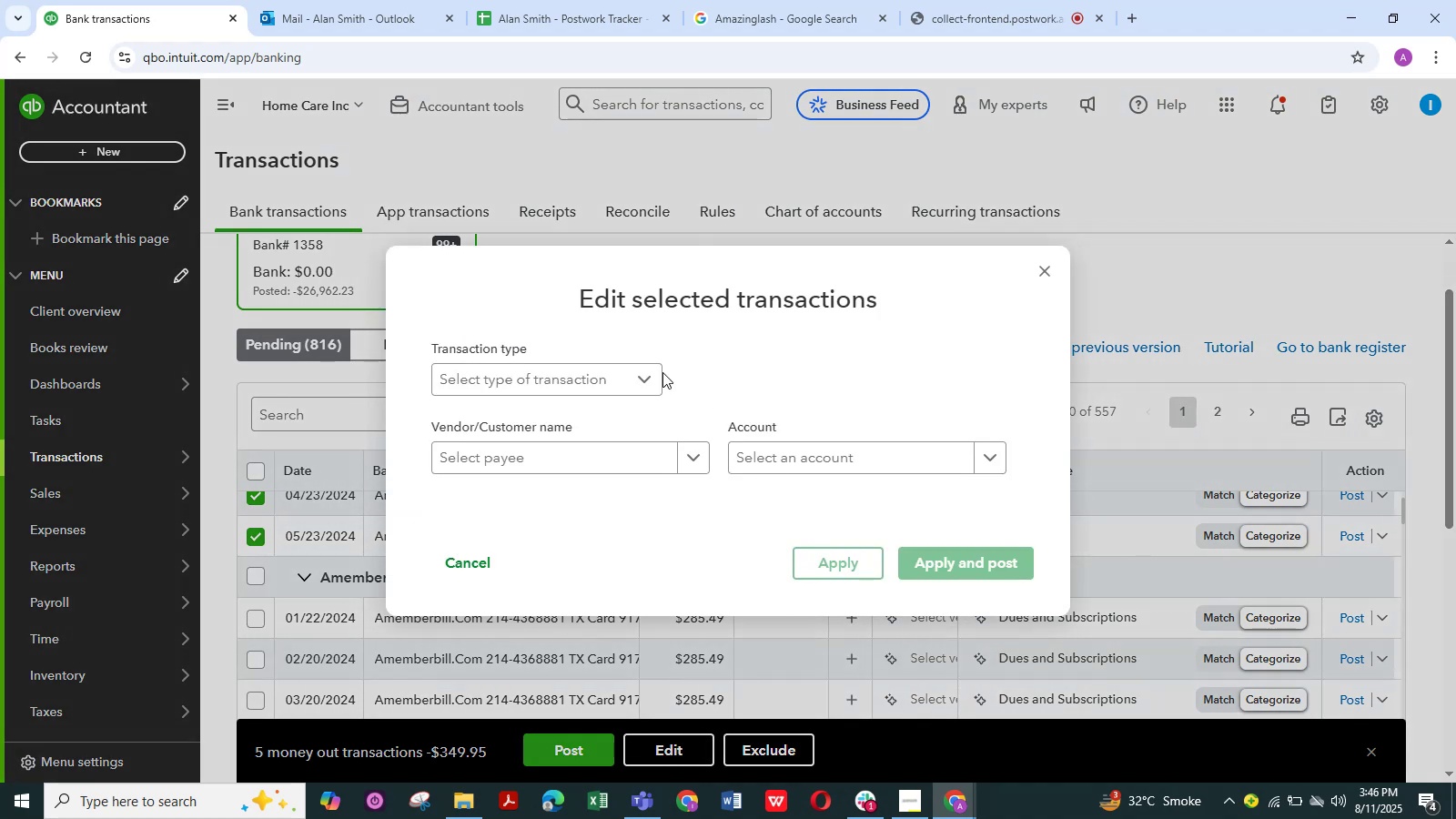 
left_click([649, 380])
 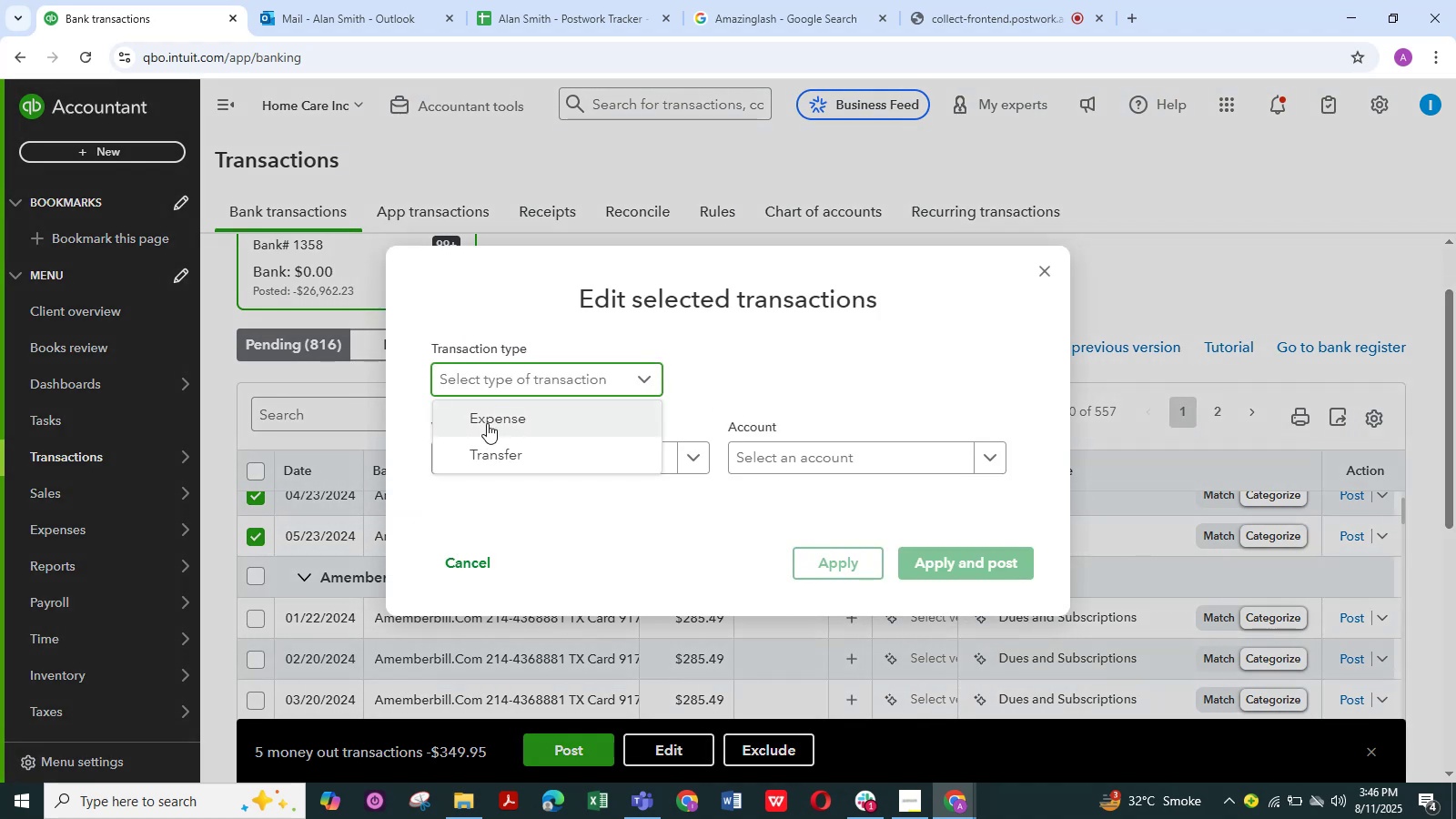 
left_click([486, 421])
 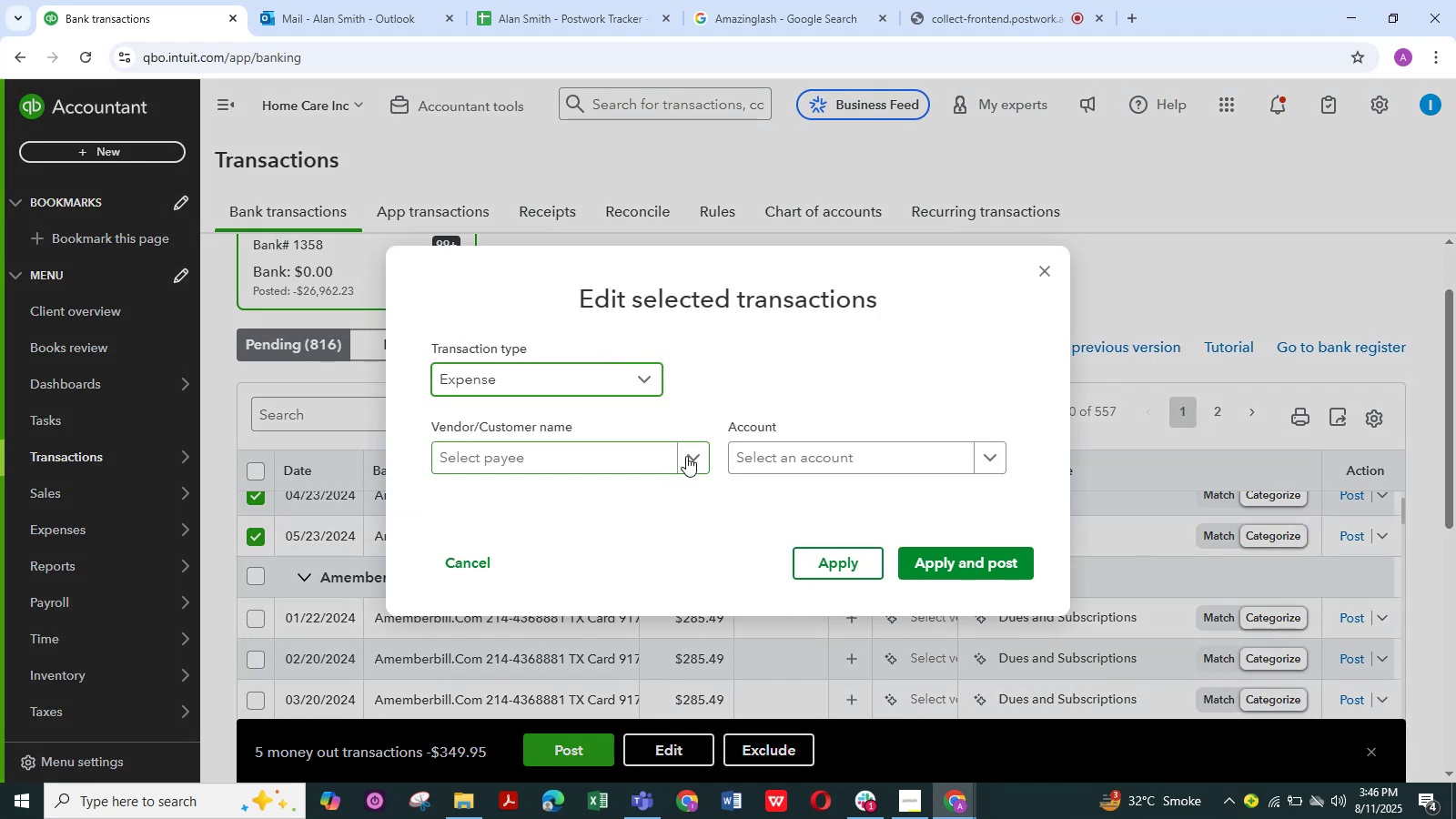 
left_click([690, 455])
 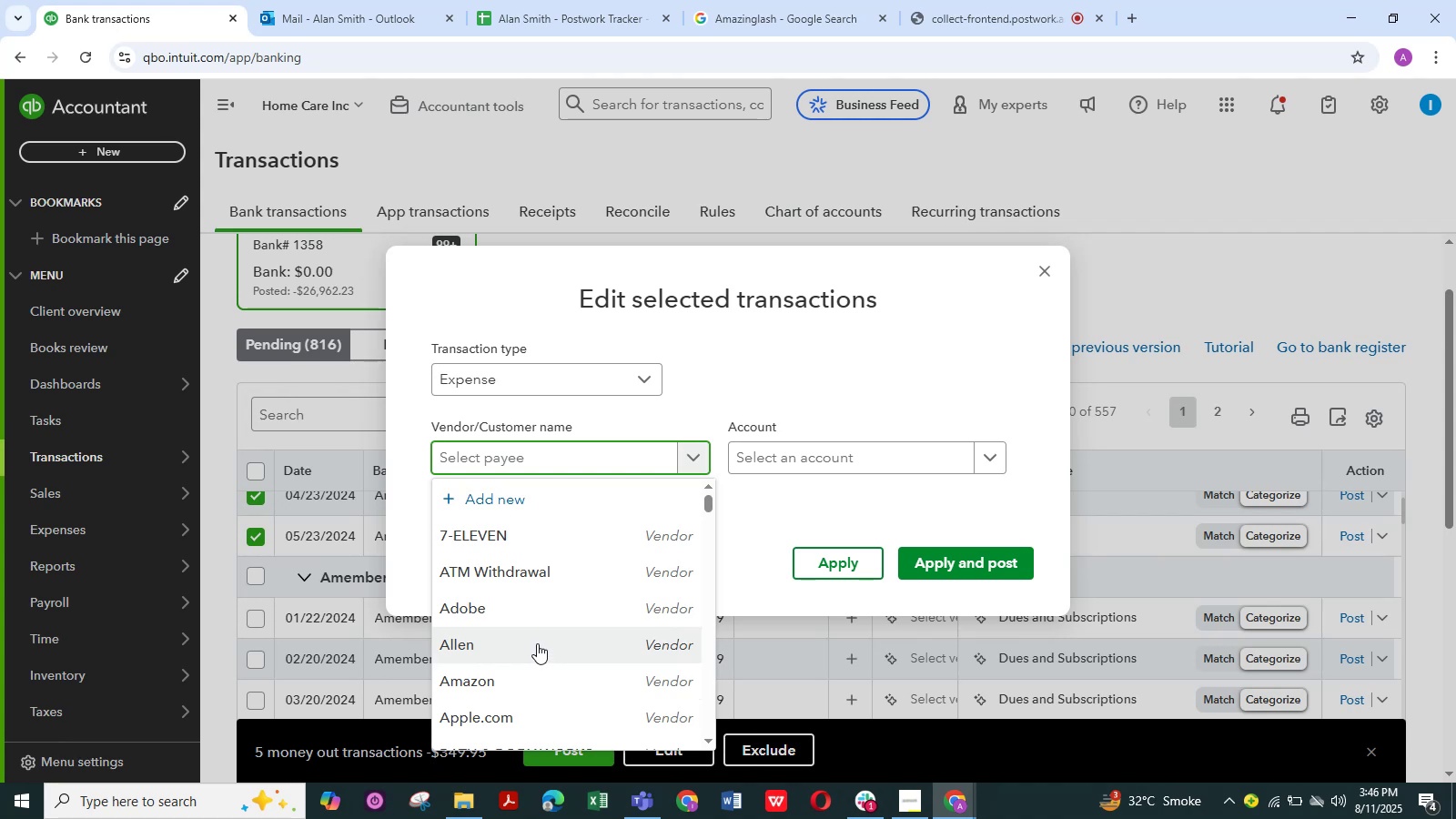 
wait(6.69)
 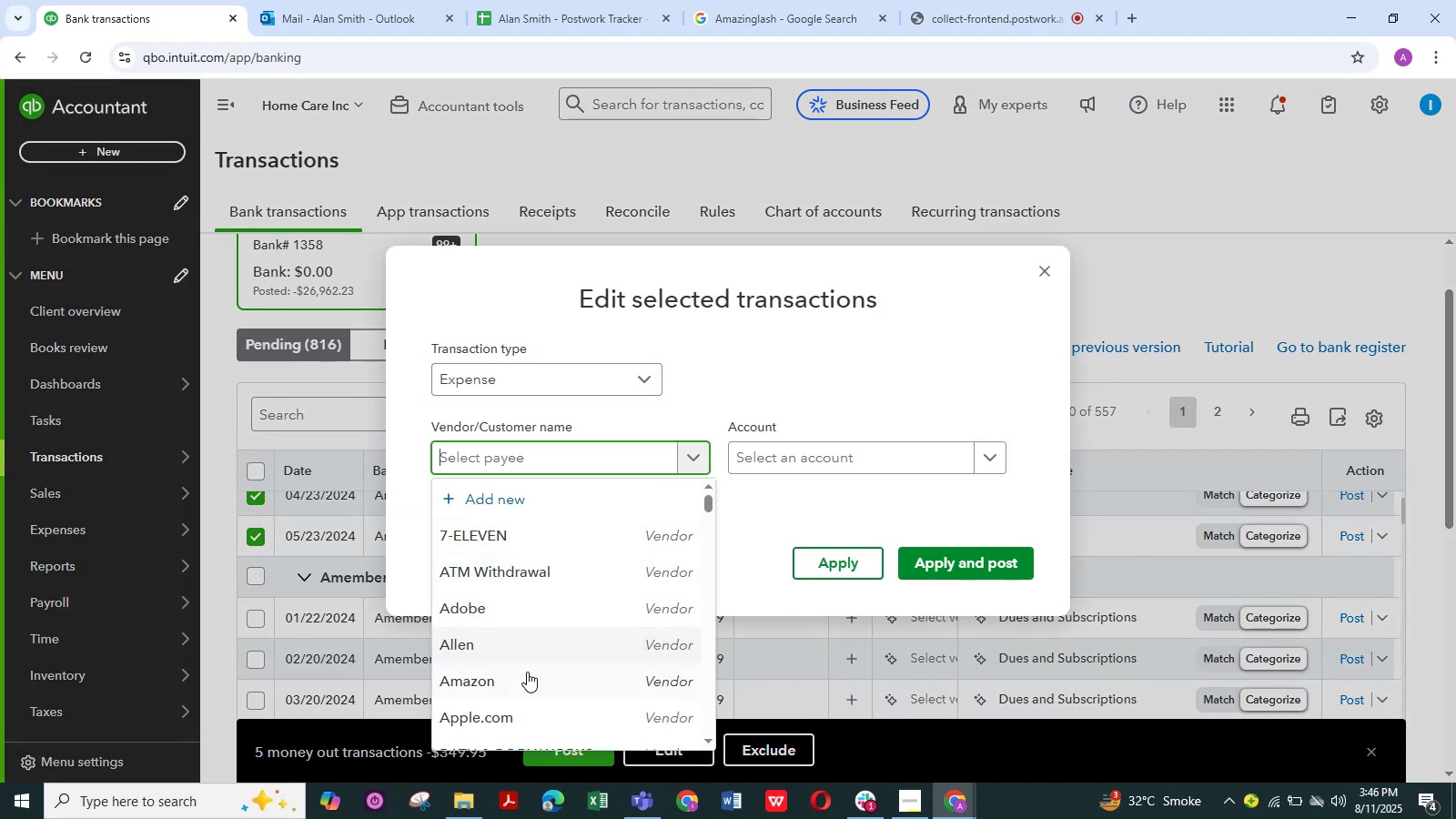 
scroll: coordinate [537, 643], scroll_direction: down, amount: 1.0
 